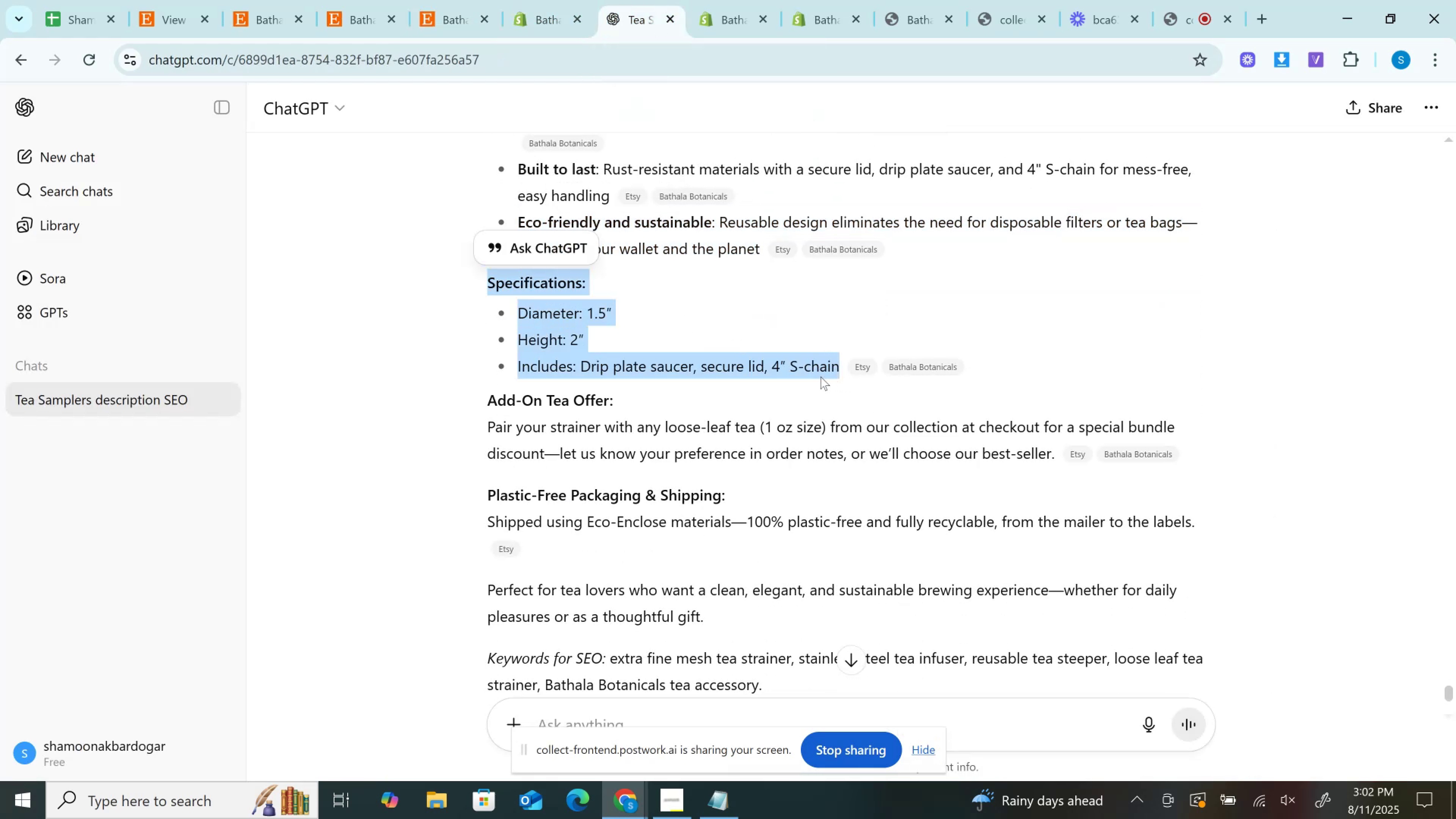 
key(Control+C)
 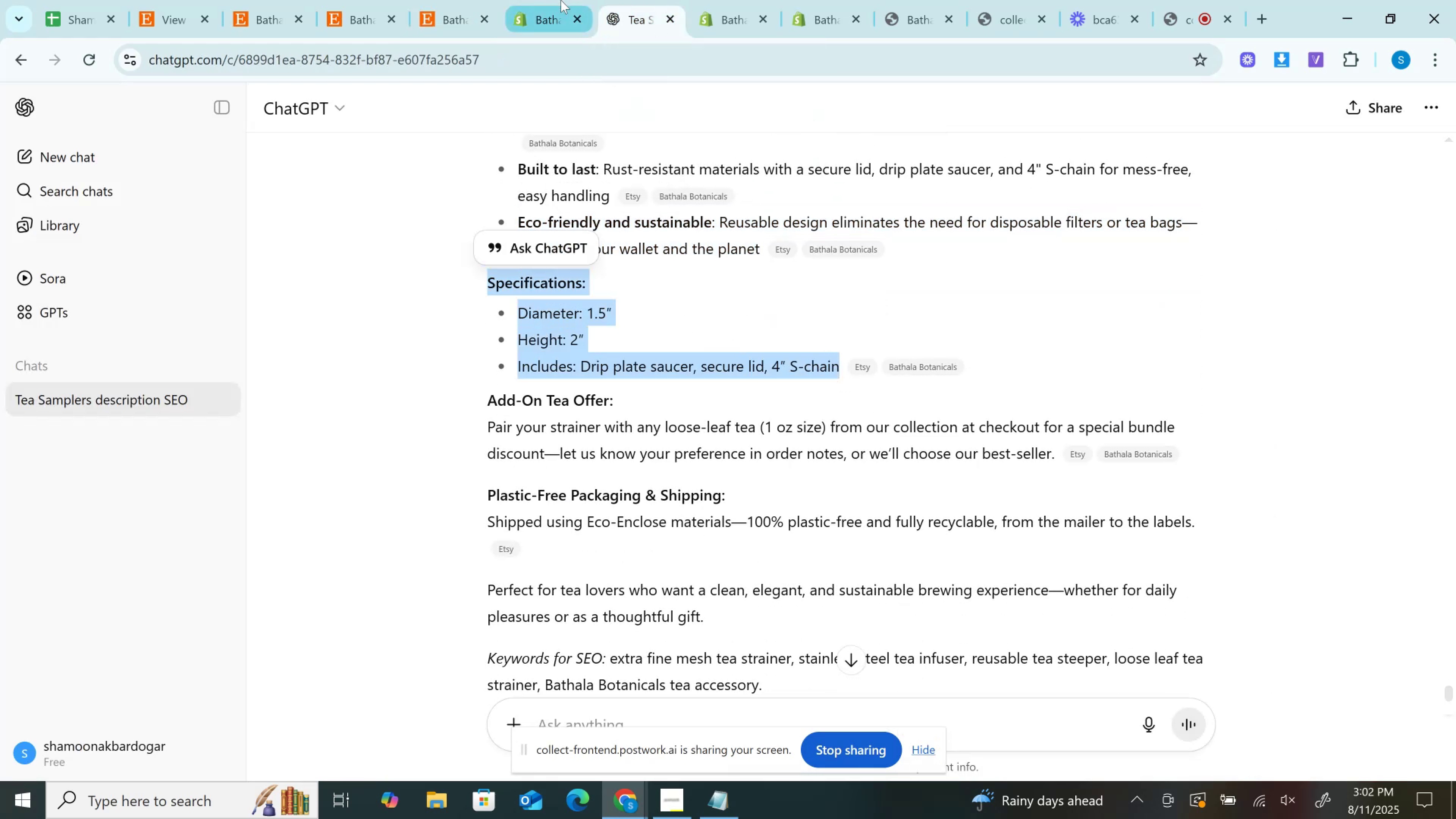 
left_click([561, 0])
 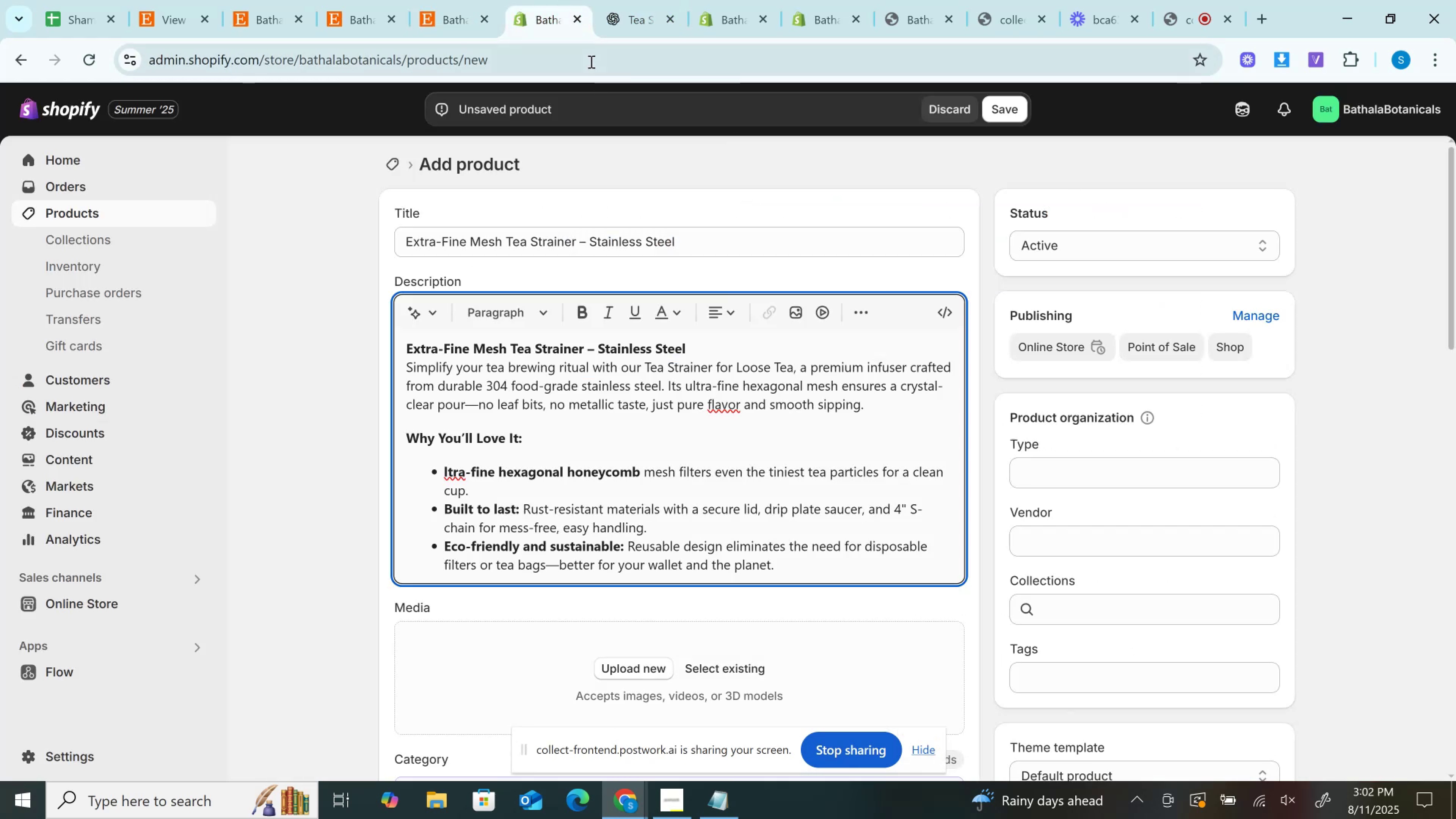 
left_click([590, 61])
 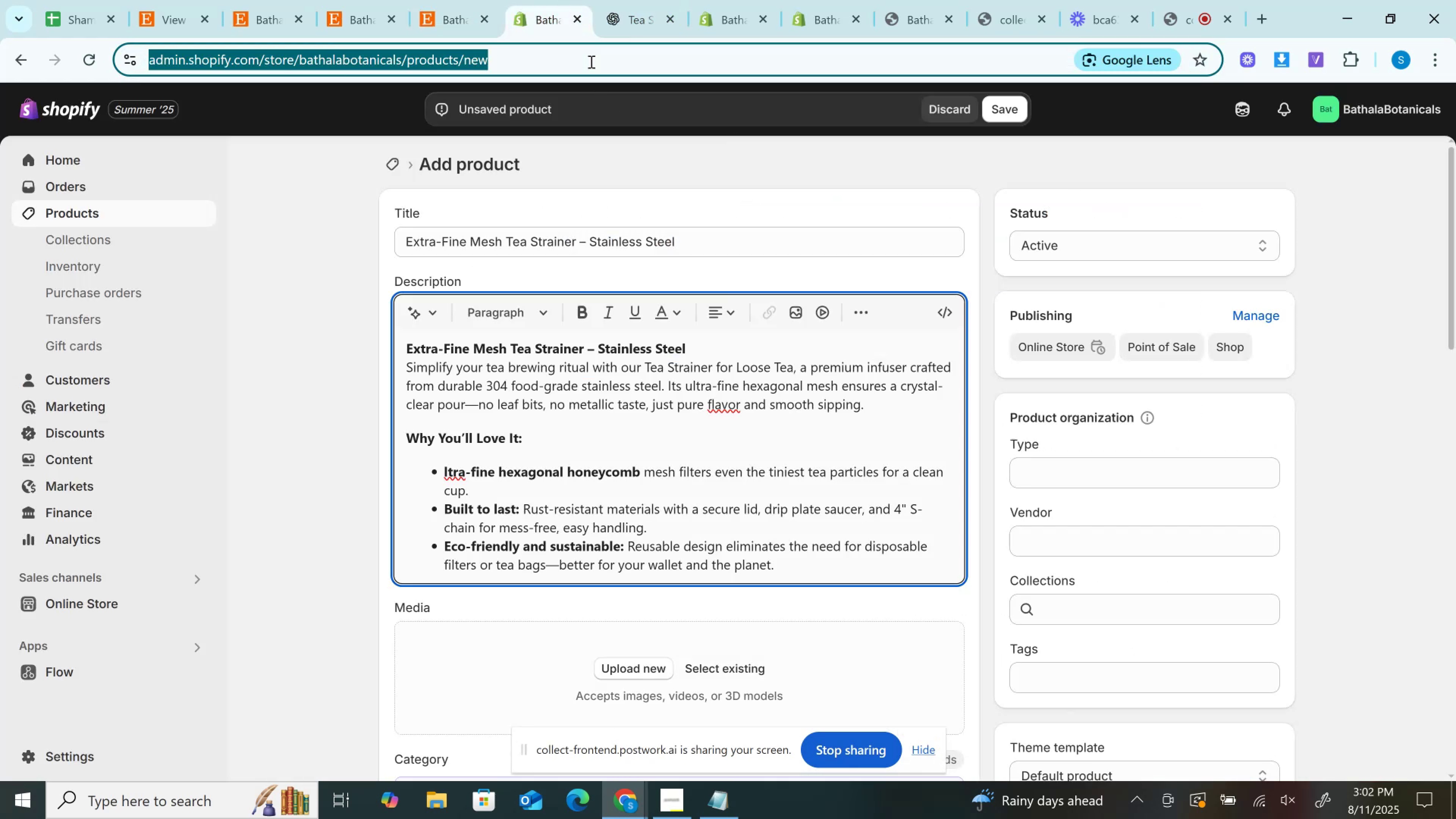 
key(Control+V)
 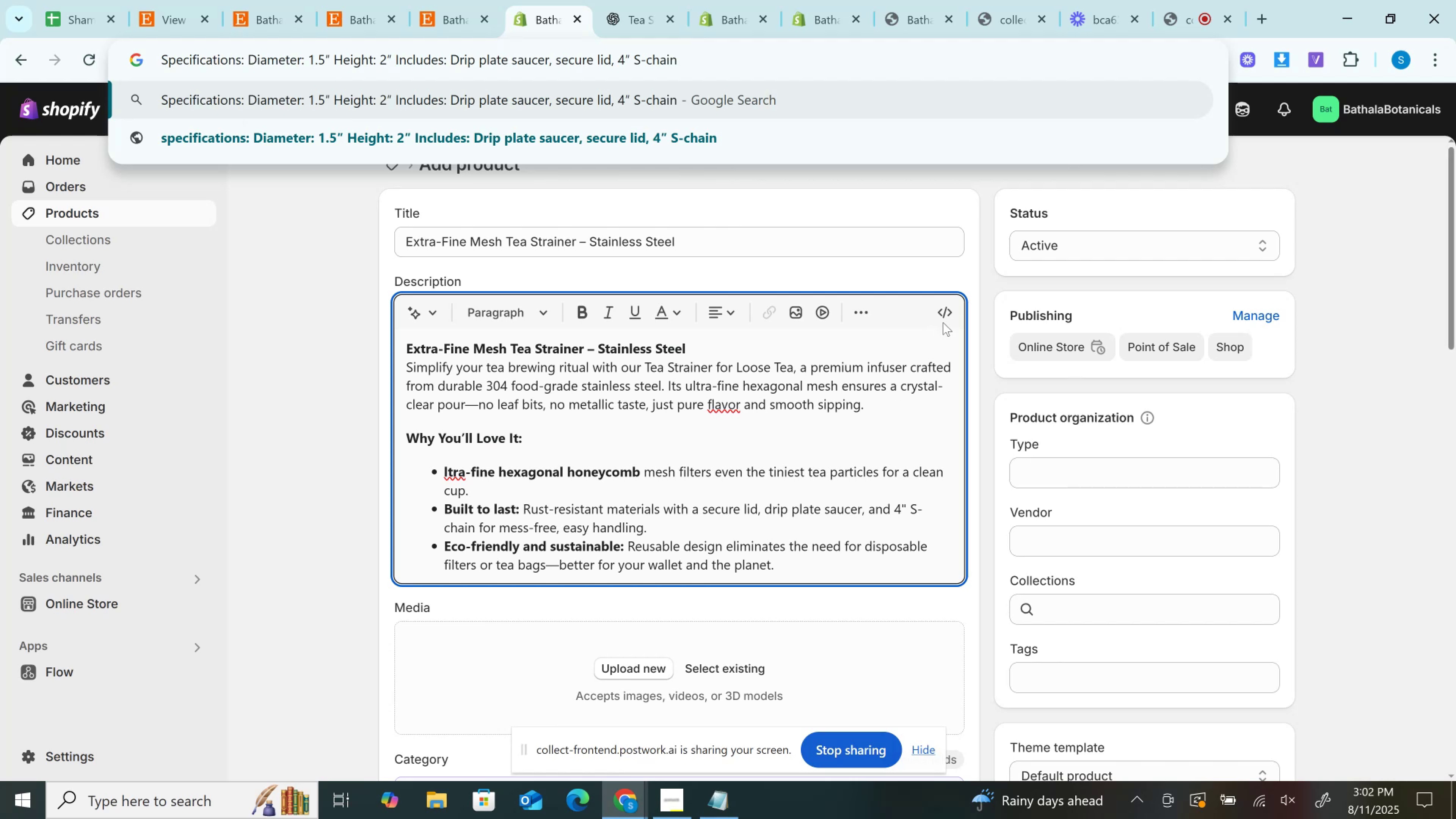 
left_click([944, 316])
 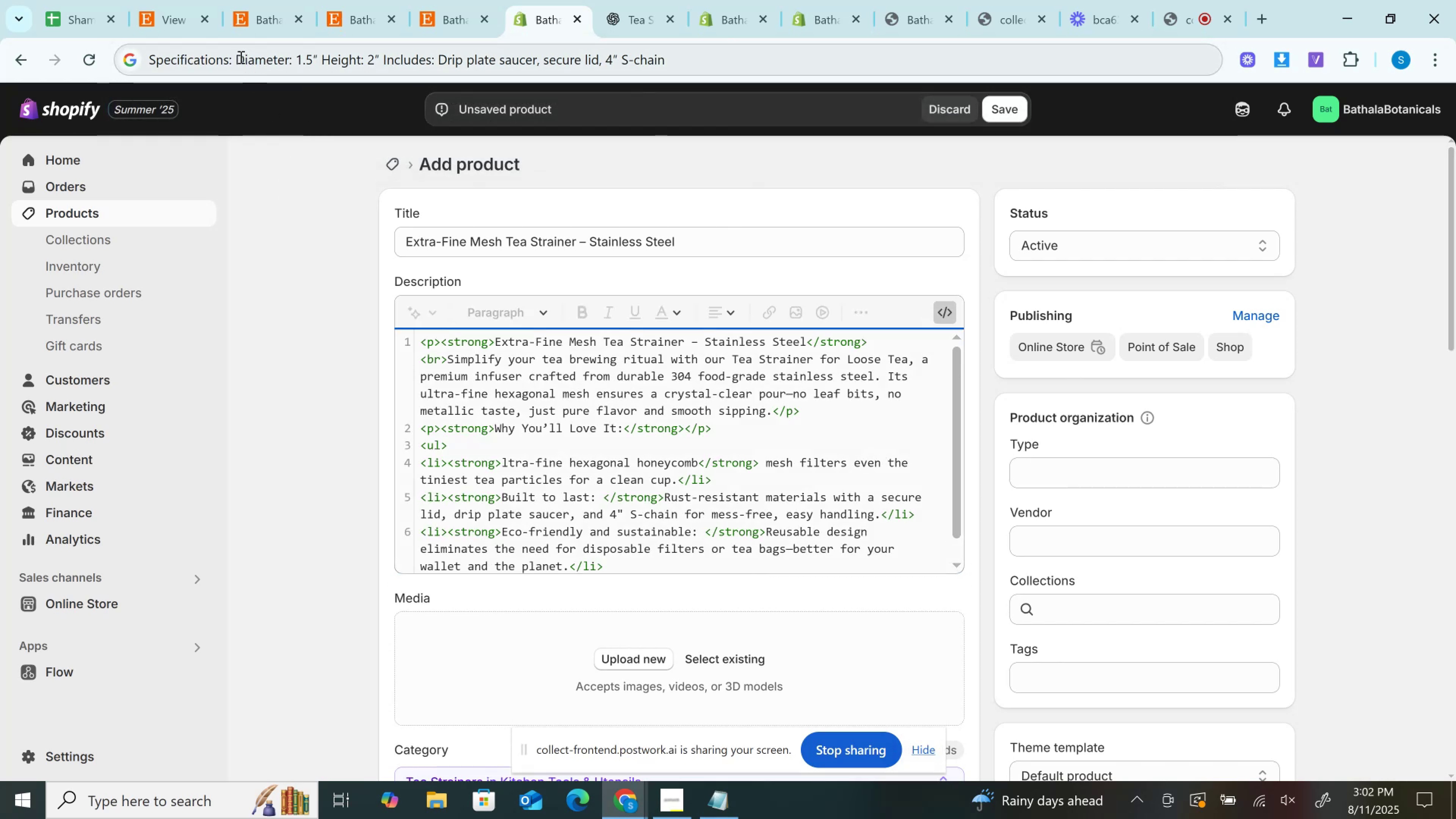 
left_click_drag(start_coordinate=[237, 56], to_coordinate=[0, 61])
 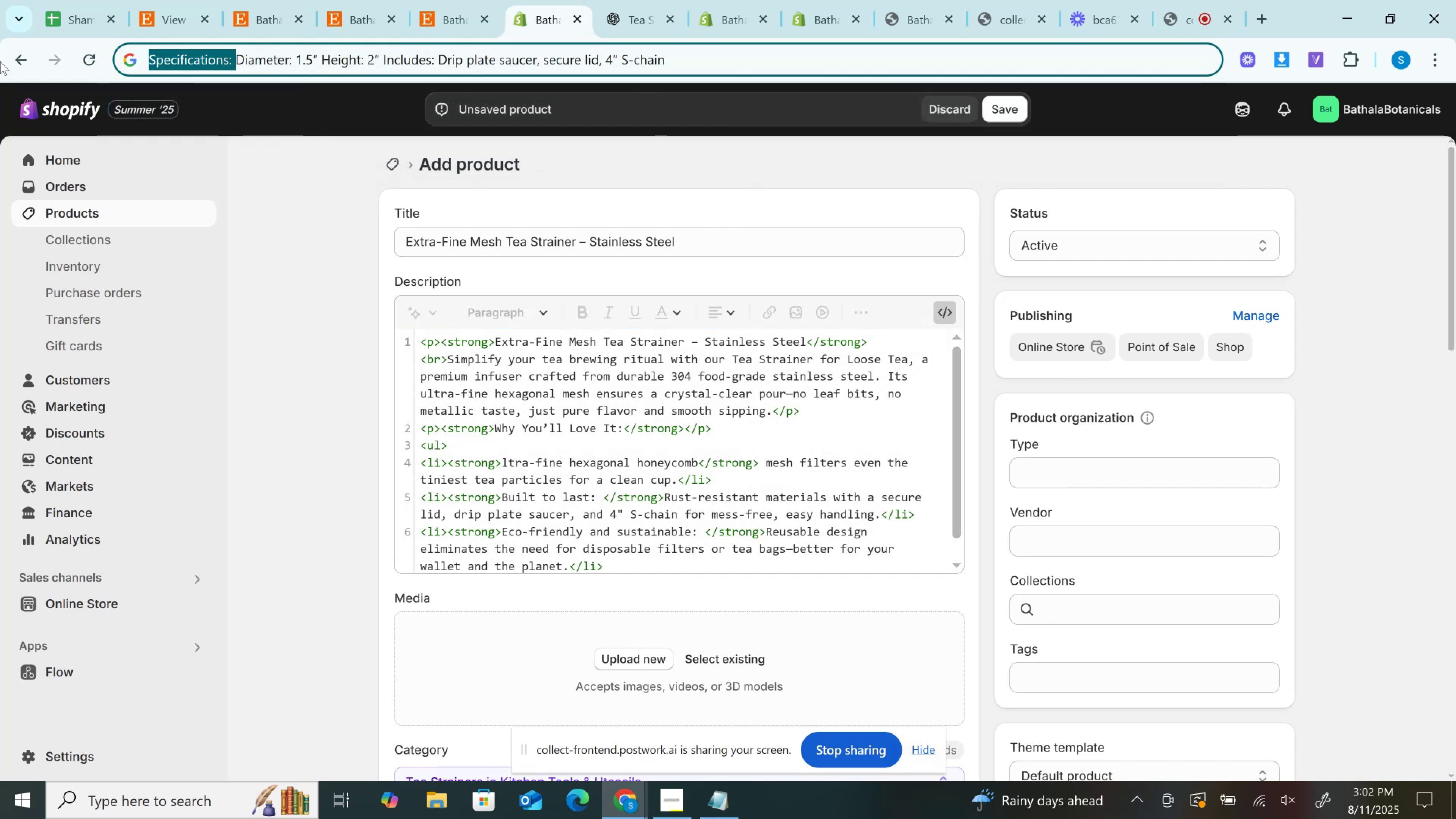 
key(Control+X)
 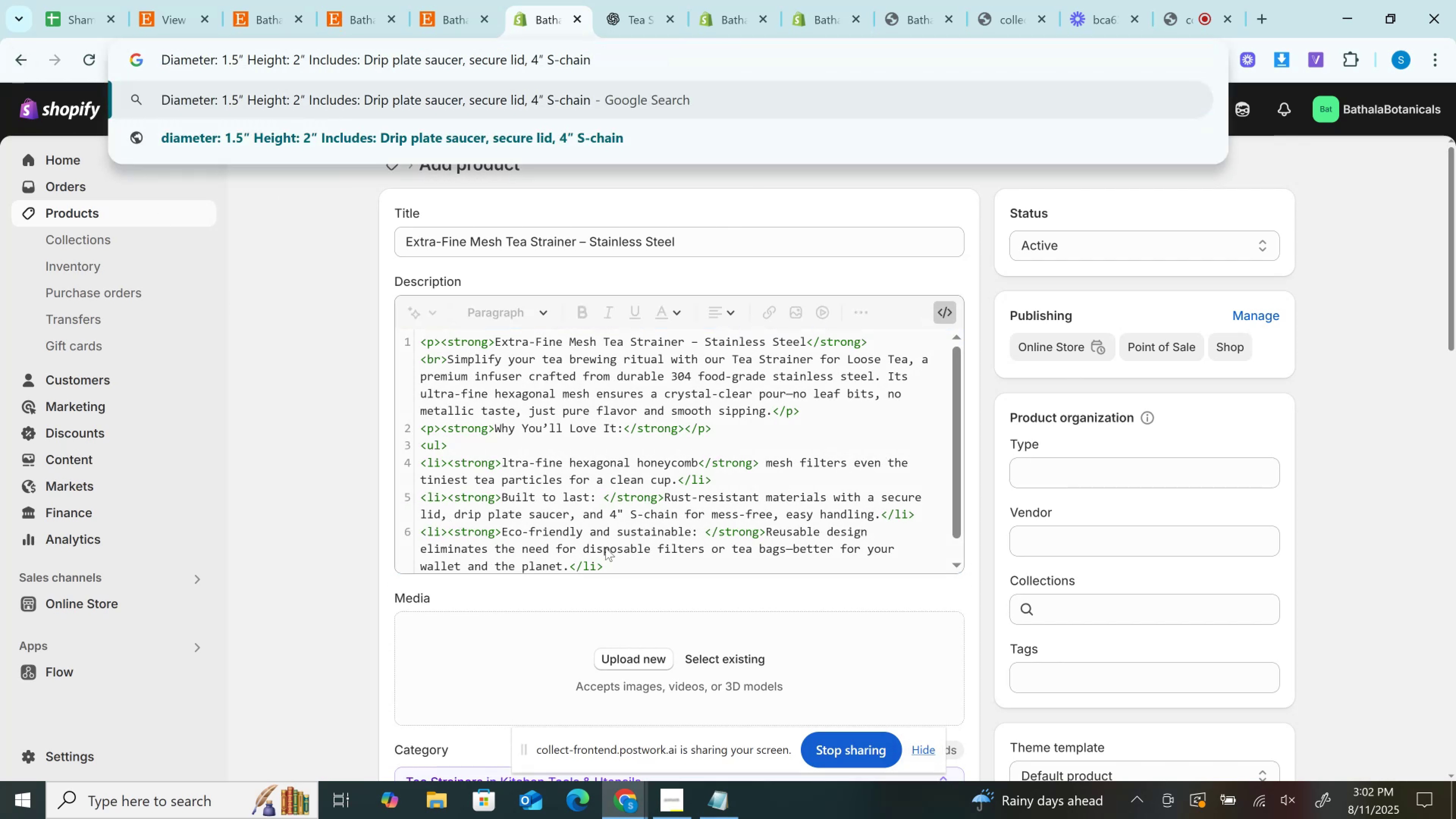 
left_click([641, 557])
 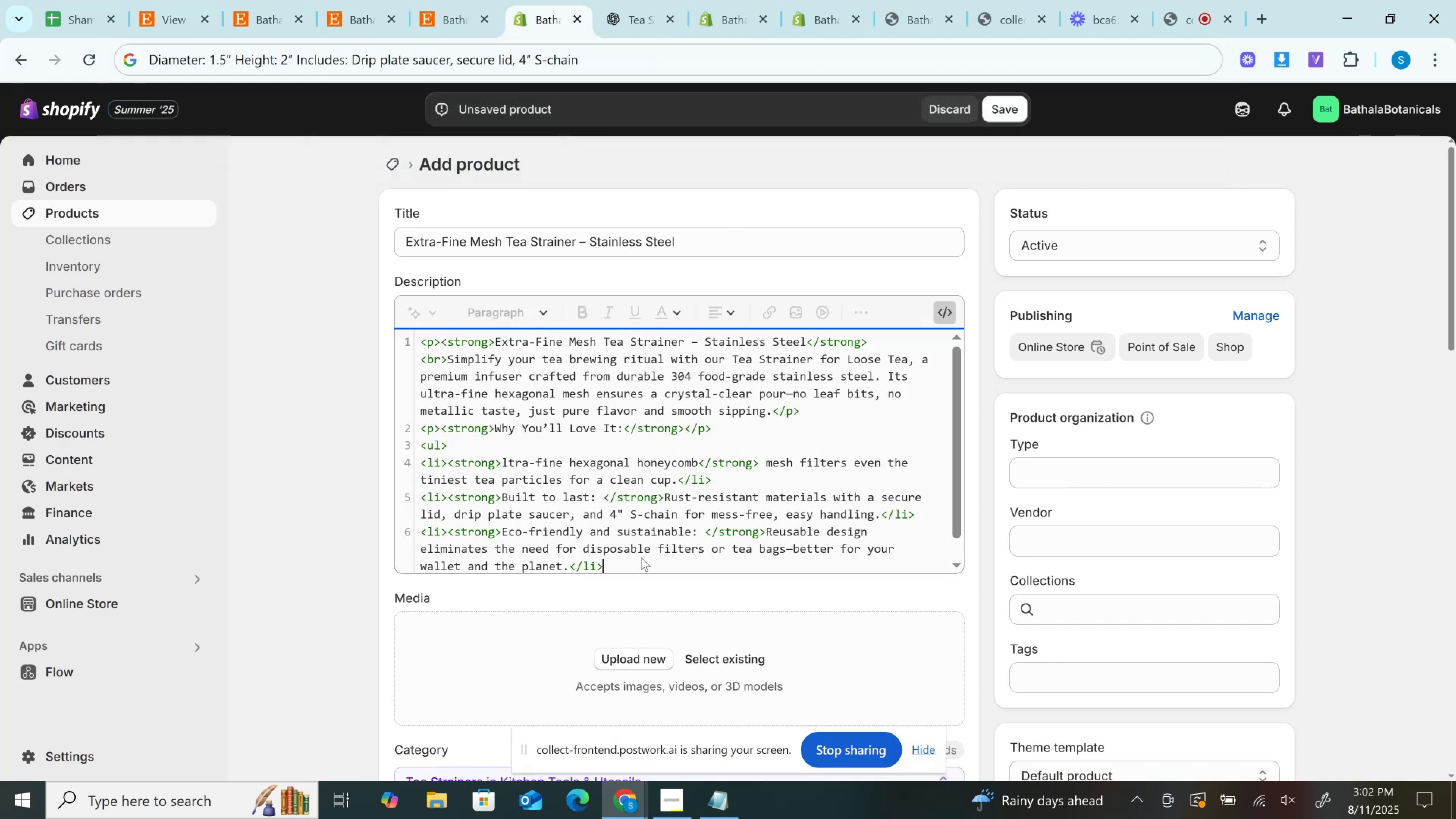 
scroll: coordinate [641, 557], scroll_direction: down, amount: 2.0
 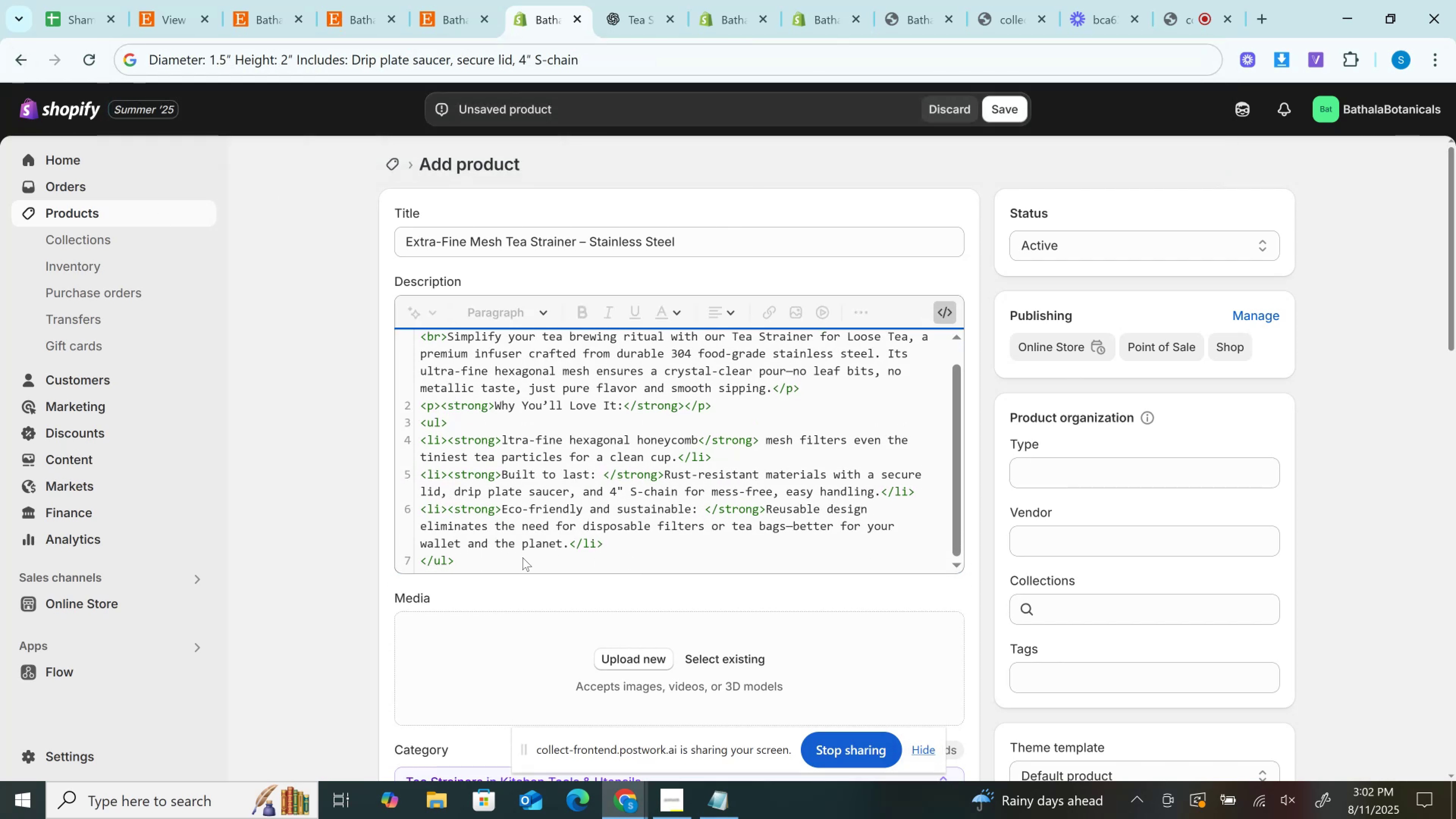 
left_click([522, 557])
 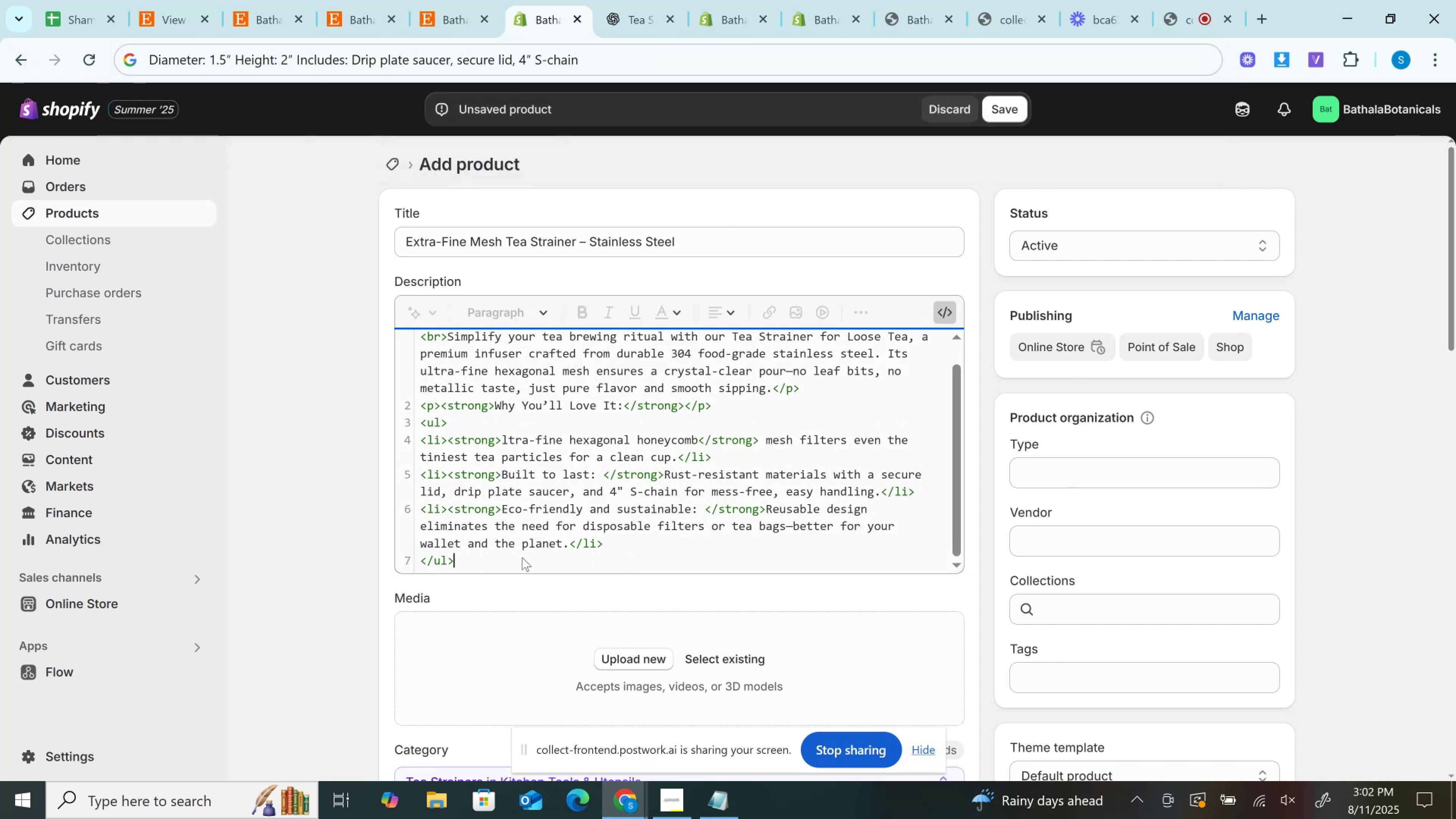 
key(Enter)
 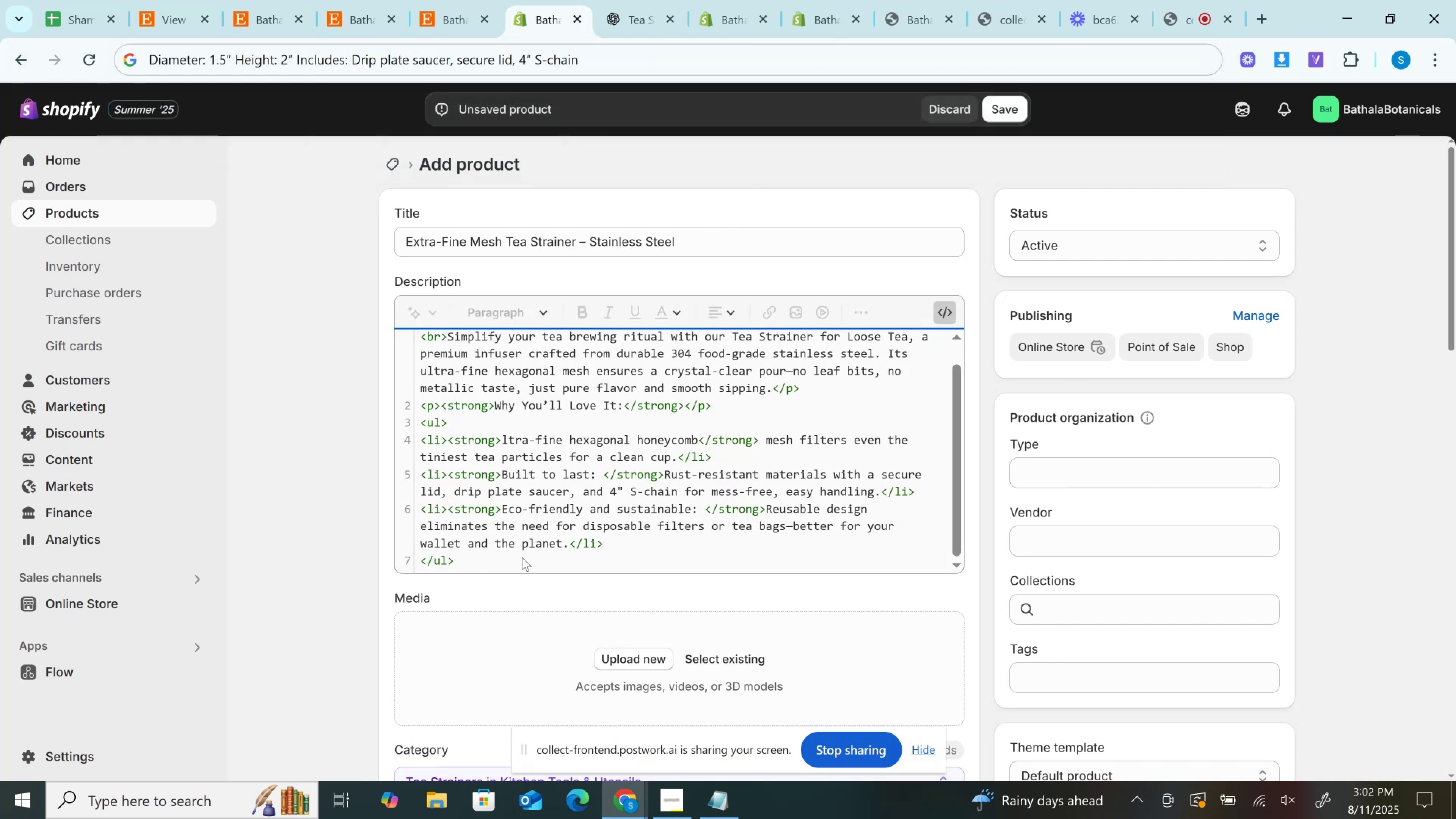 
key(Control+V)
 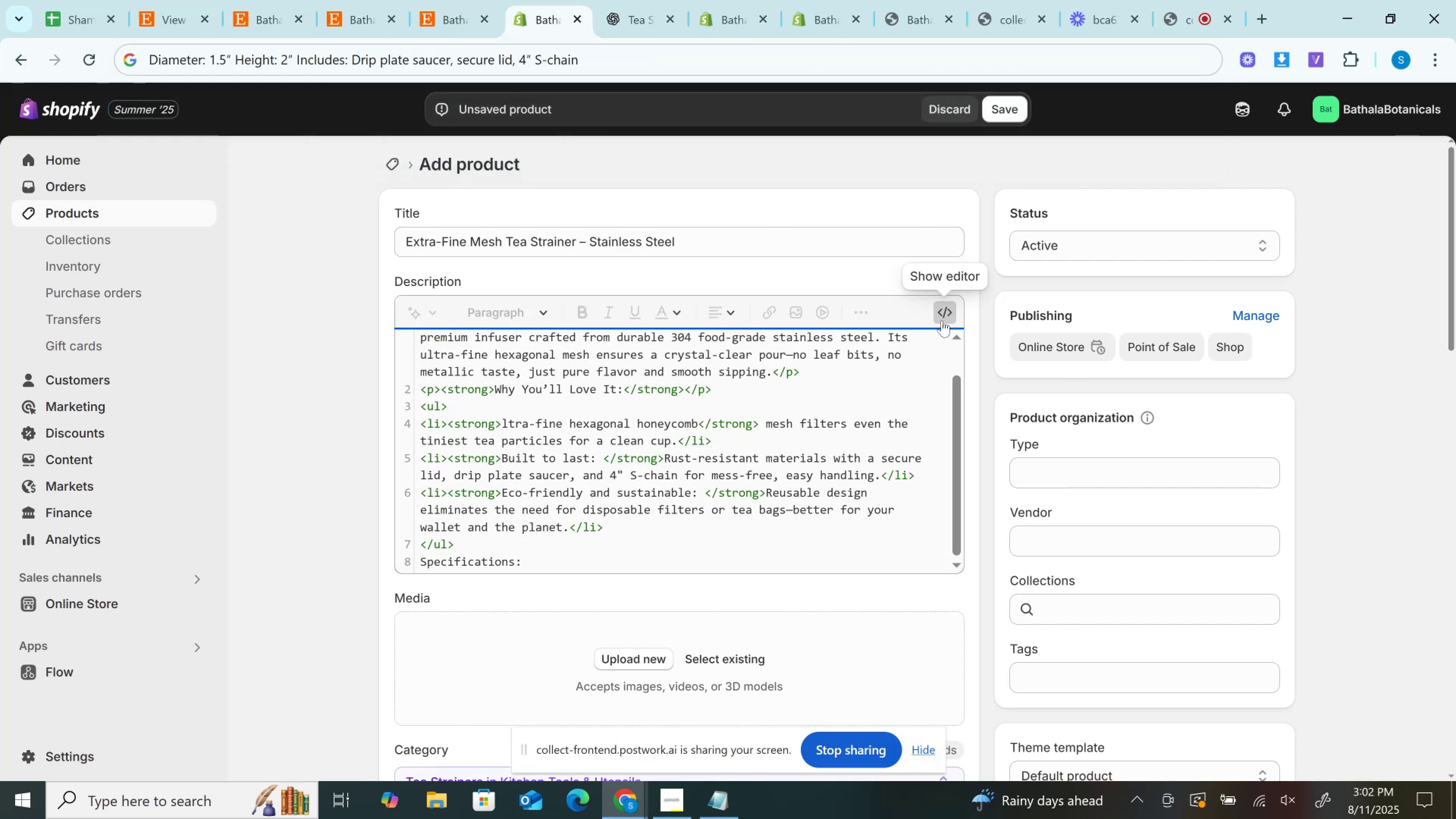 
left_click([941, 304])
 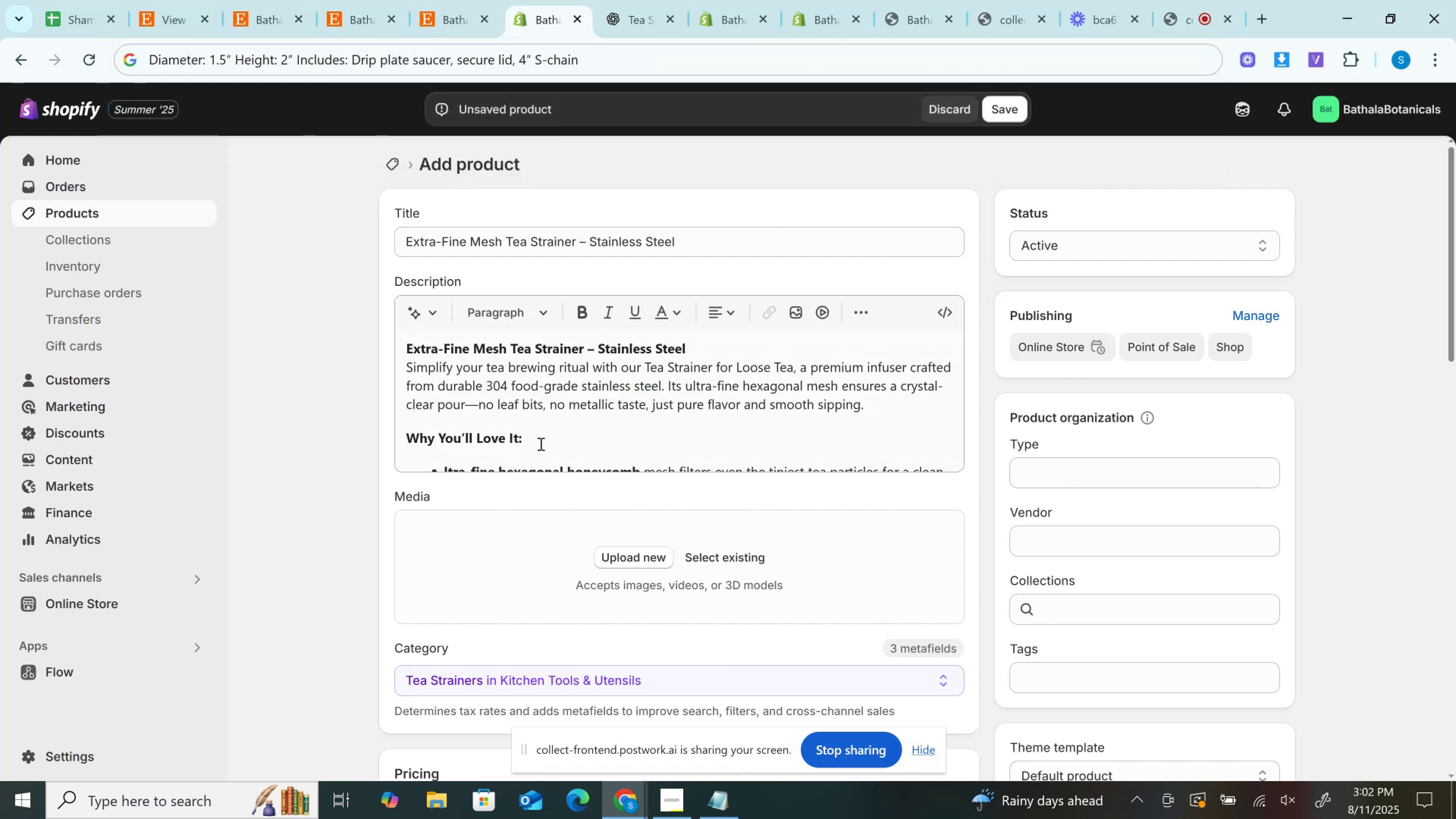 
scroll: coordinate [545, 433], scroll_direction: down, amount: 3.0
 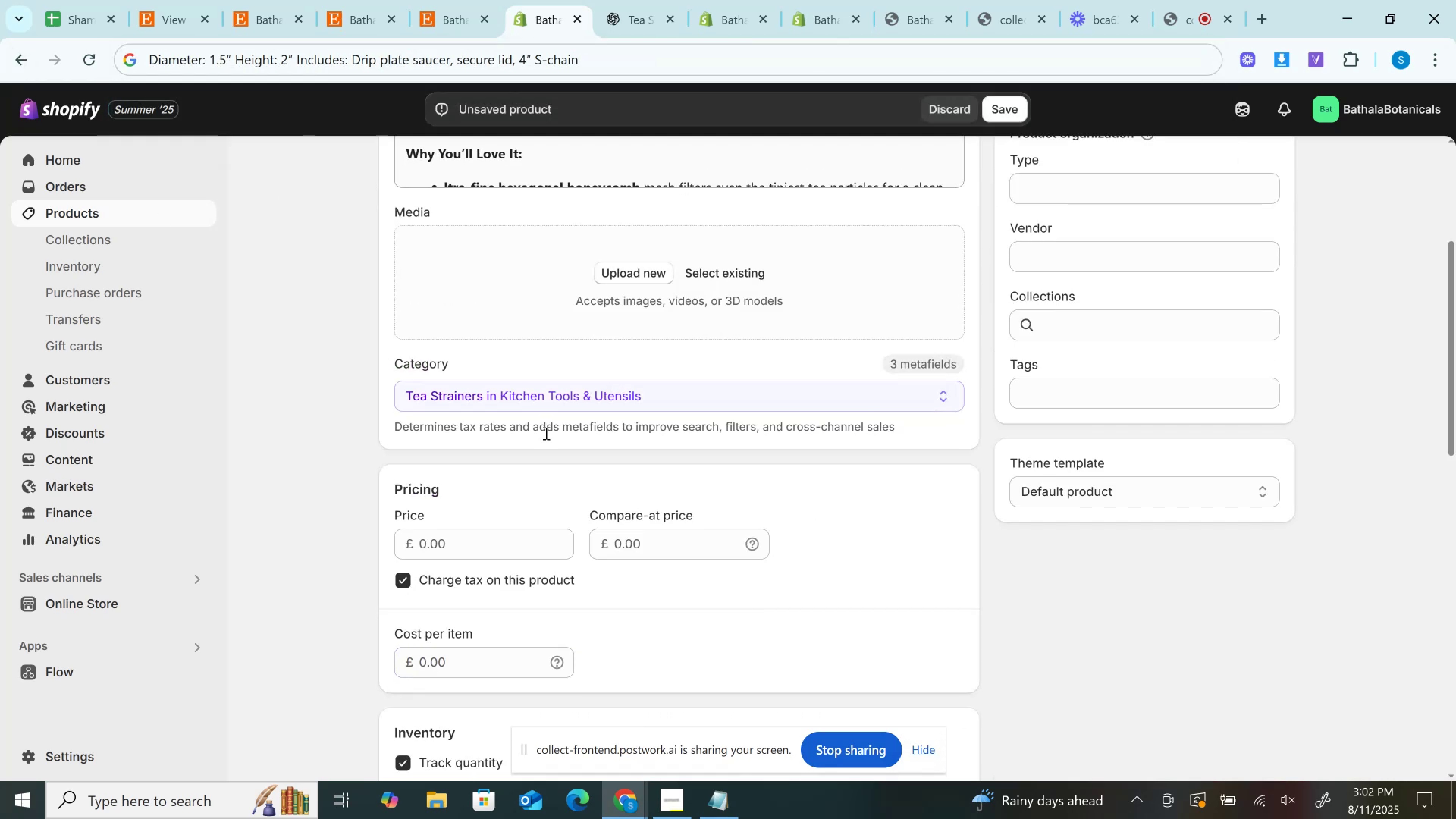 
scroll: coordinate [545, 433], scroll_direction: up, amount: 3.0
 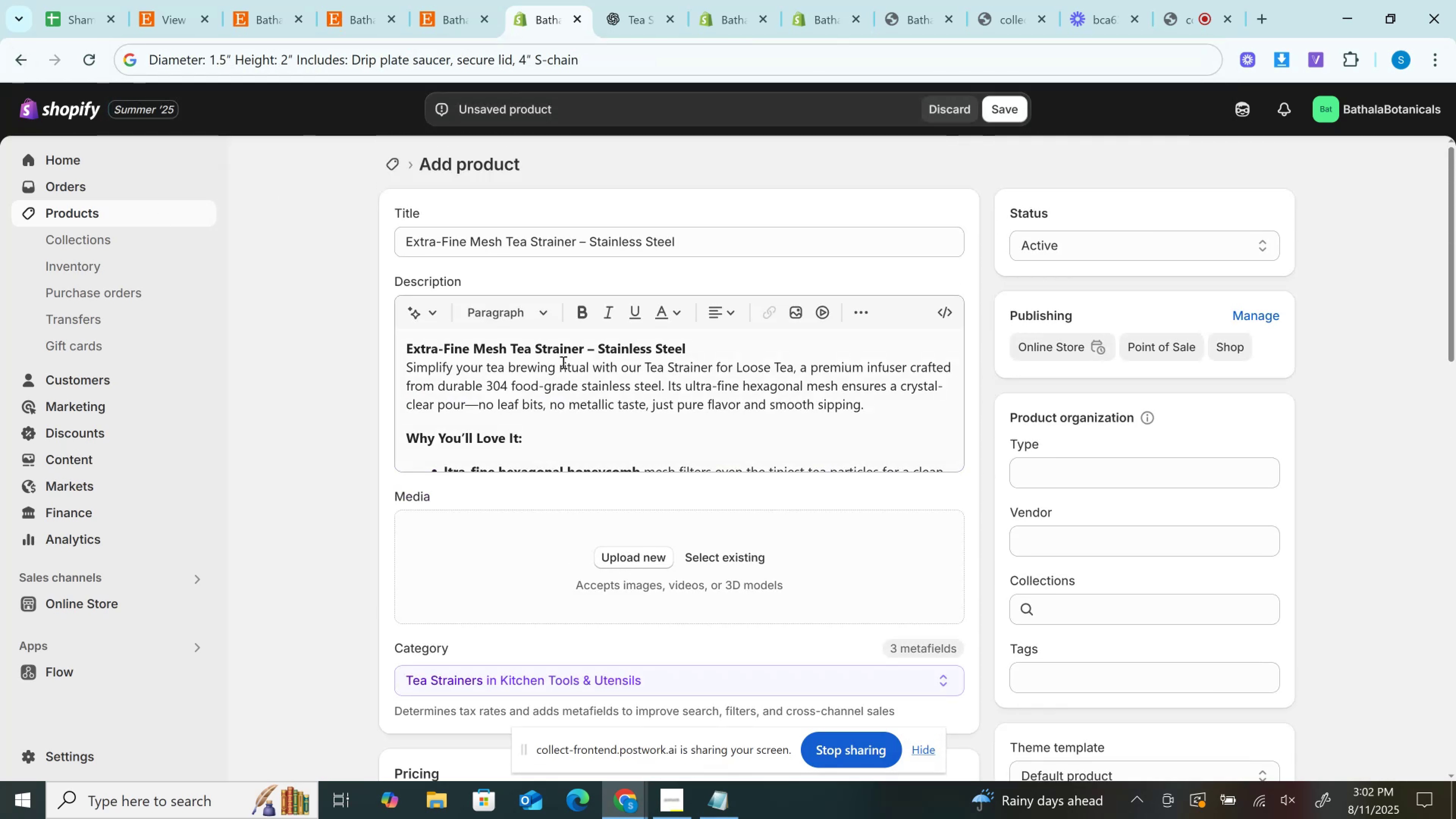 
left_click([562, 362])
 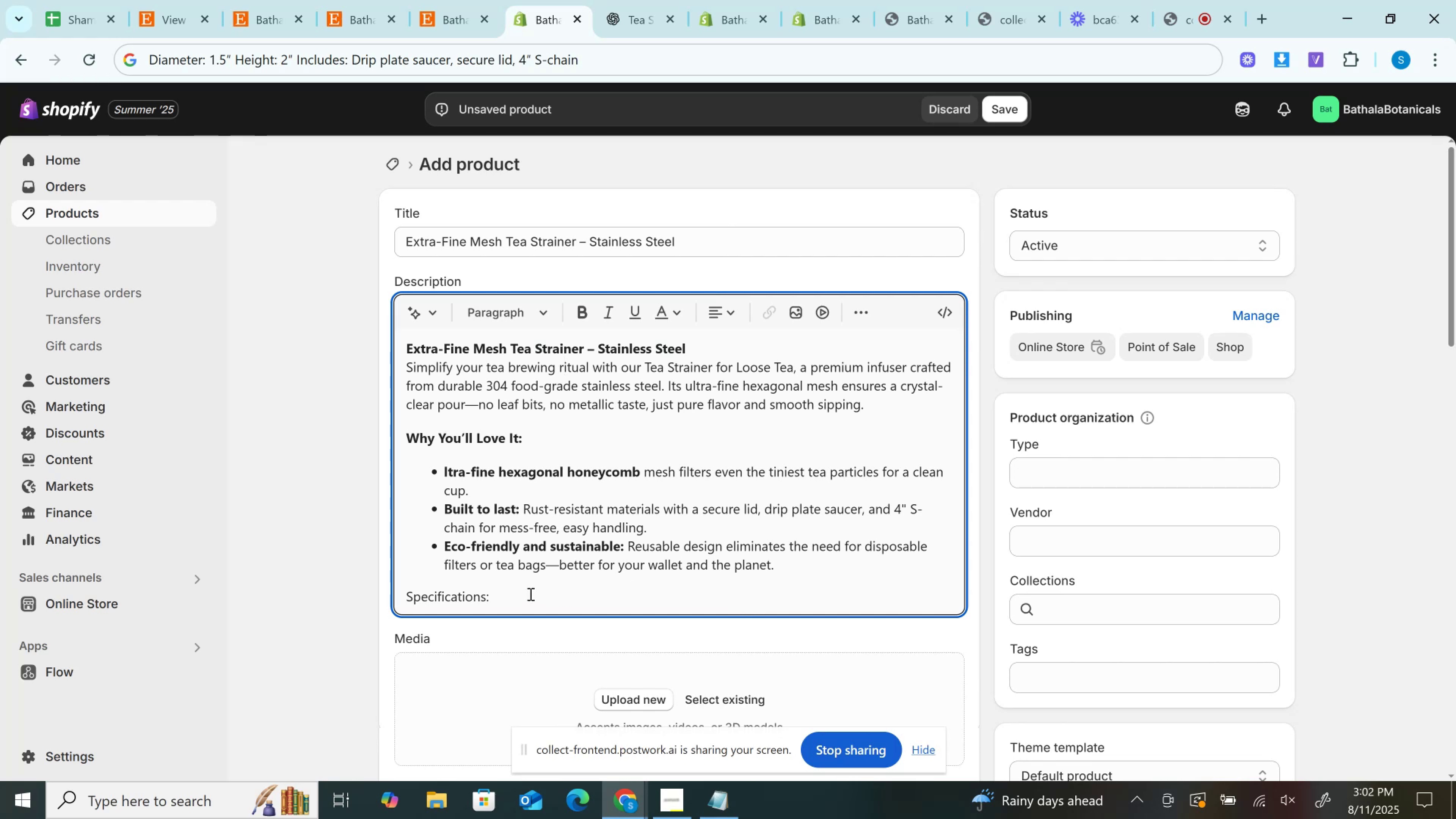 
left_click_drag(start_coordinate=[502, 592], to_coordinate=[229, 579])
 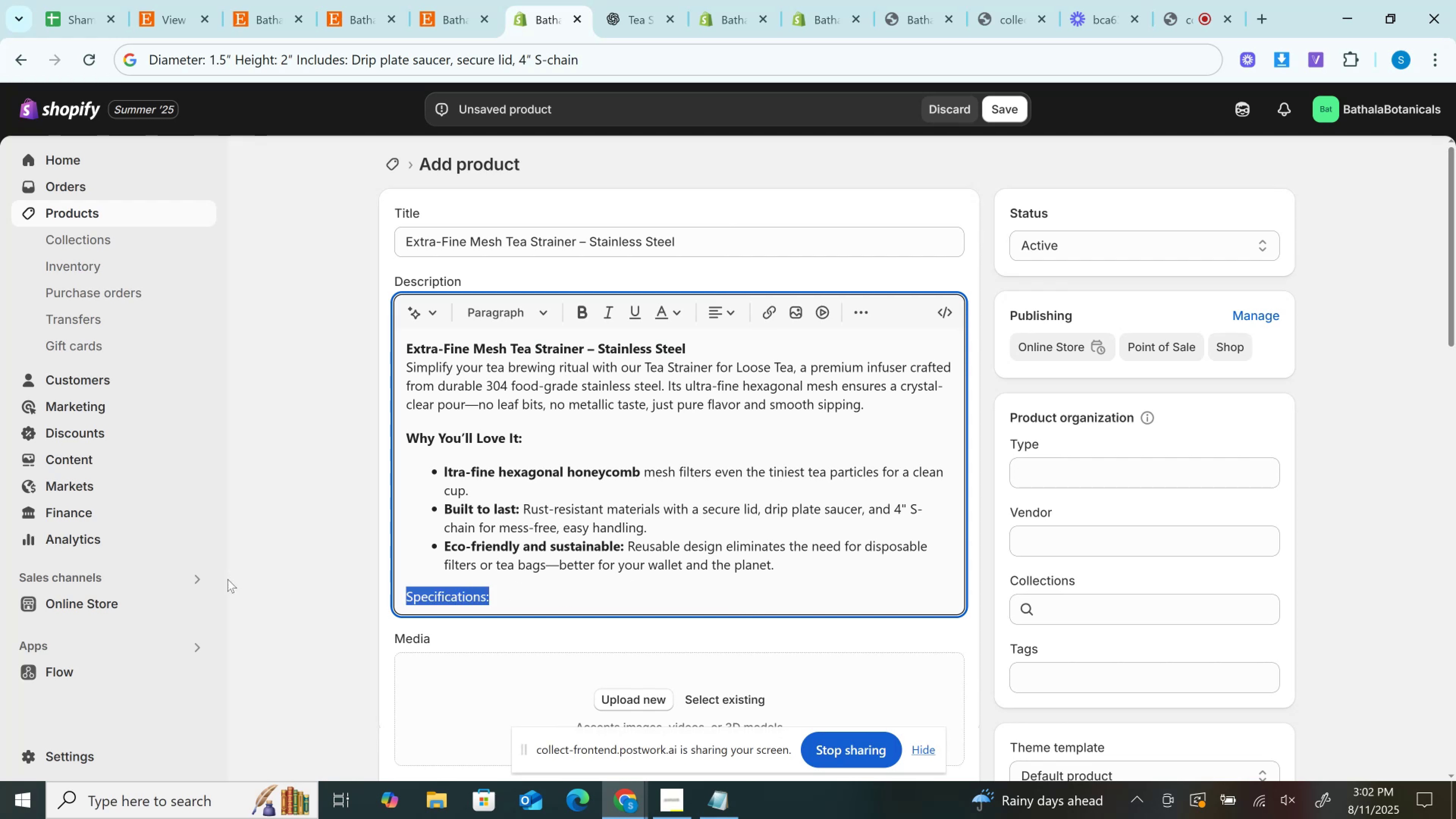 
key(Control+B)
 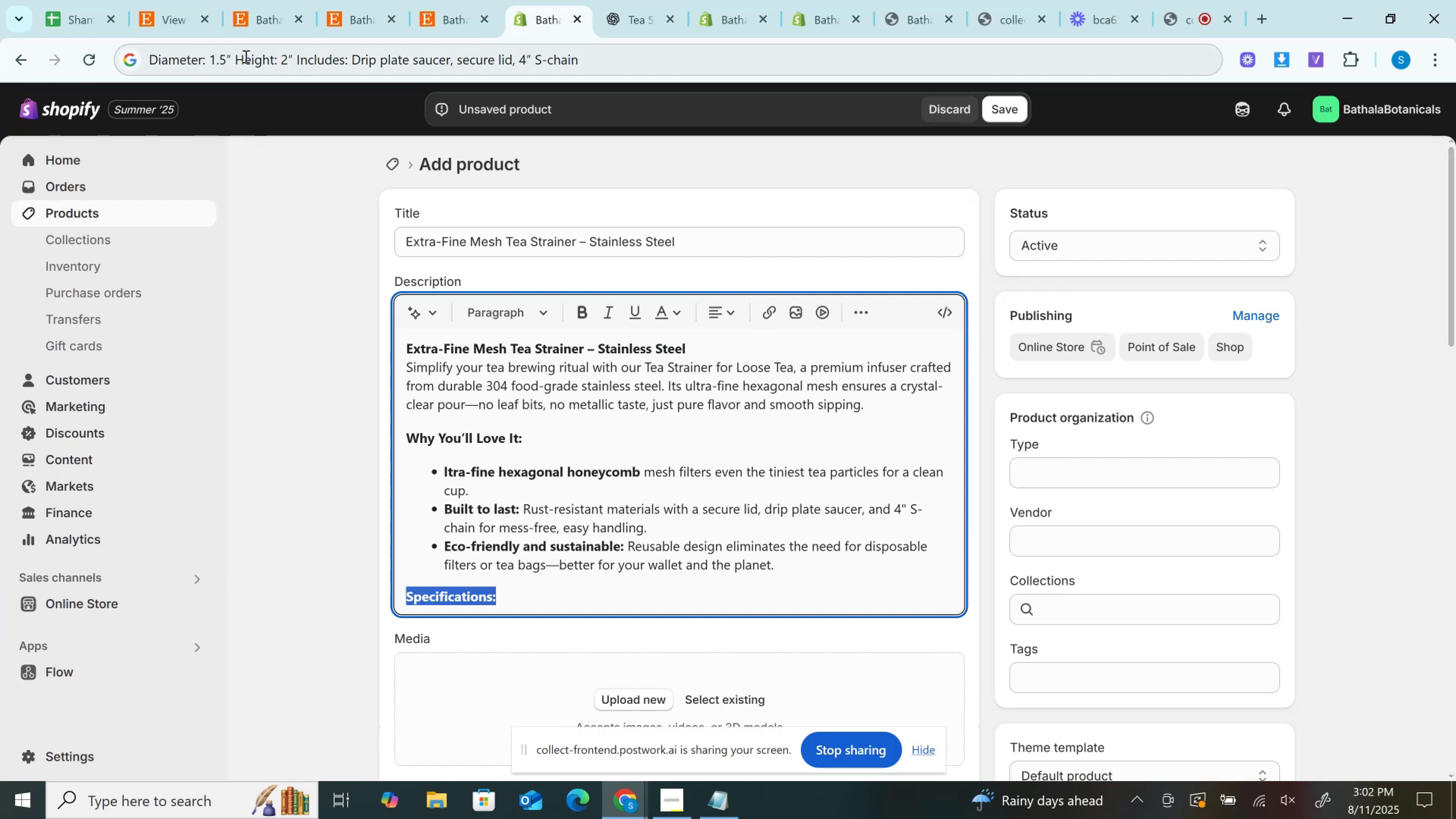 
left_click_drag(start_coordinate=[234, 60], to_coordinate=[0, 65])
 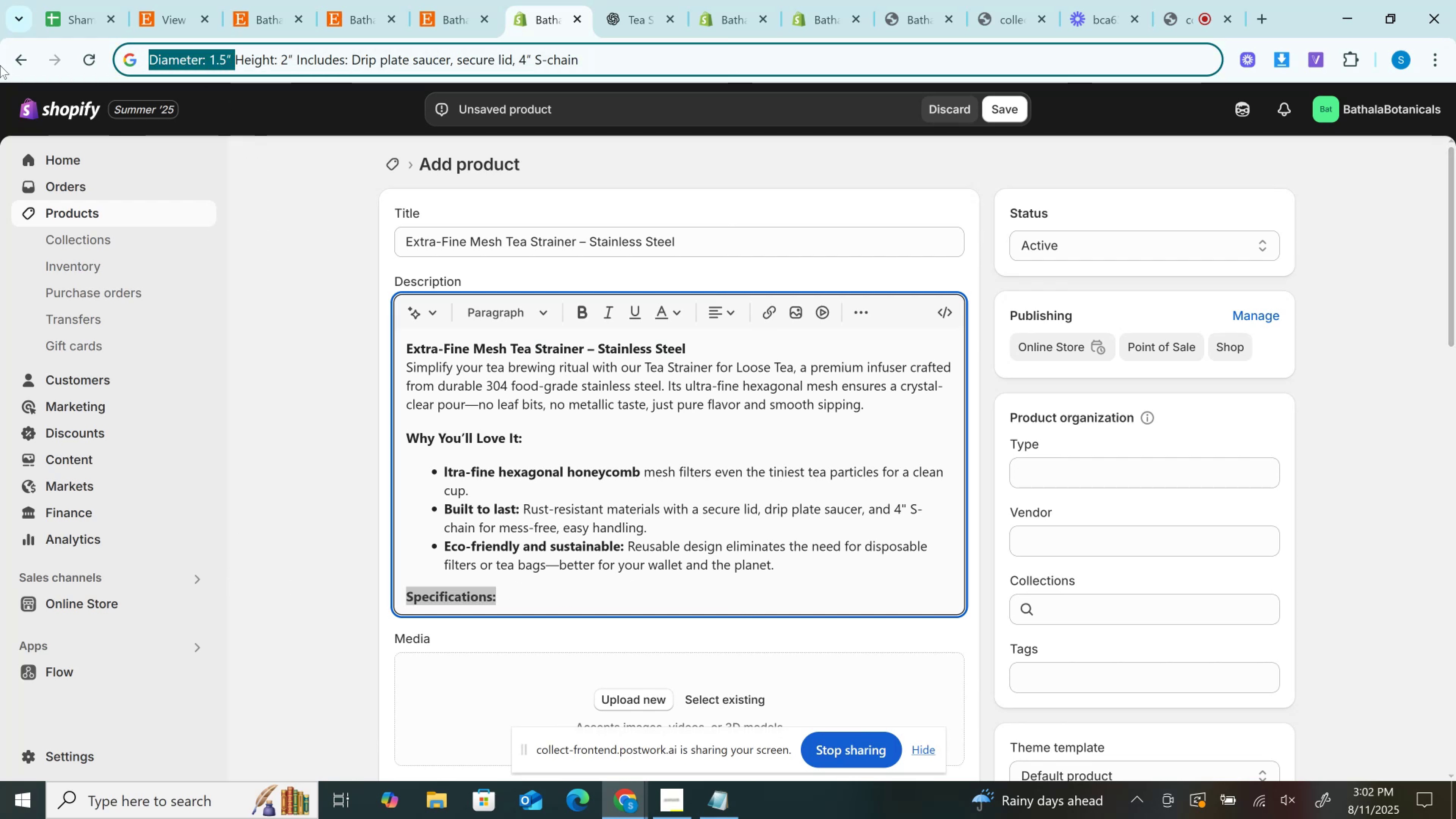 
key(Control+X)
 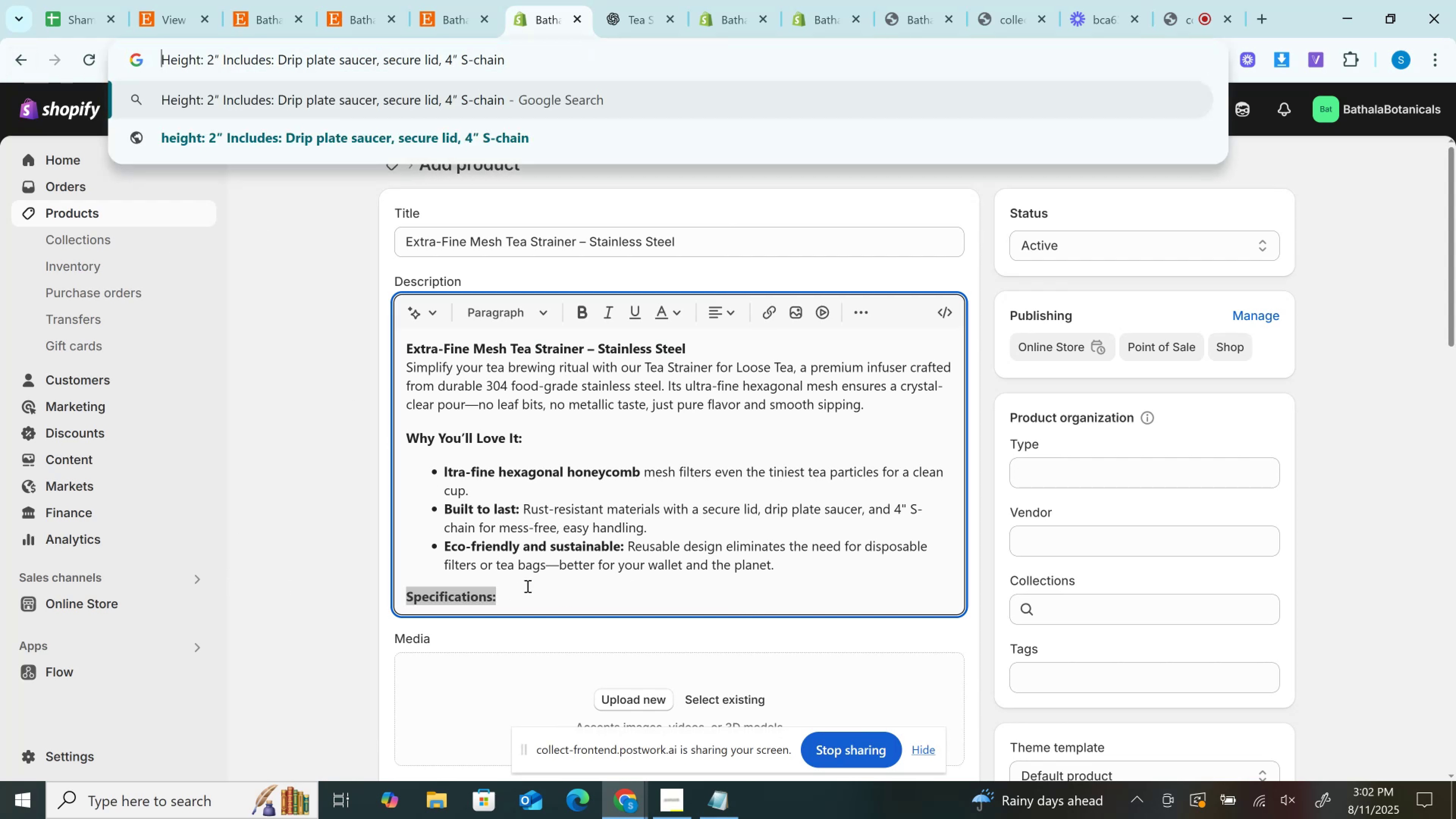 
left_click_drag(start_coordinate=[527, 585], to_coordinate=[527, 590])
 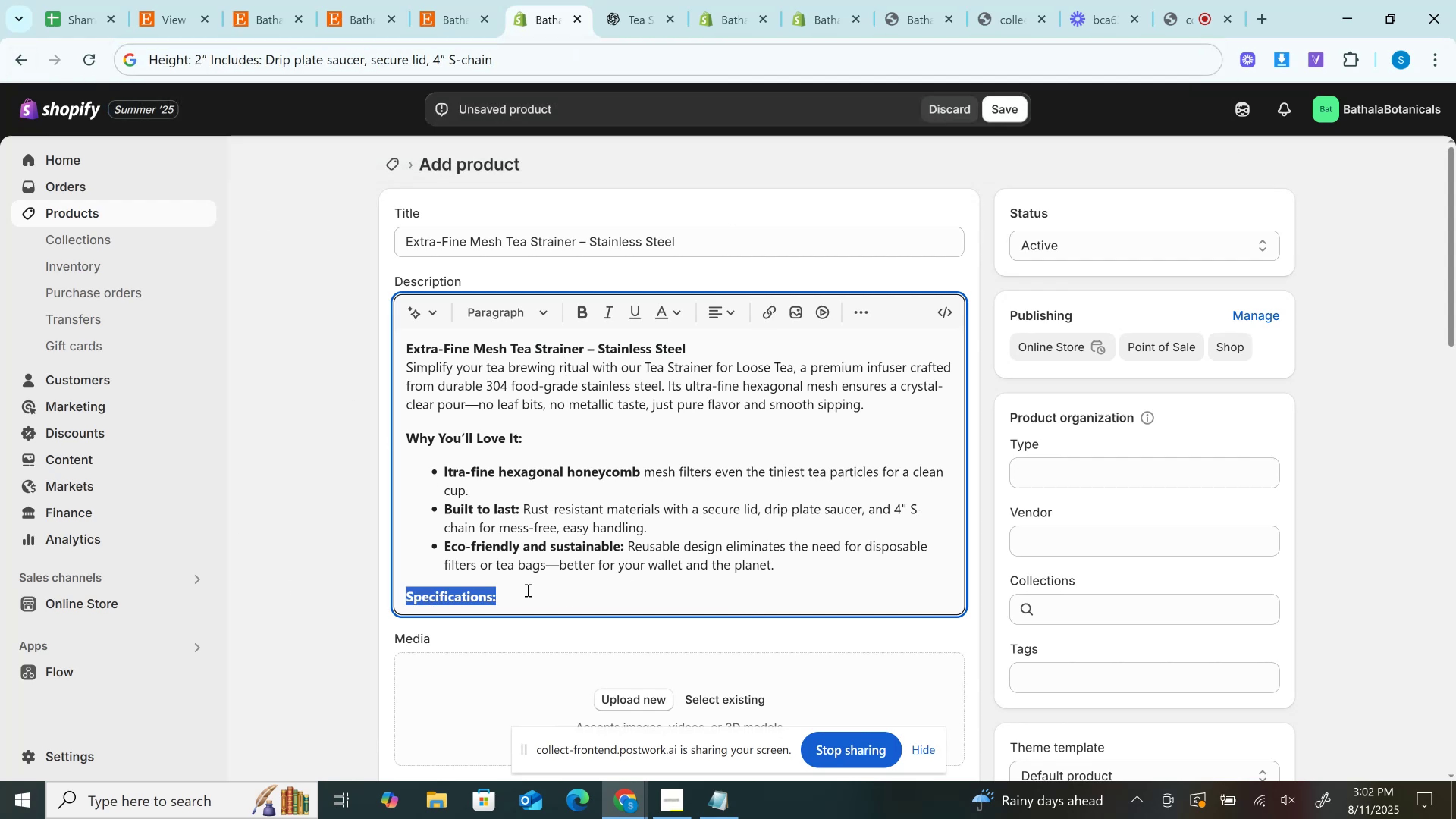 
key(Enter)
 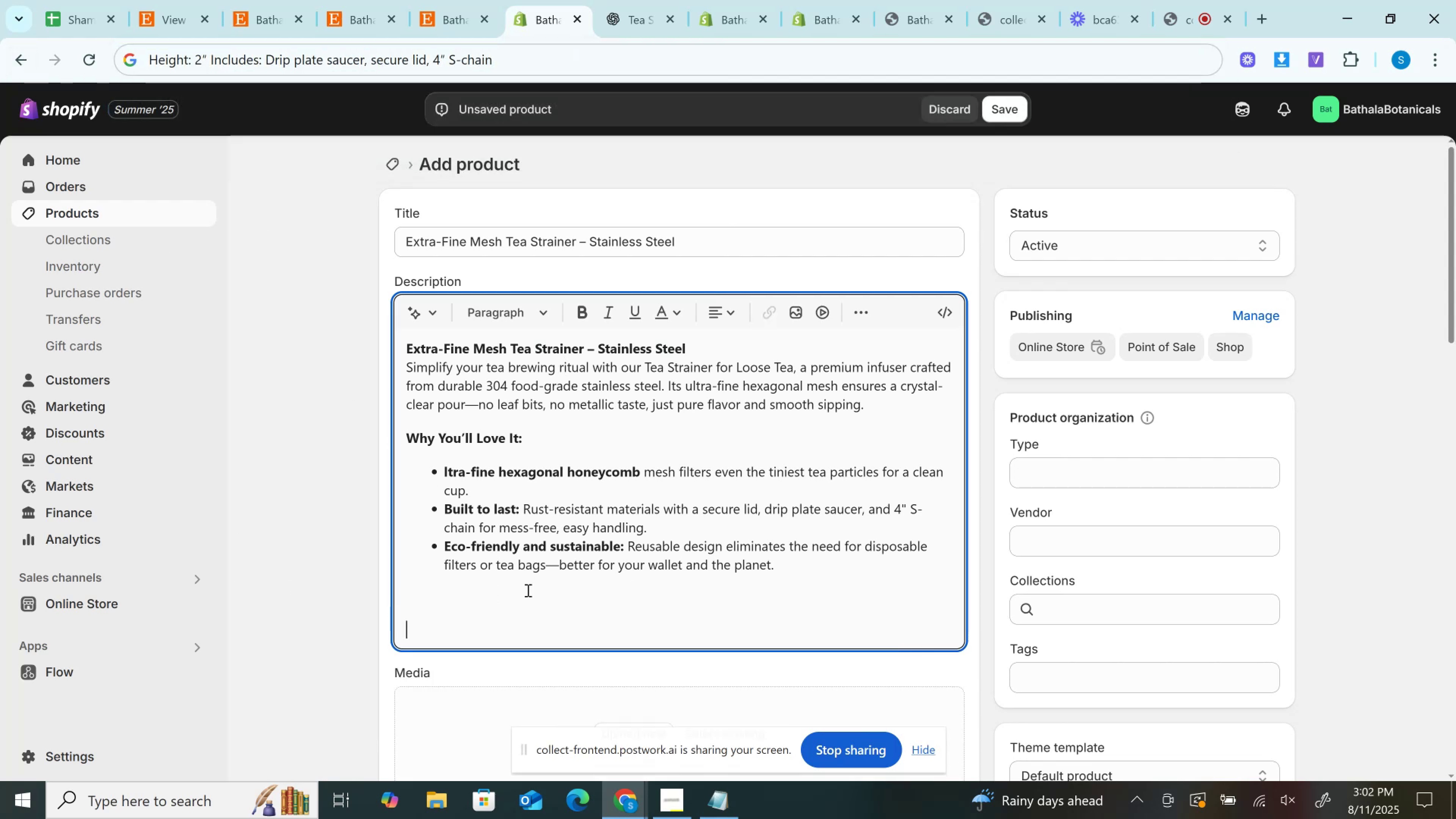 
key(Control+Z)
 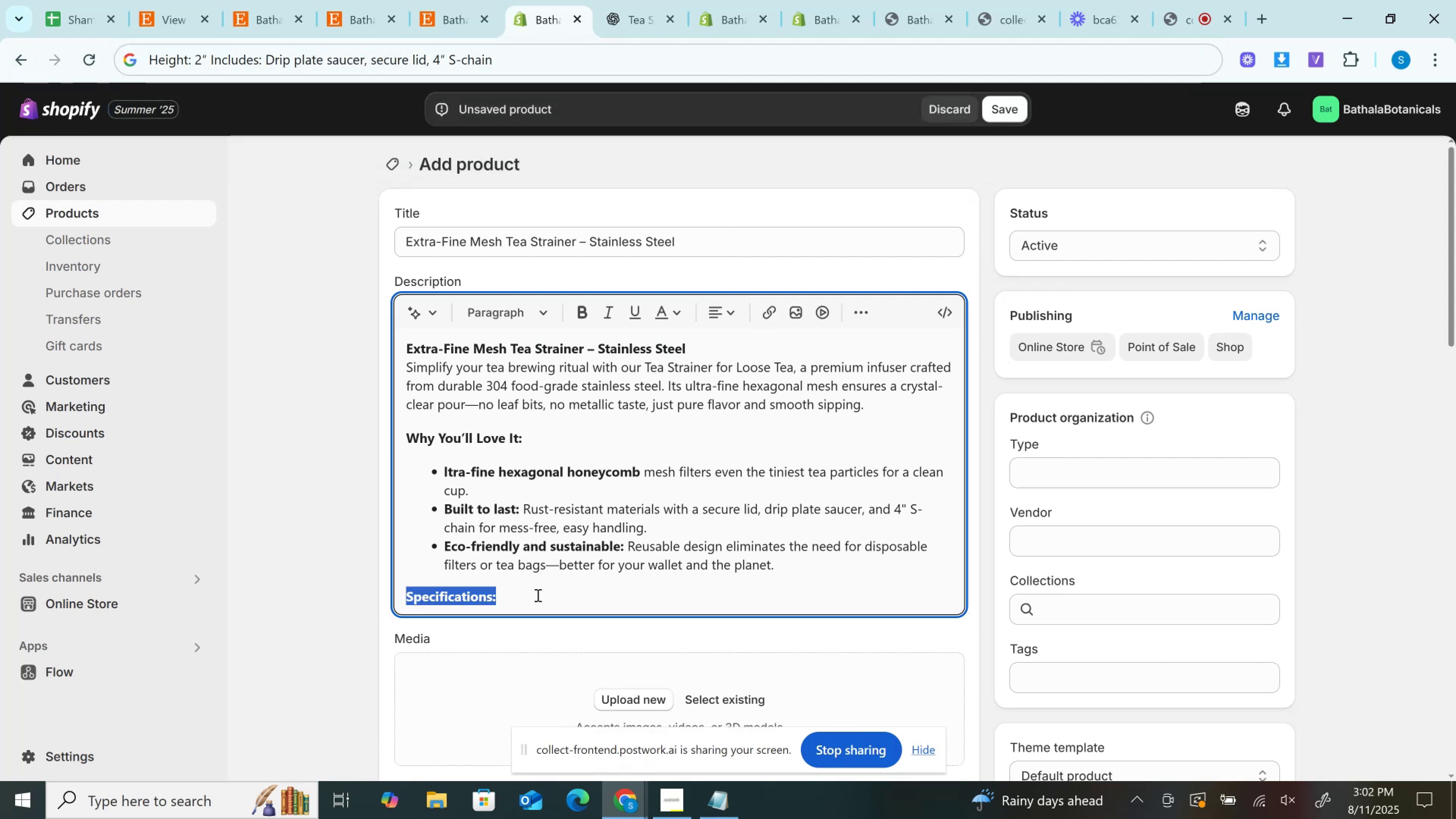 
left_click([537, 595])
 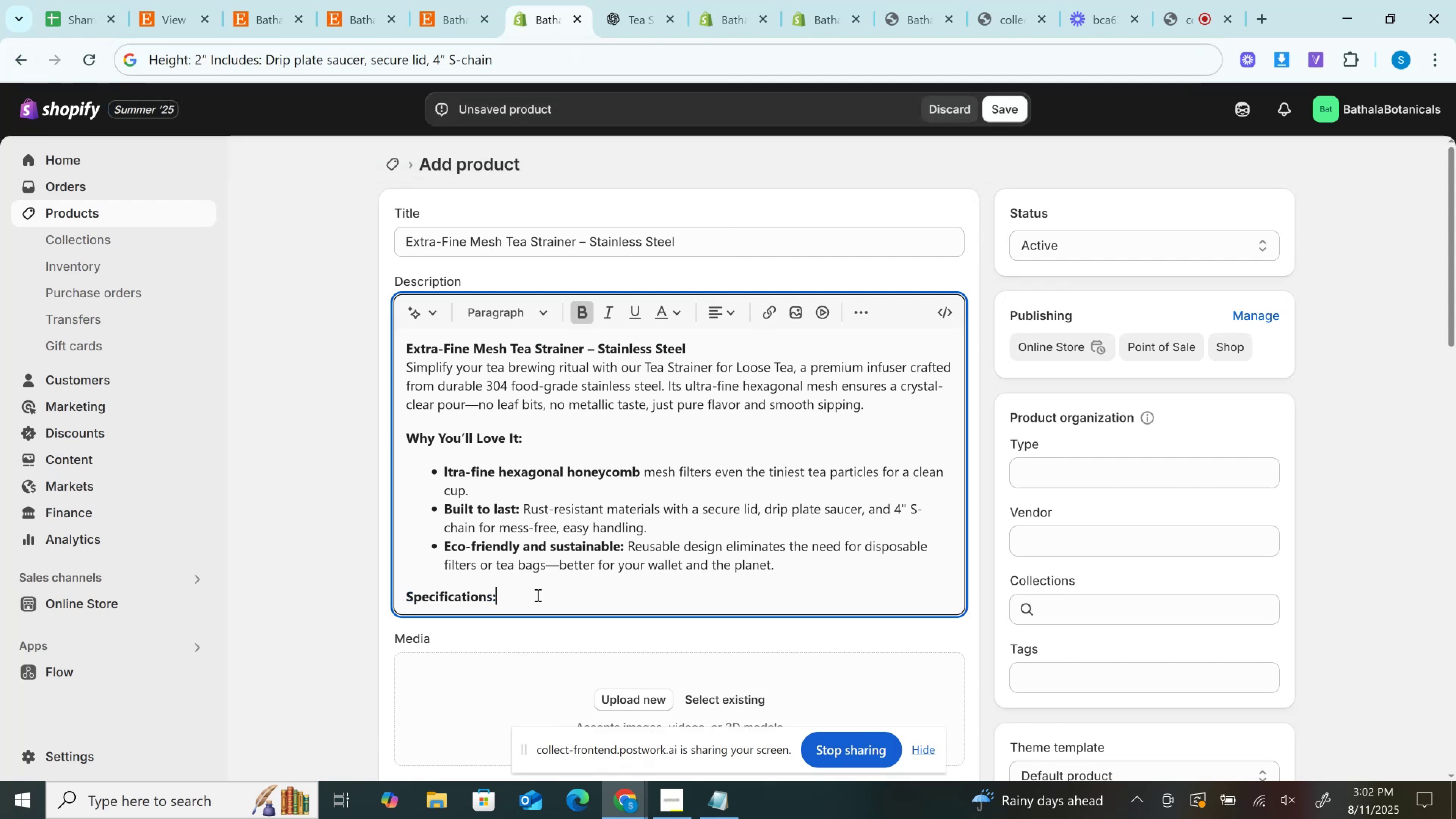 
key(Enter)
 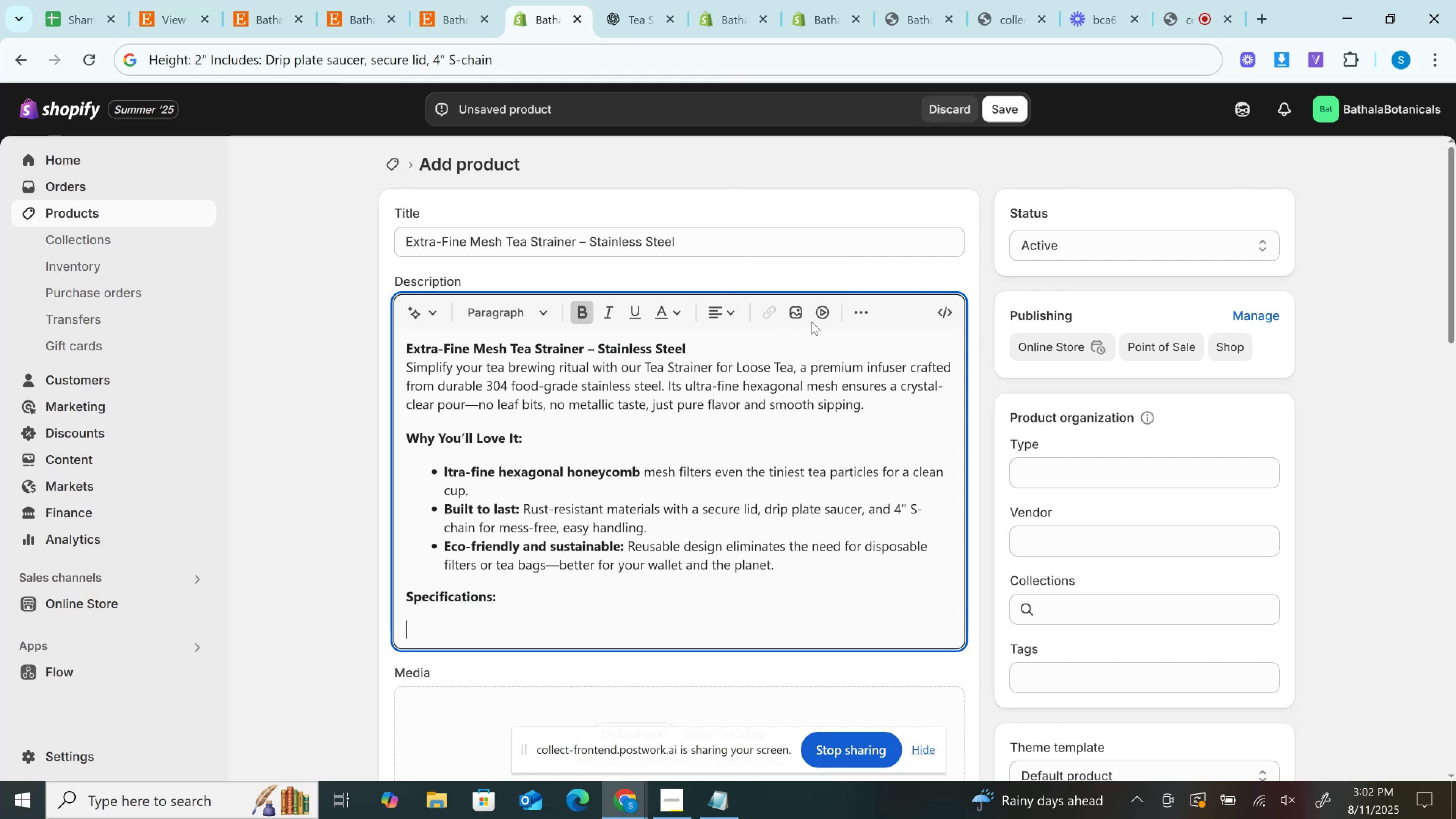 
left_click([855, 311])
 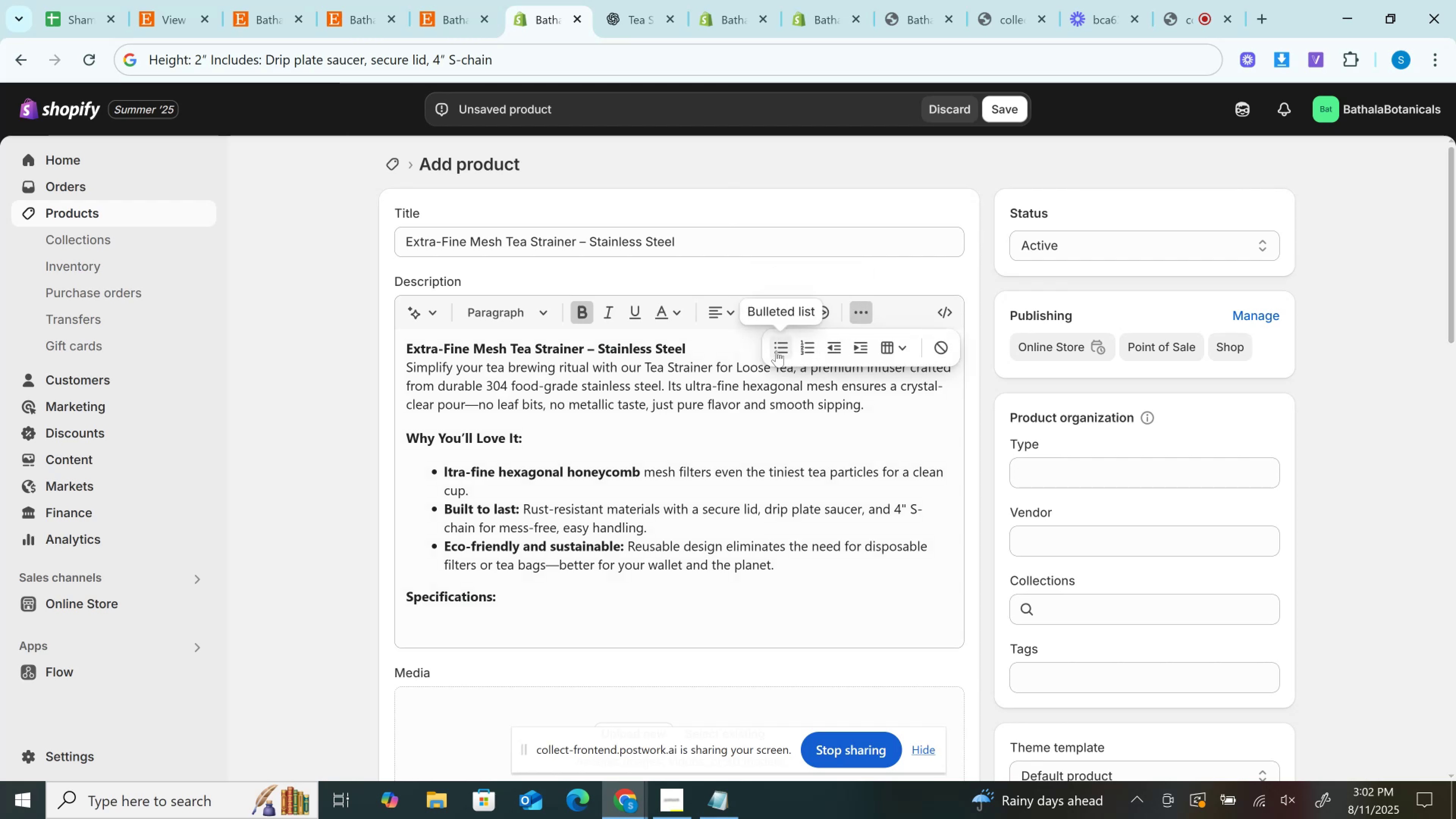 
left_click([776, 351])
 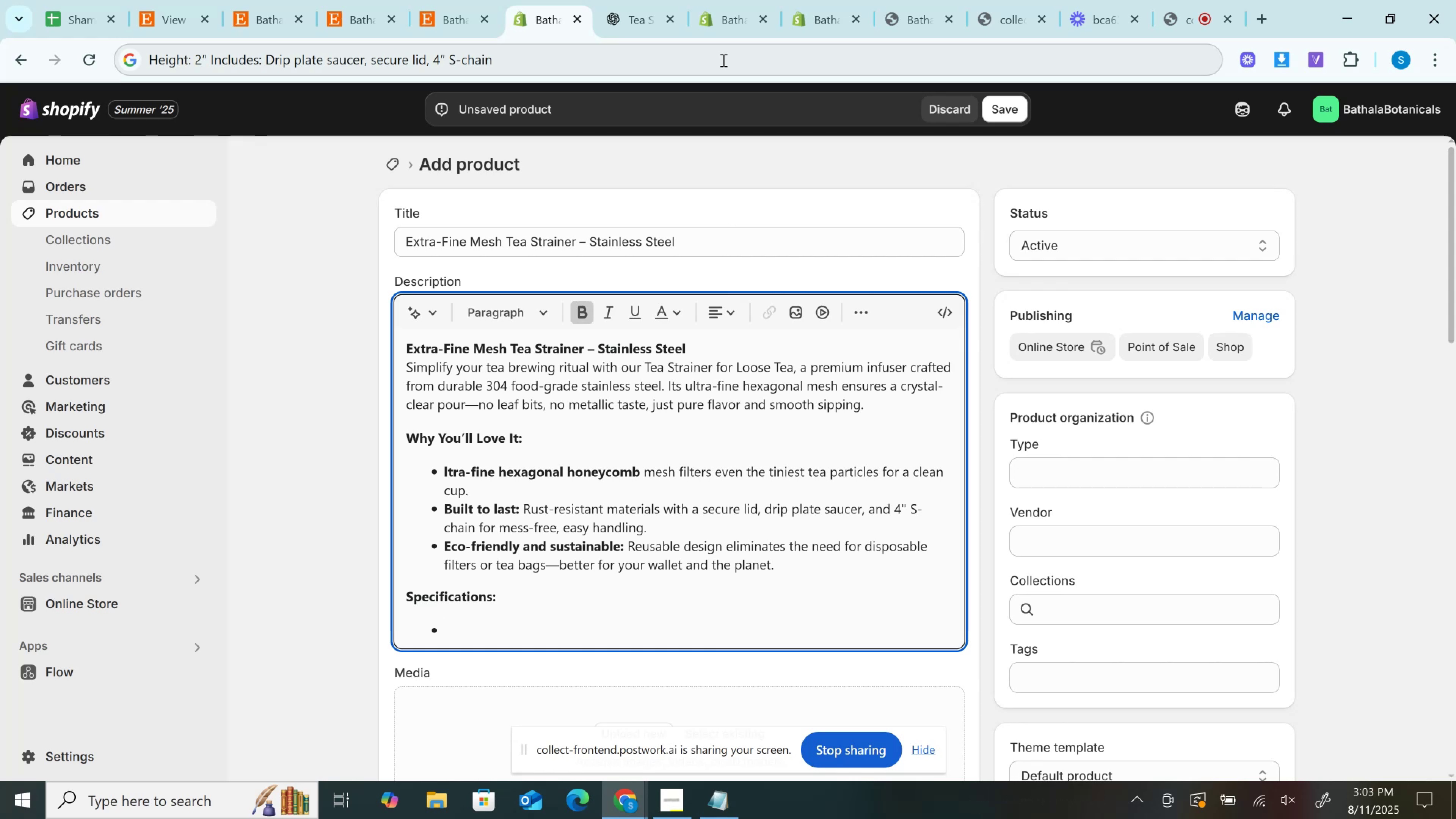 
wait(22.7)
 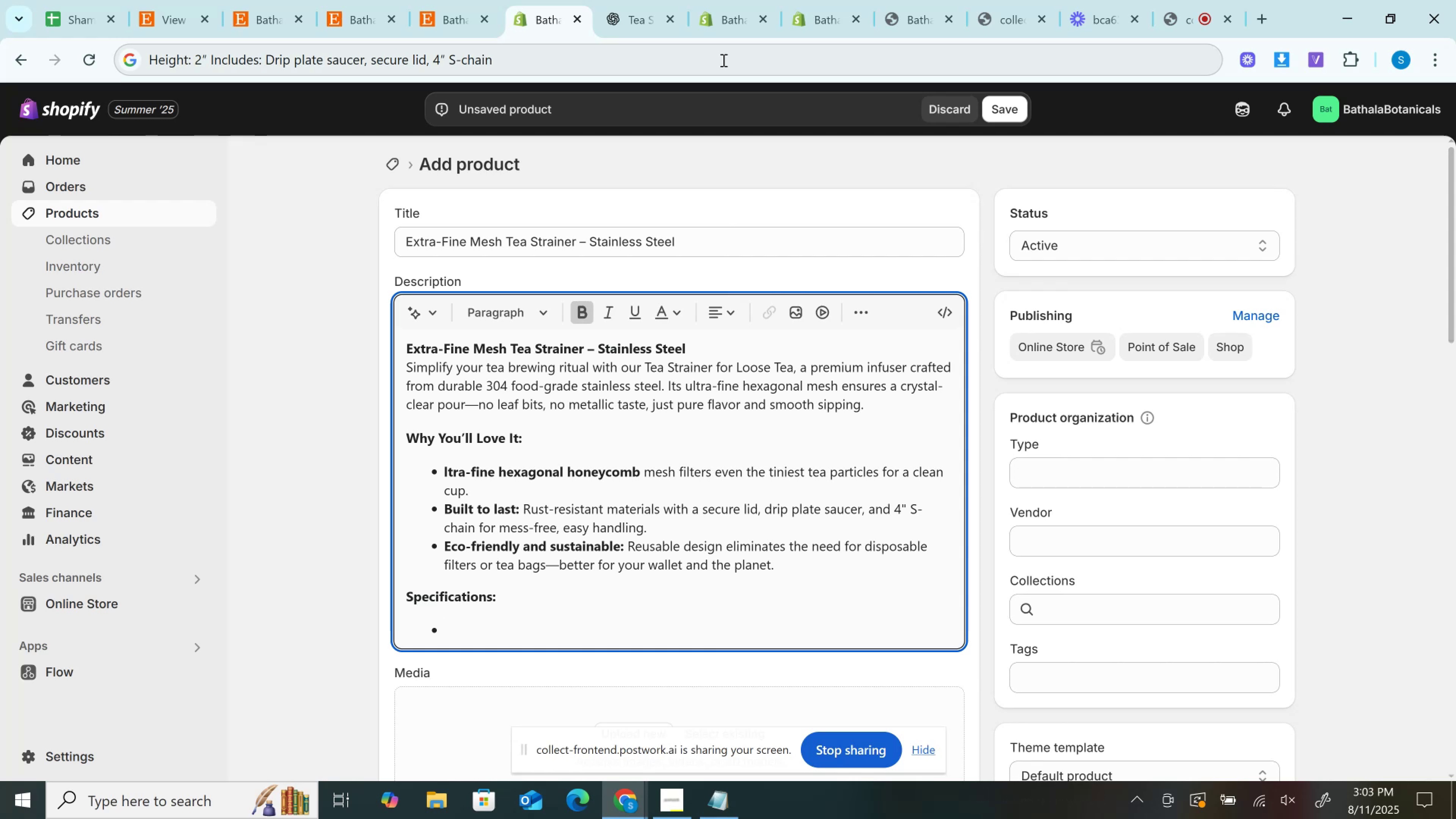 
key(Control+V)
 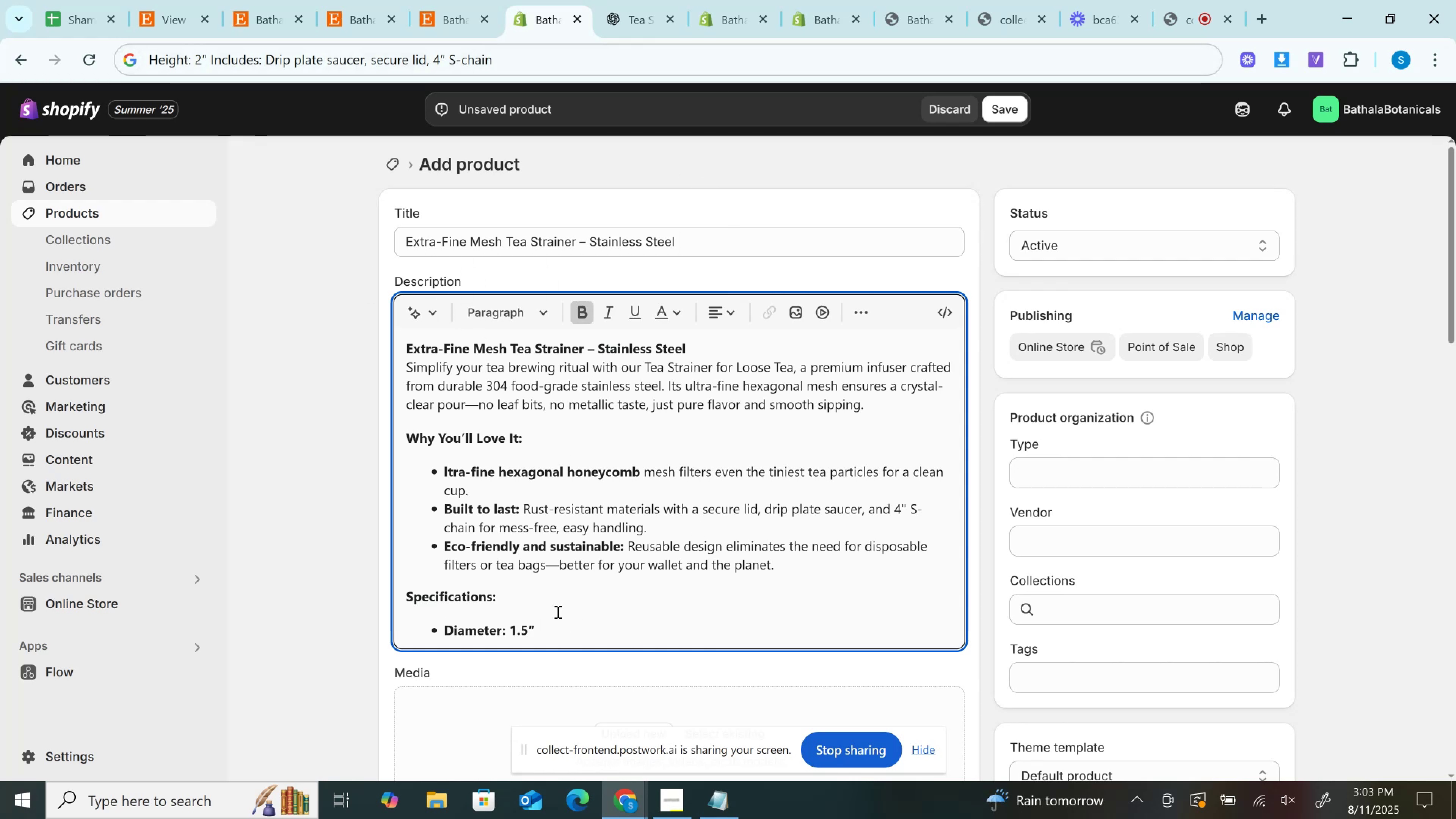 
left_click_drag(start_coordinate=[544, 619], to_coordinate=[444, 619])
 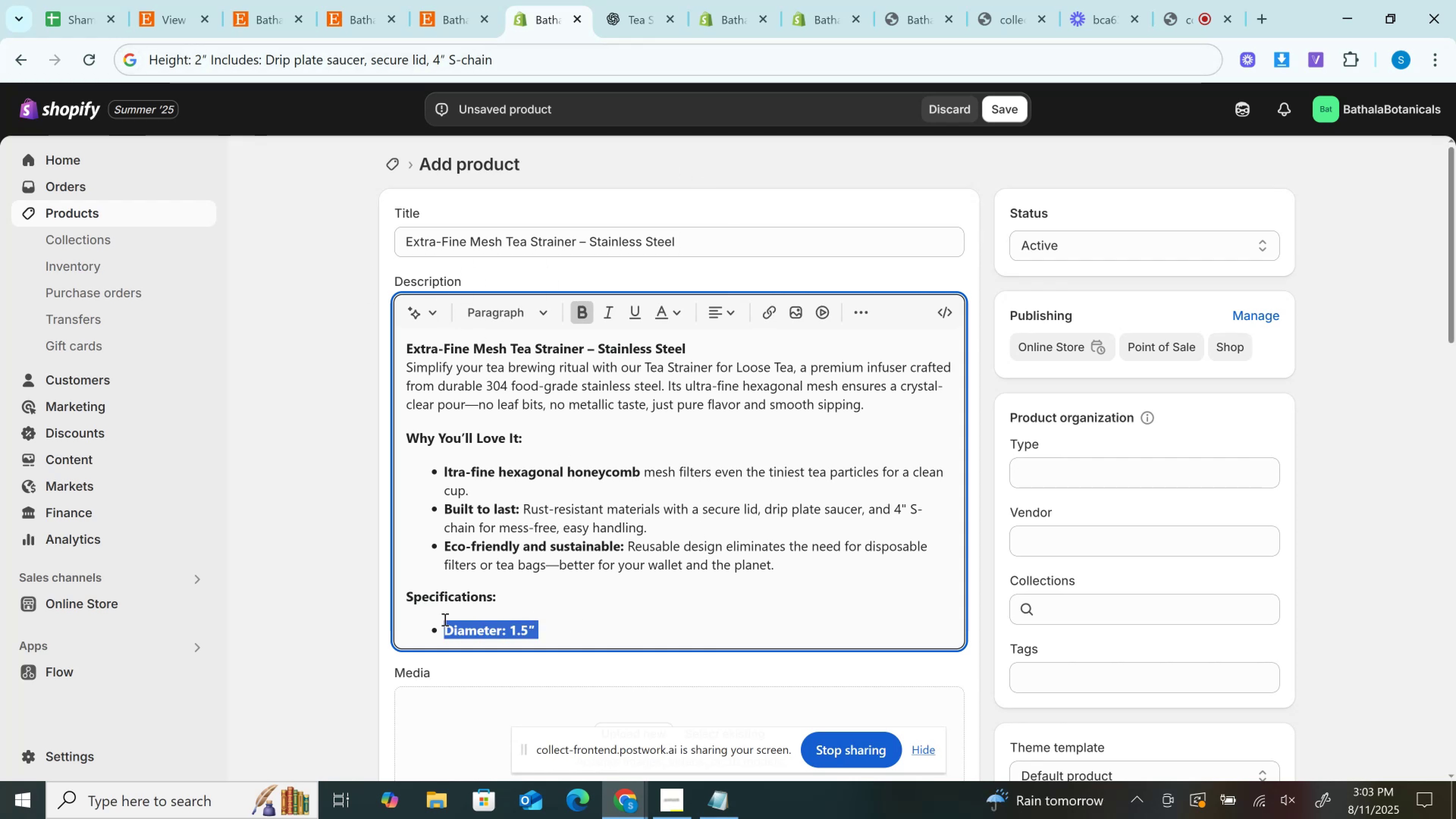 
key(Control+B)
 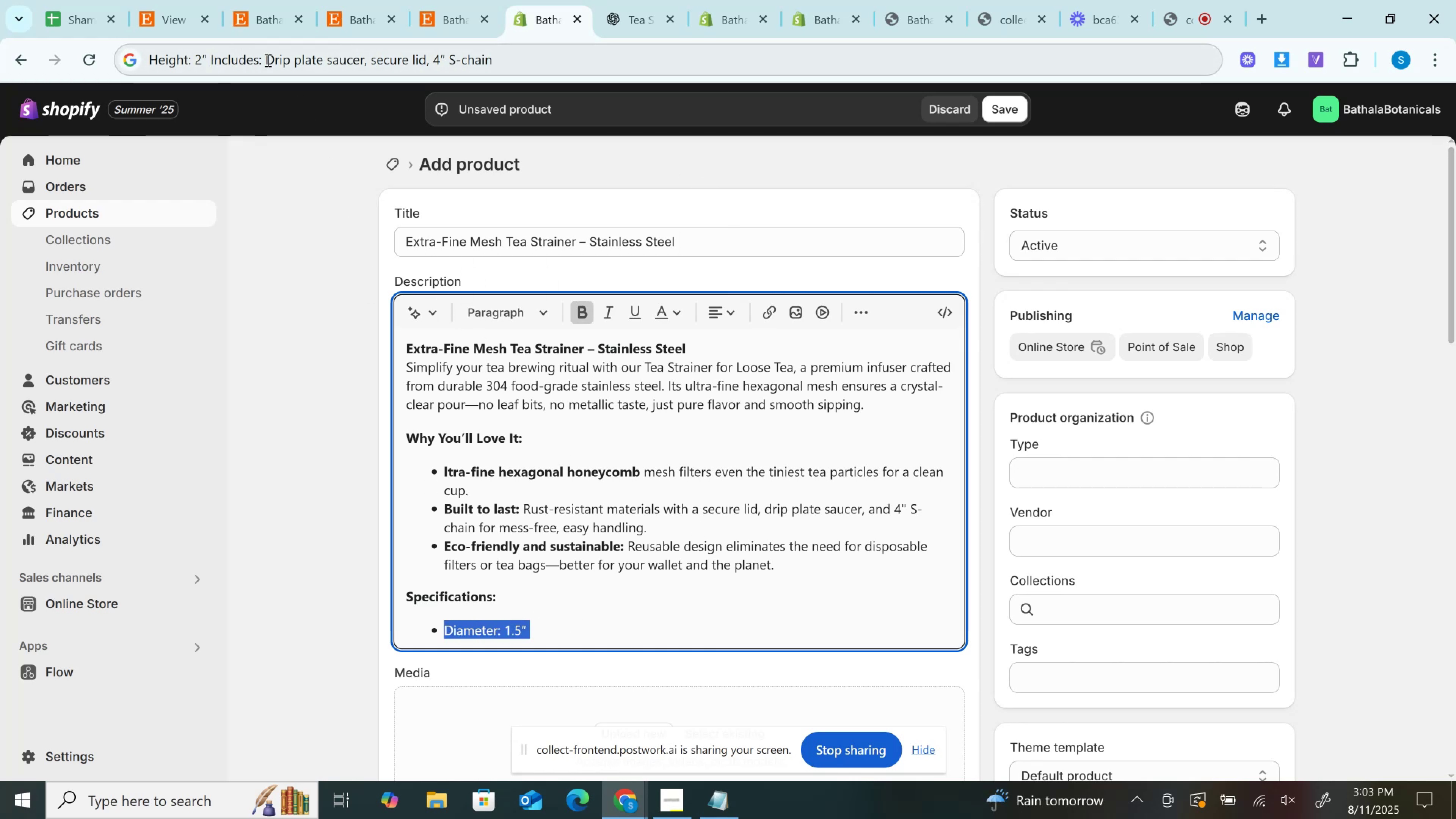 
left_click_drag(start_coordinate=[211, 57], to_coordinate=[45, 39])
 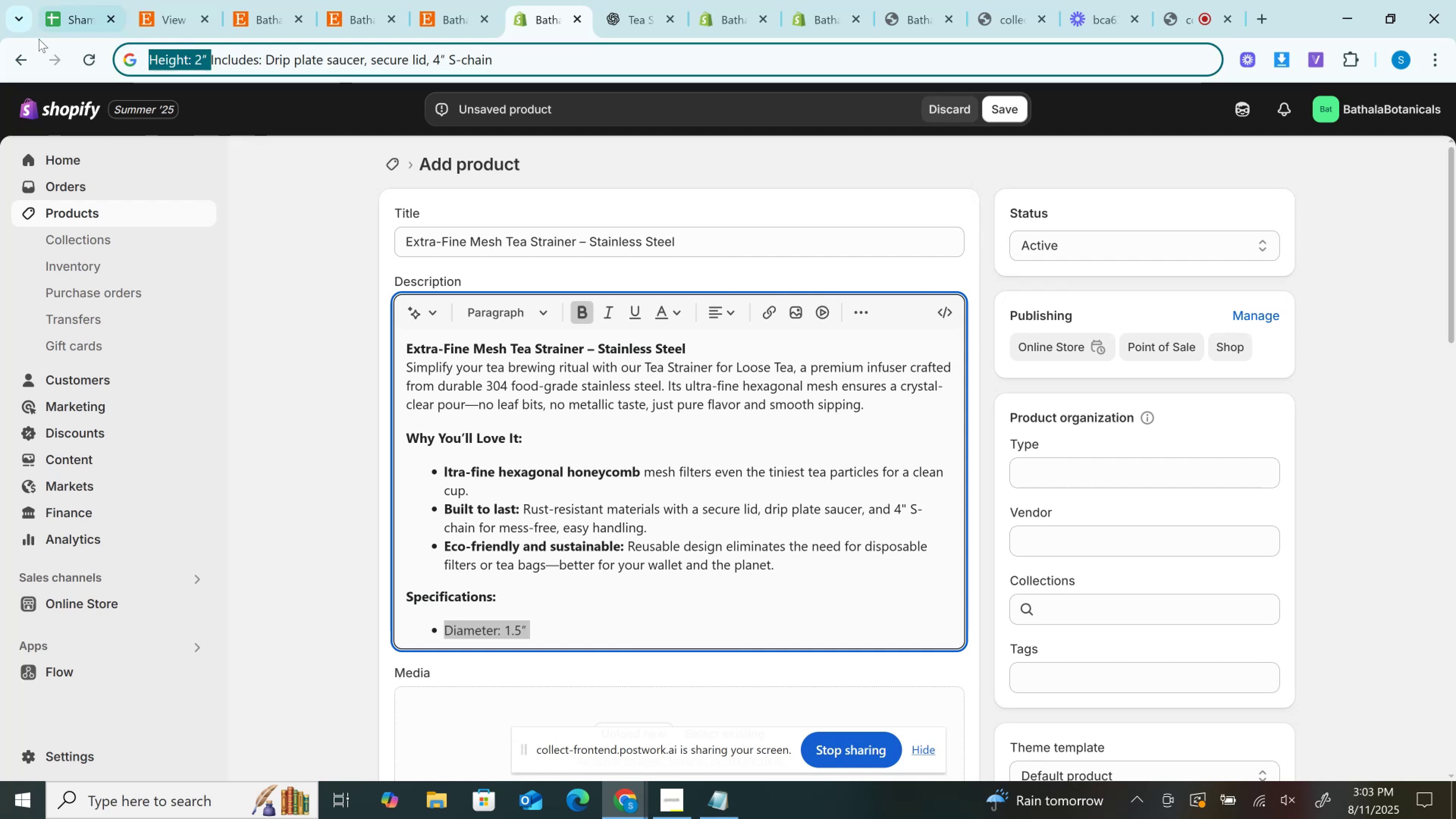 
key(Control+C)
 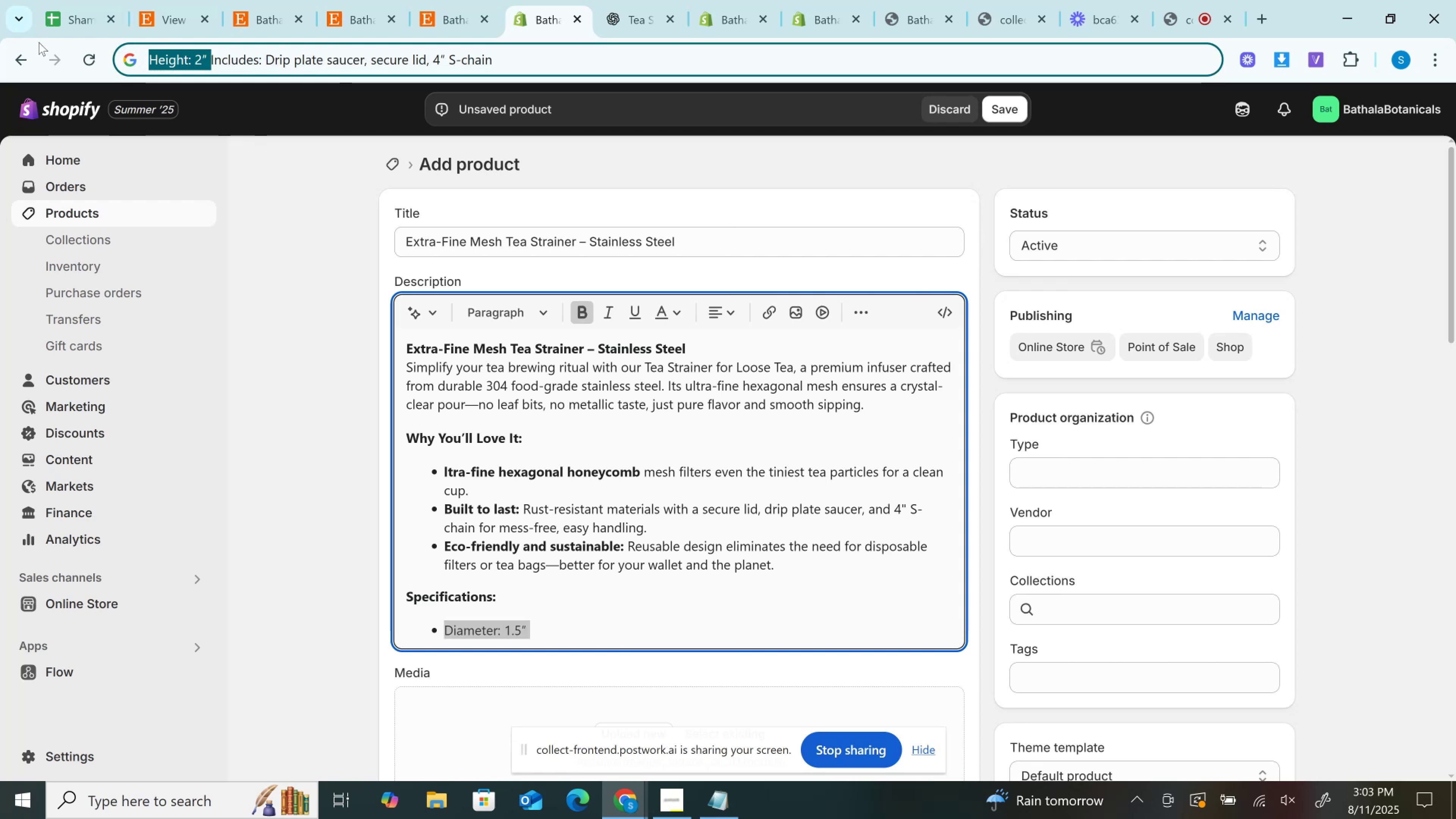 
key(Control+X)
 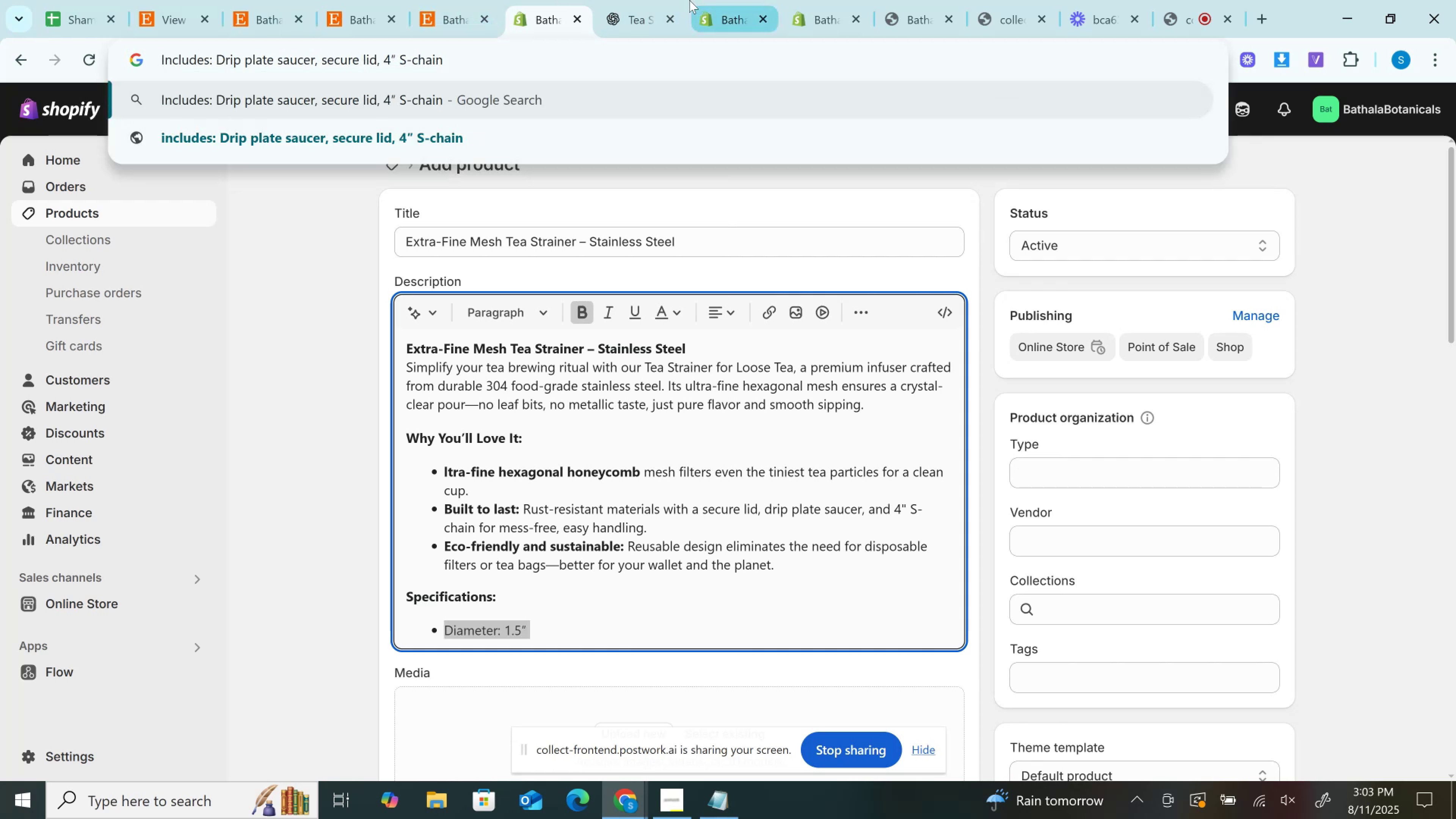 
double_click([596, 0])
 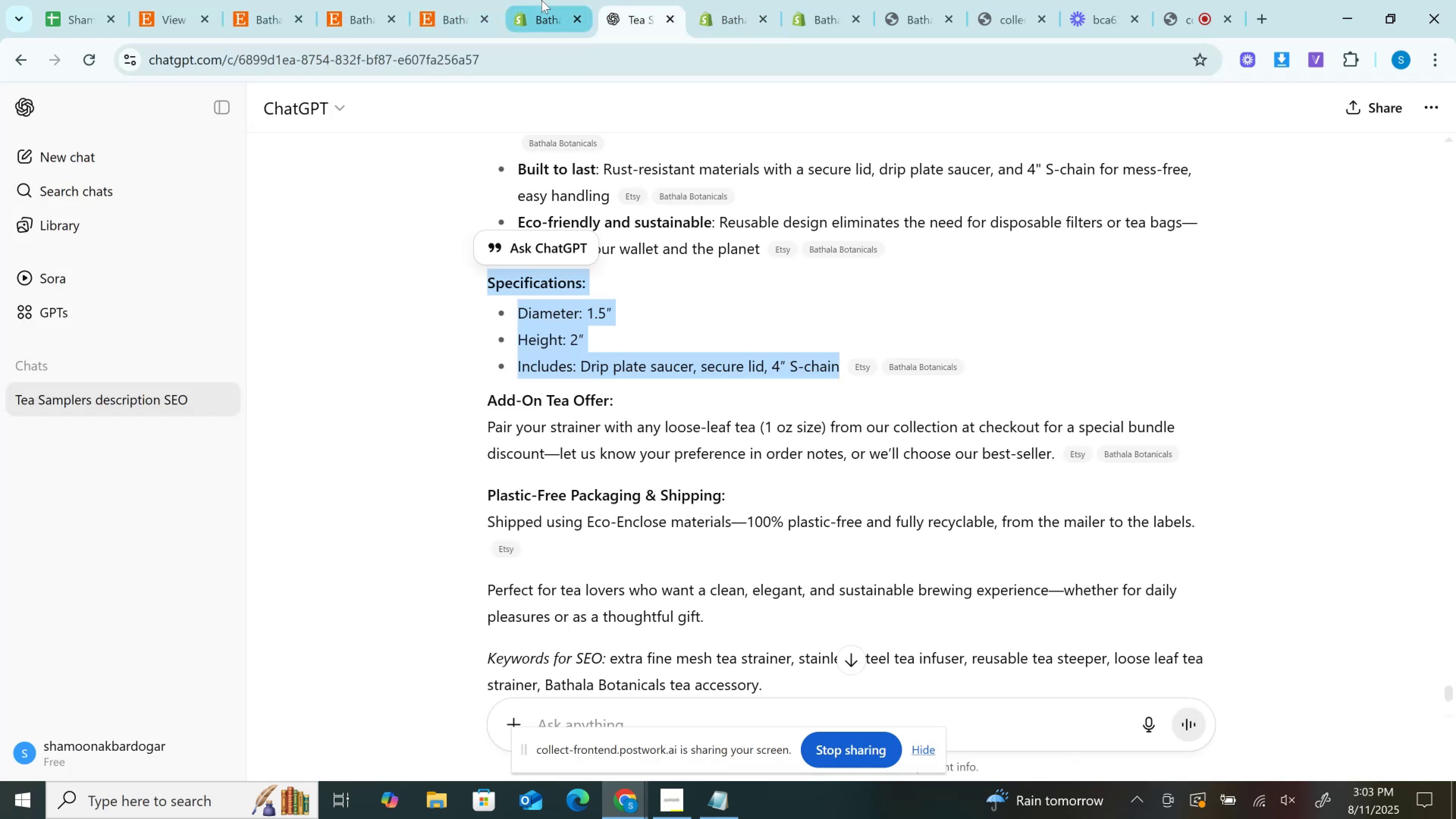 
left_click([541, 0])
 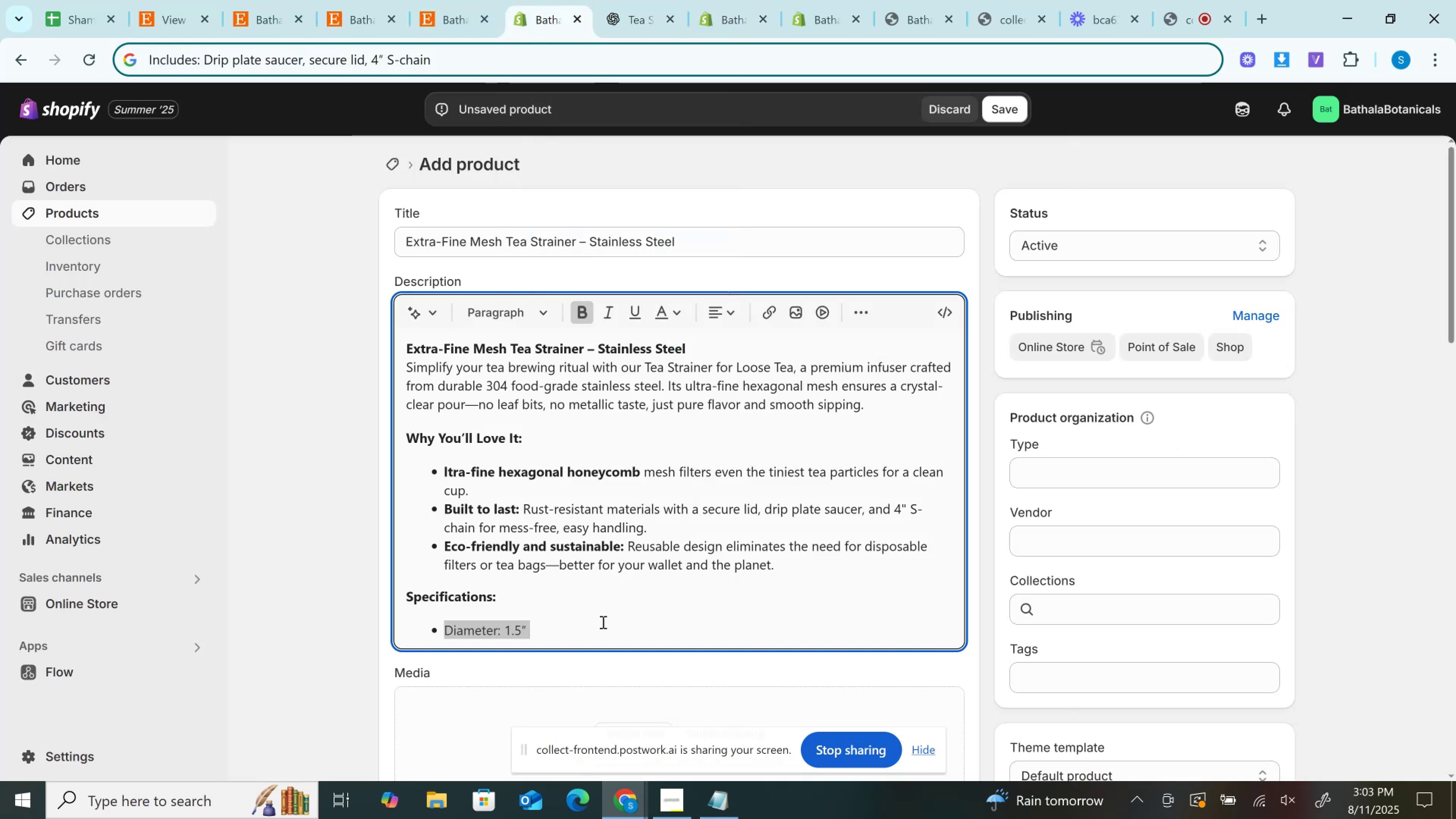 
left_click([602, 626])
 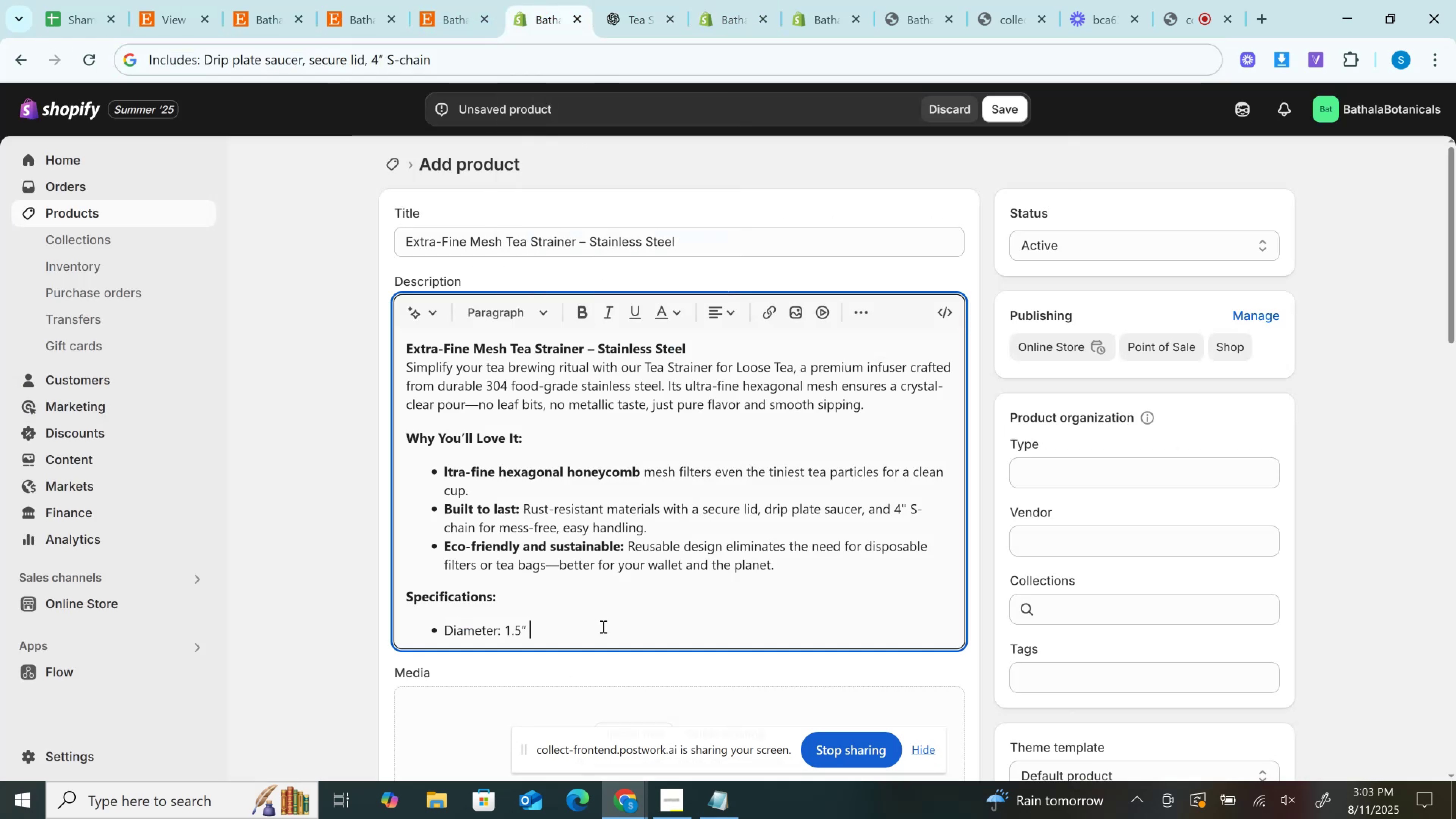 
key(Enter)
 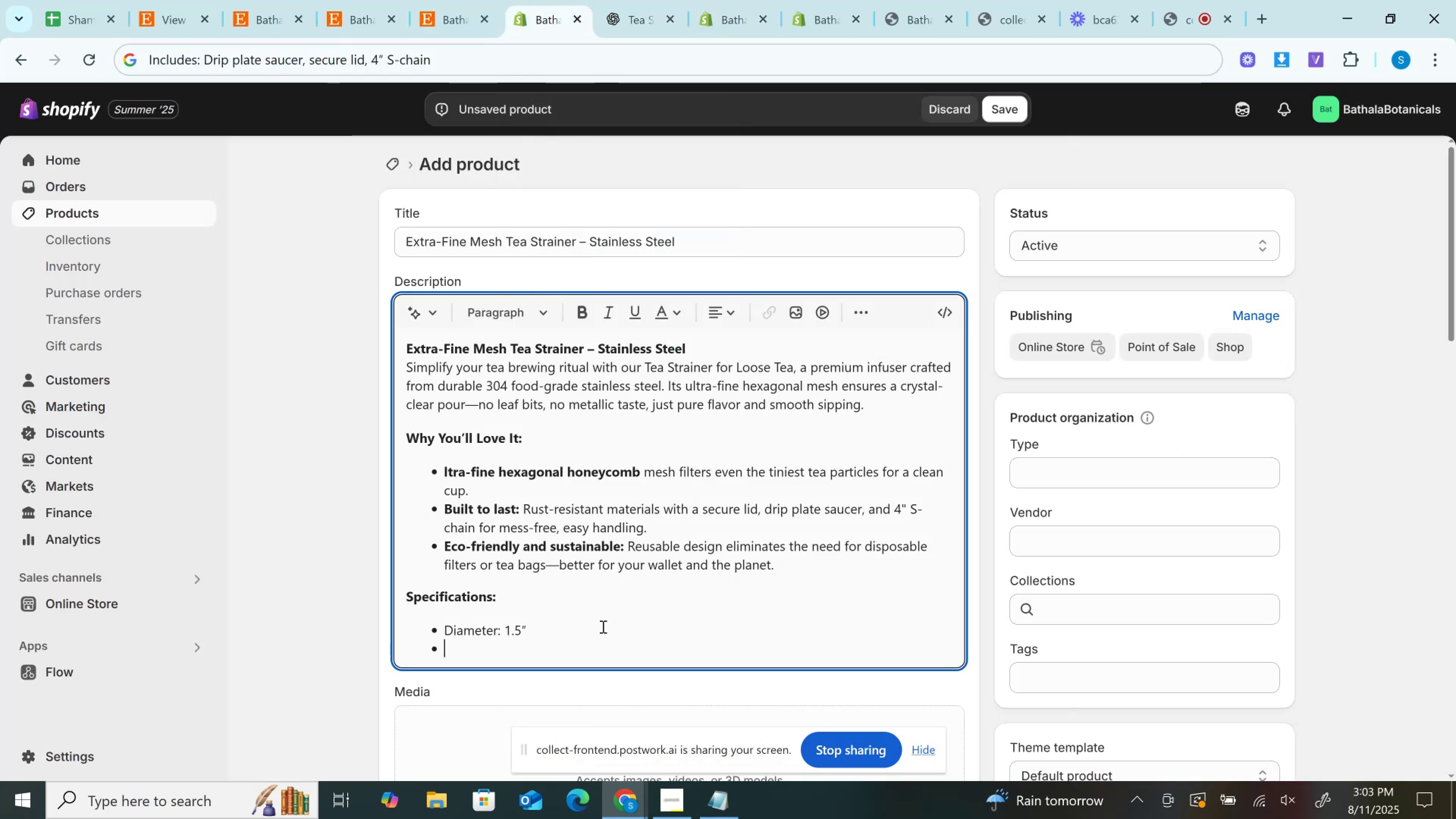 
key(Control+V)
 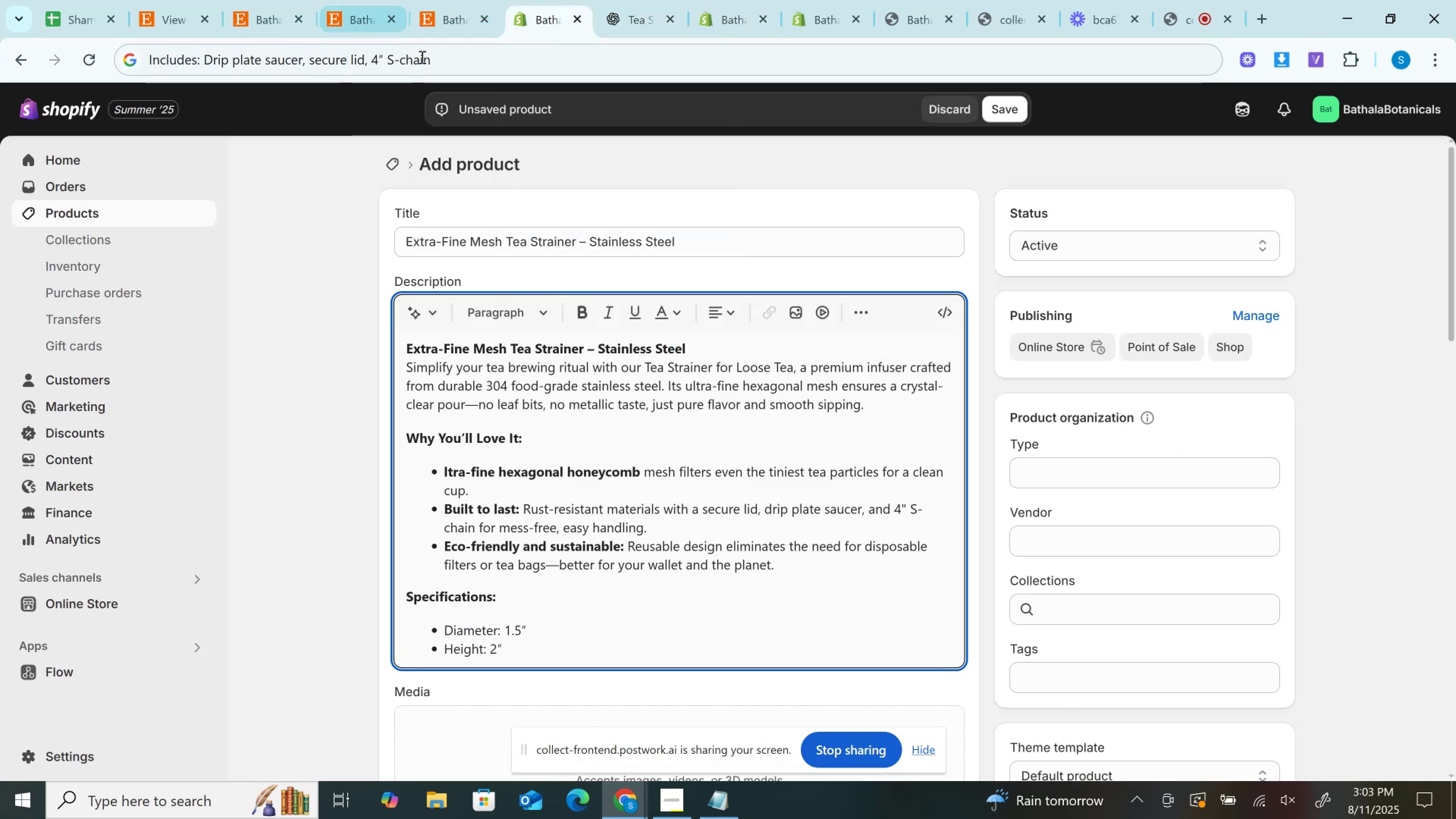 
left_click_drag(start_coordinate=[477, 65], to_coordinate=[0, 60])
 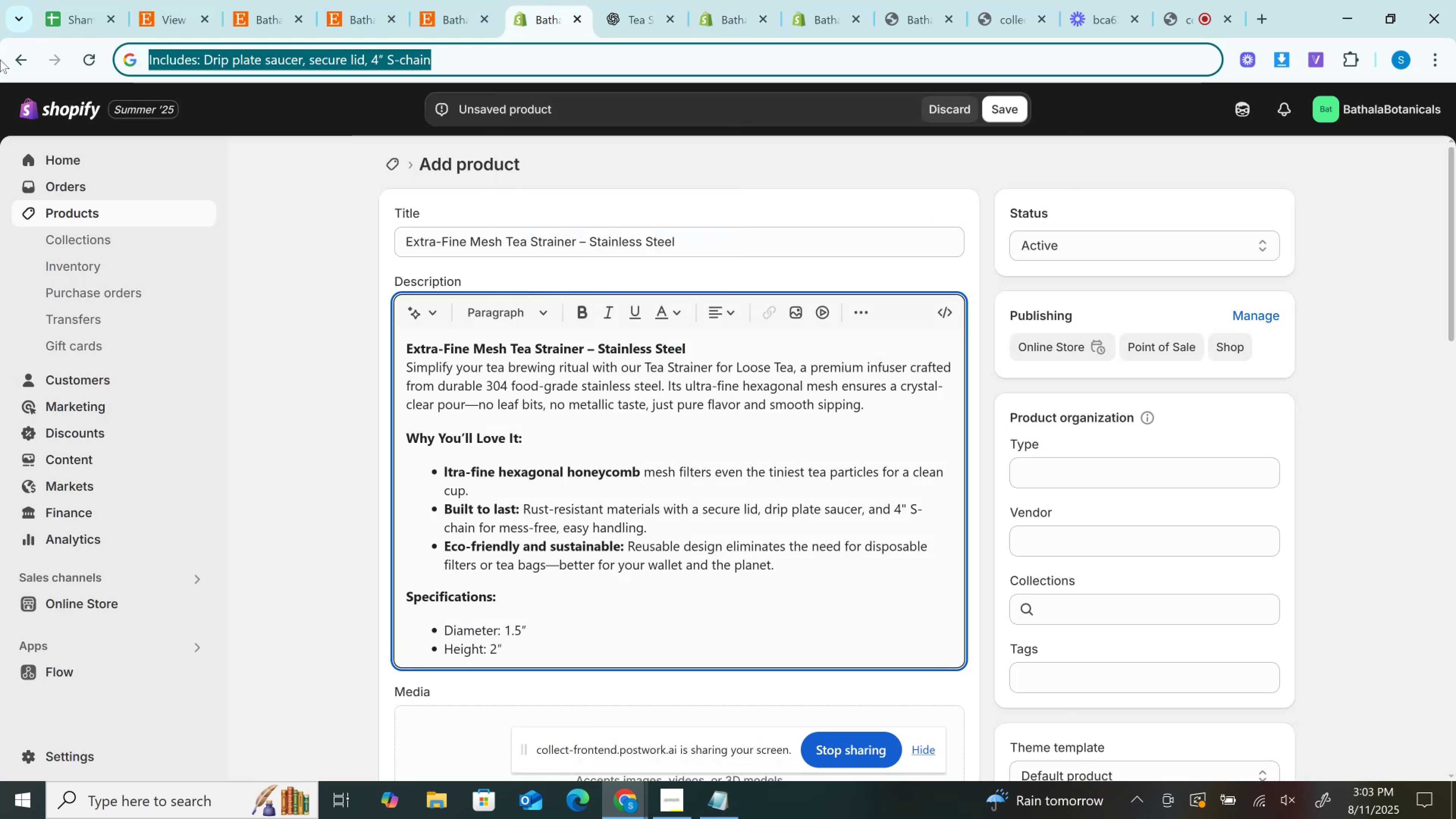 
key(Control+C)
 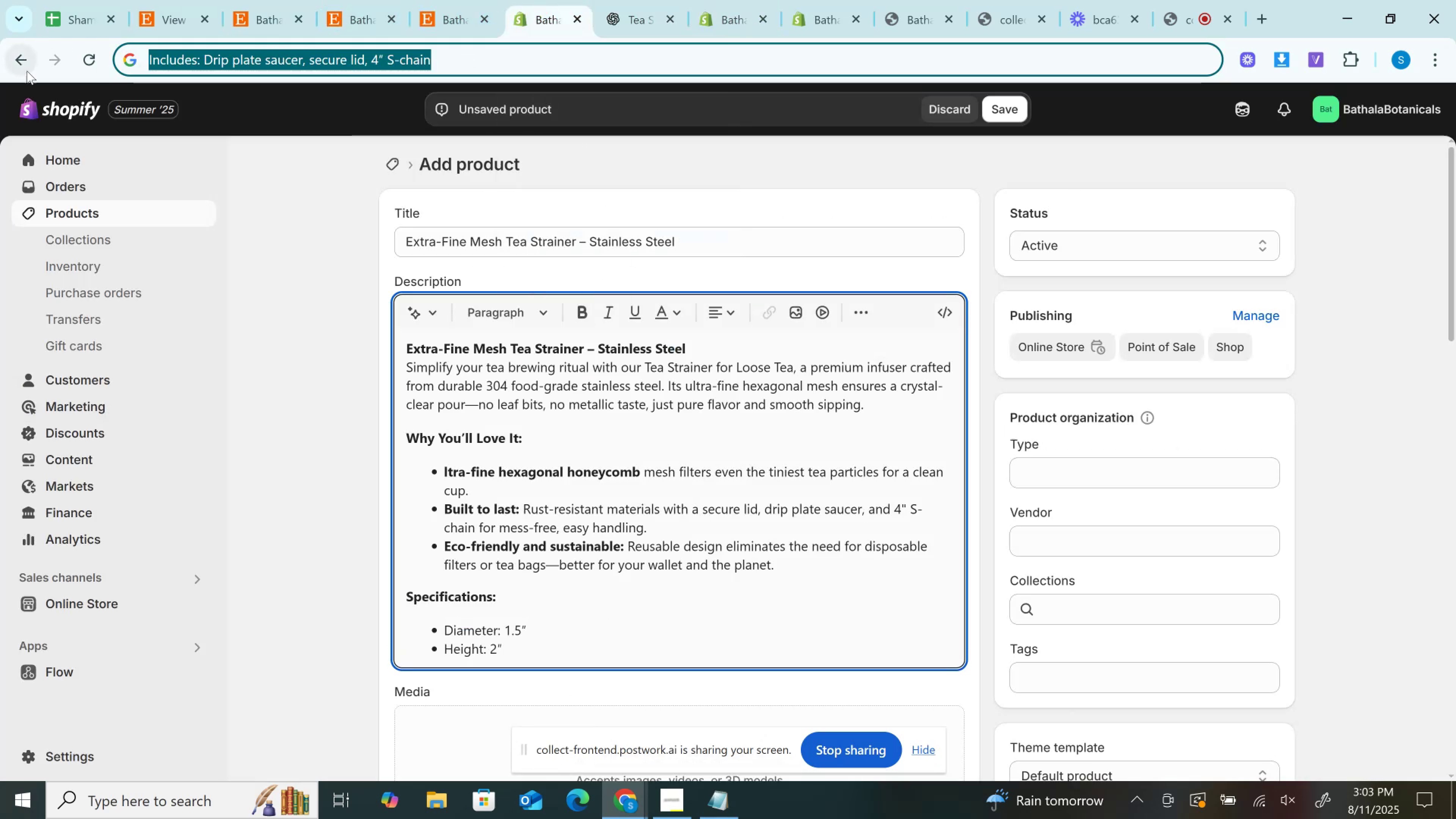 
key(Control+X)
 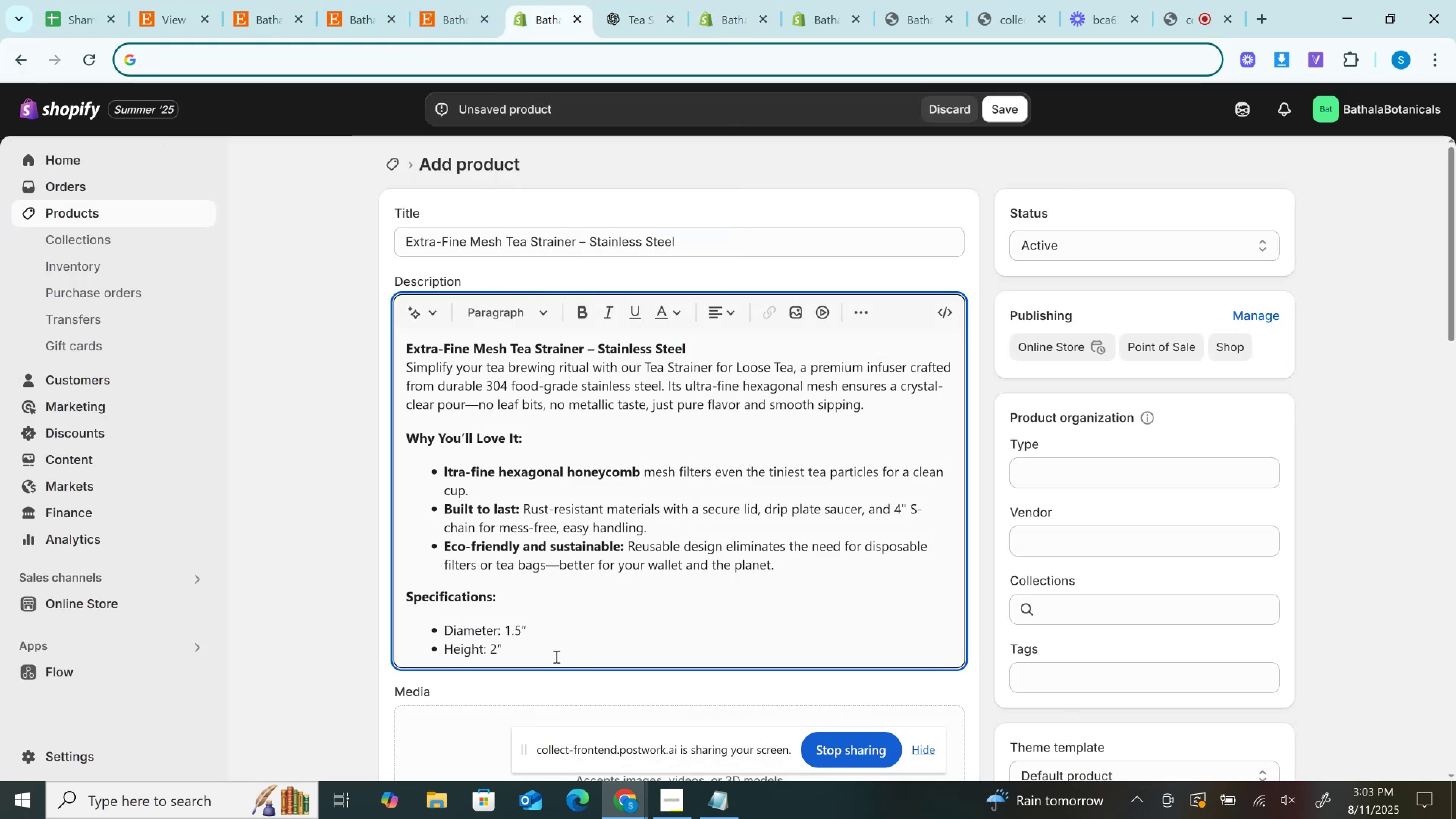 
left_click([555, 651])
 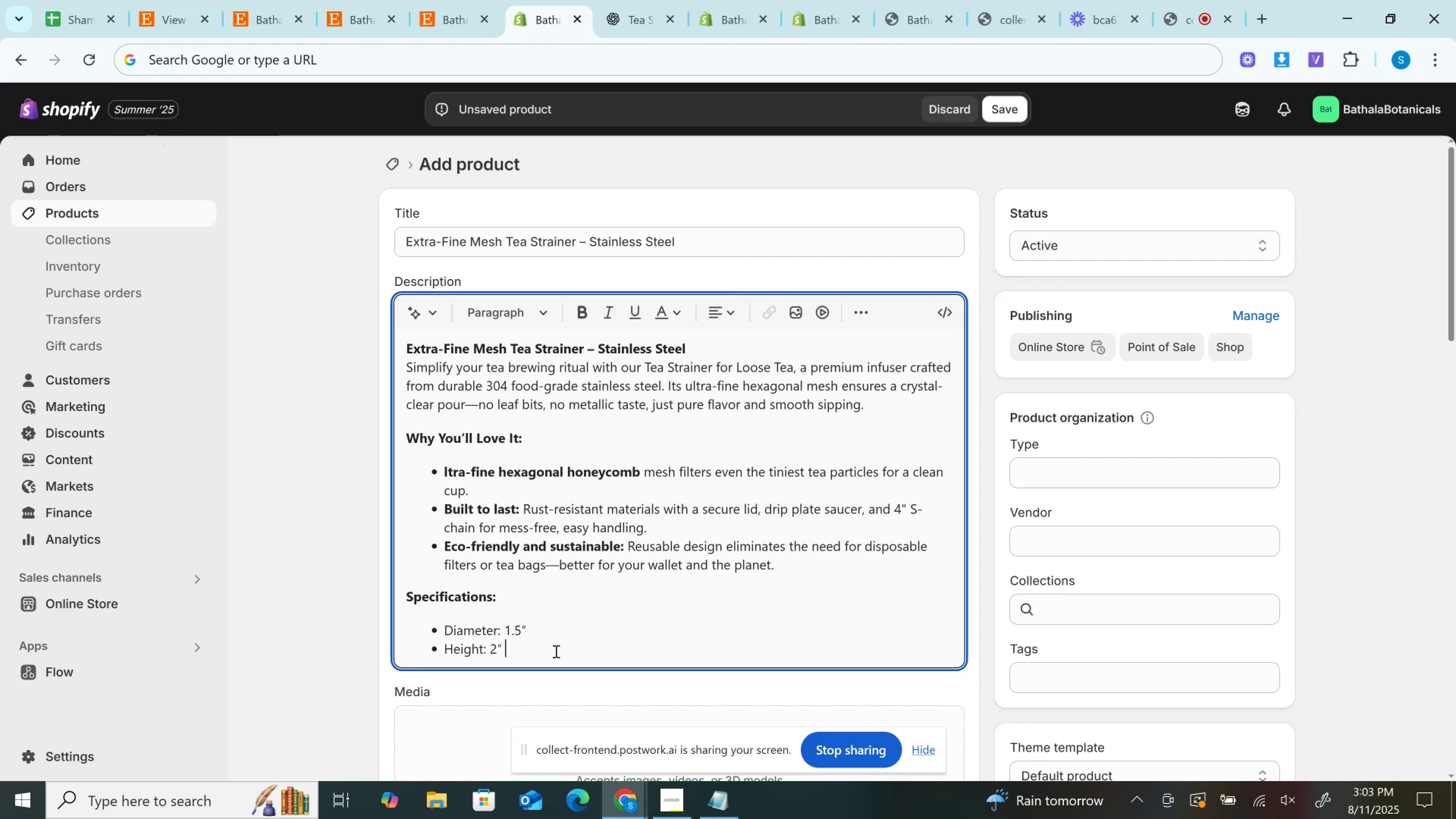 
key(Enter)
 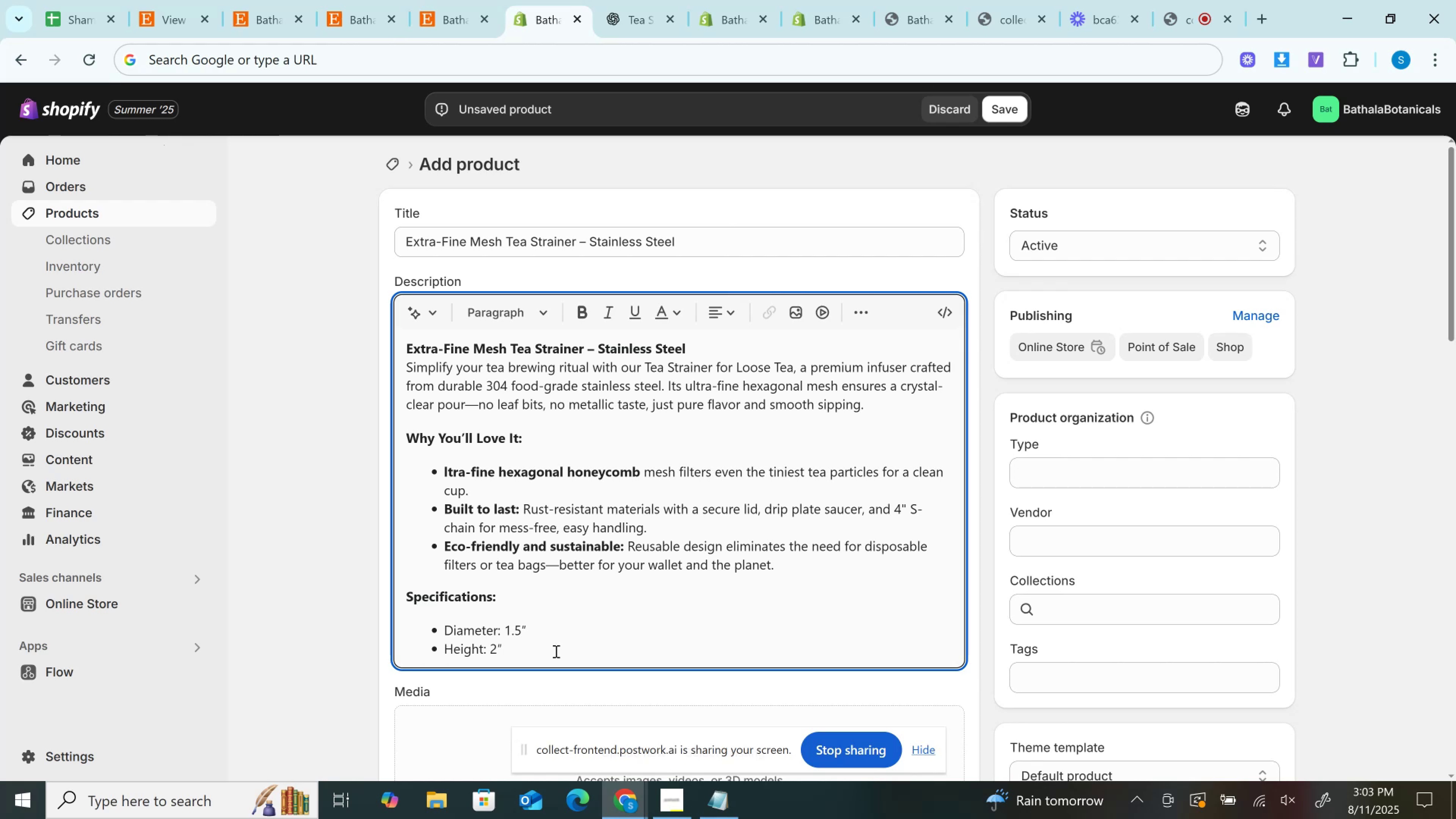 
key(Control+V)
 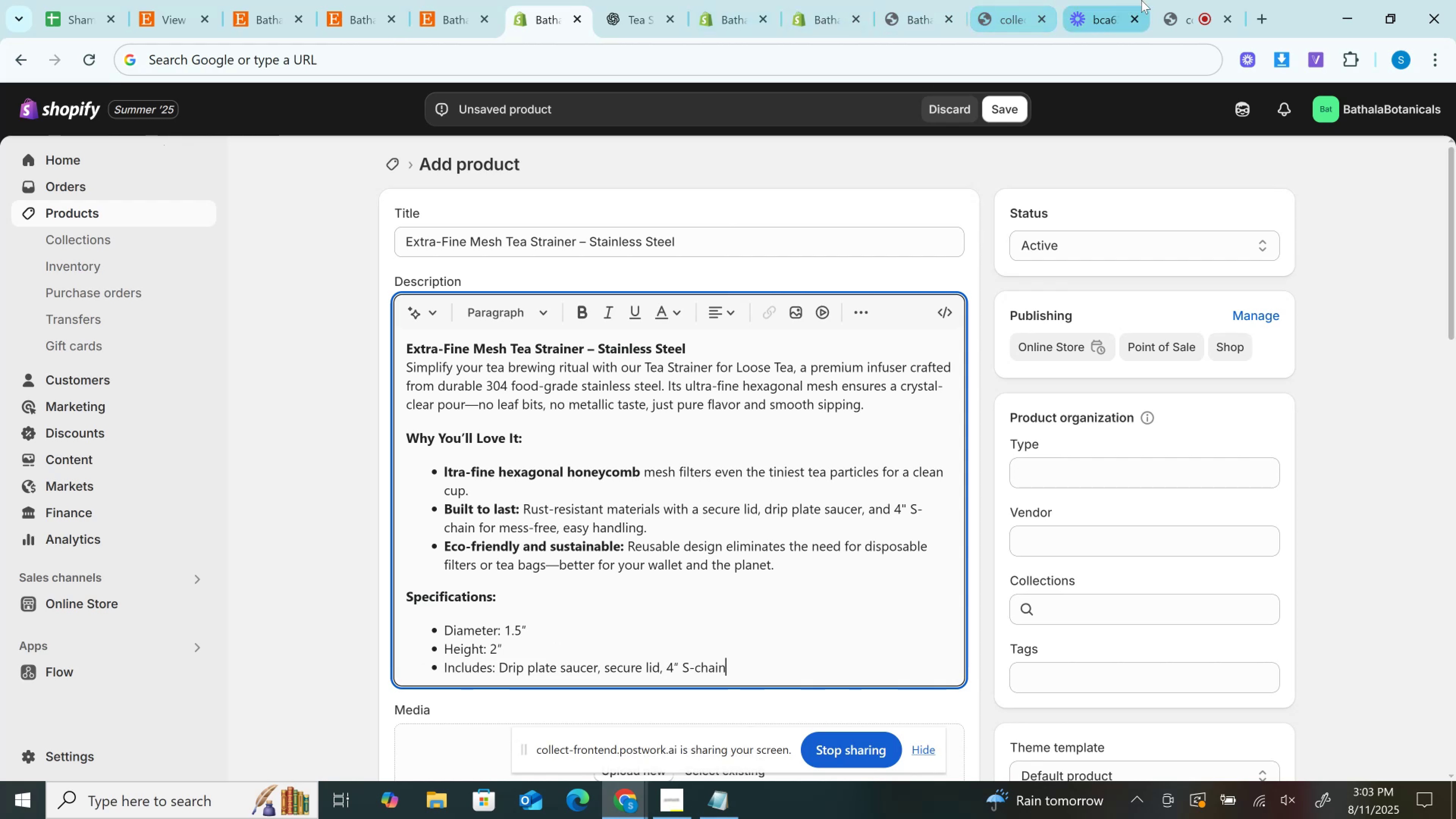 
left_click([1175, 0])
 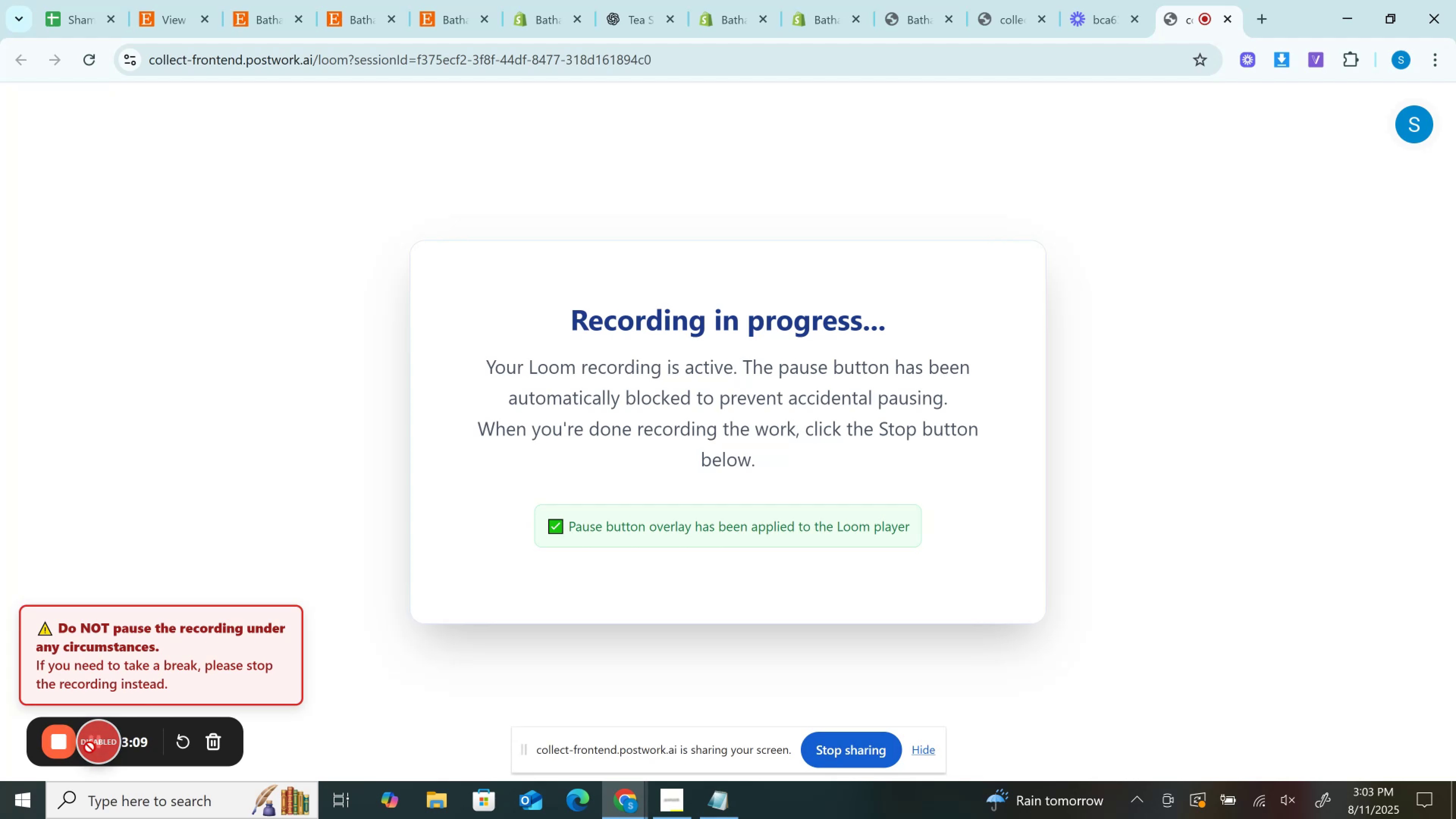 
wait(13.43)
 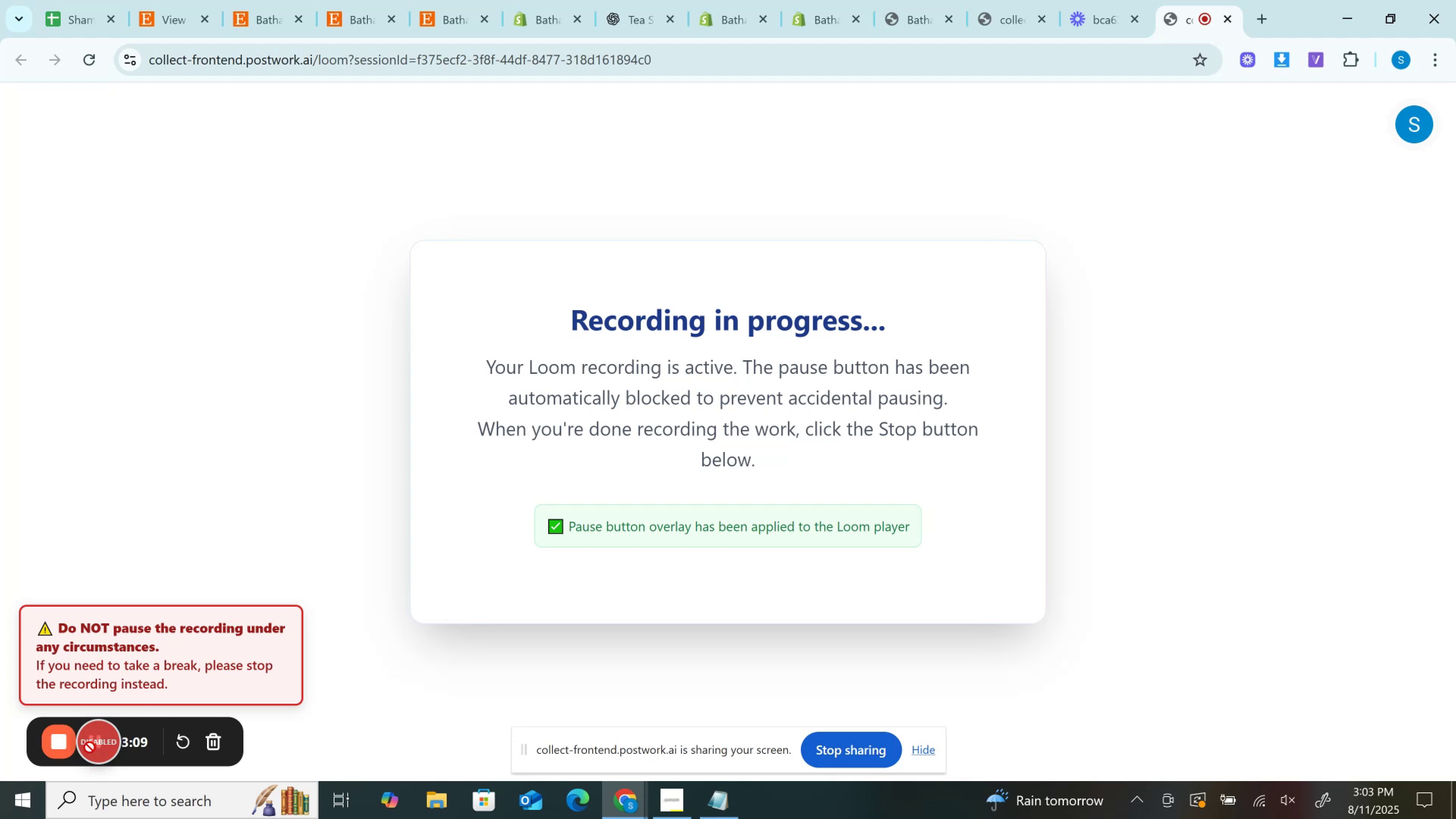 
left_click([645, 0])
 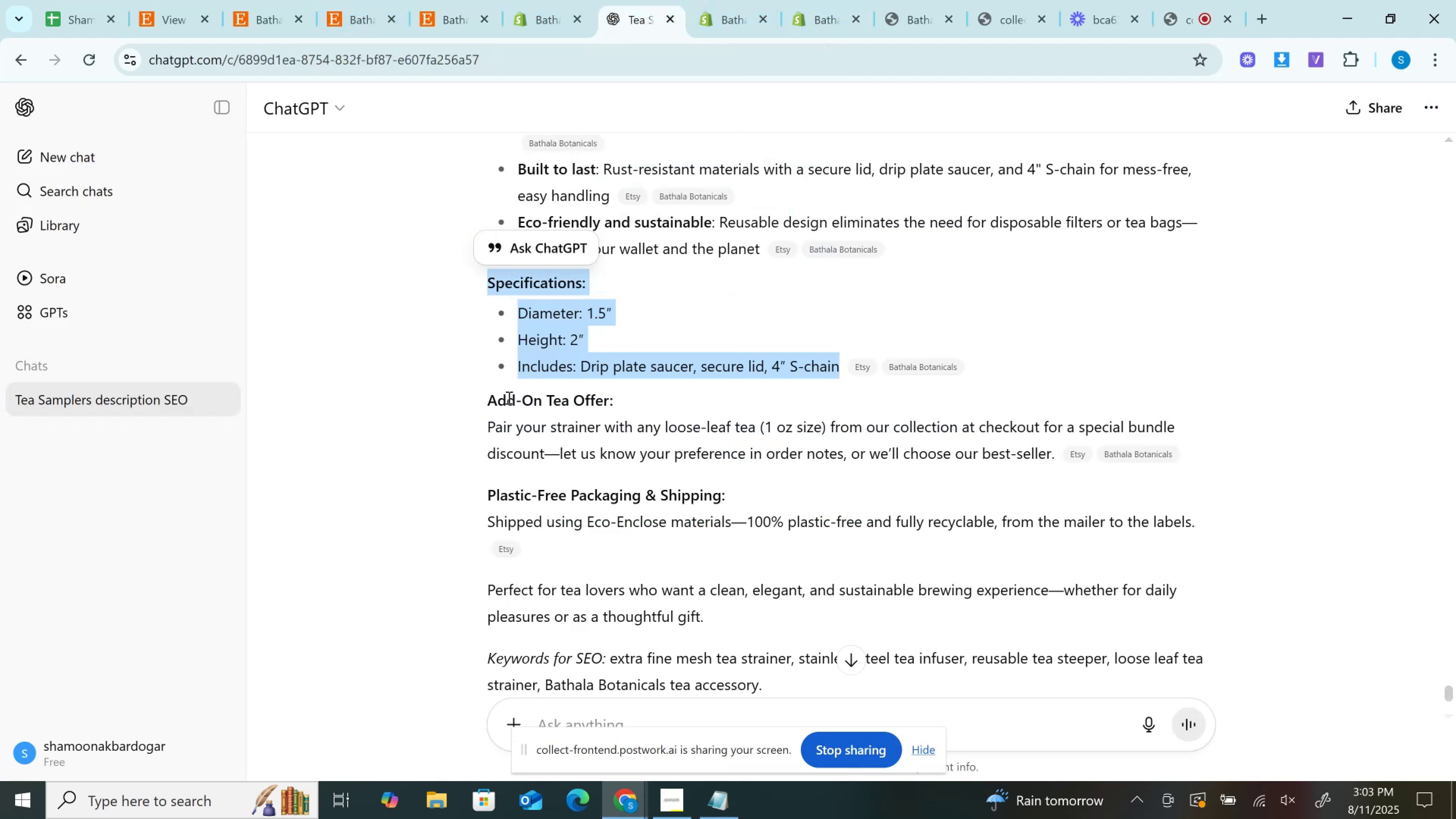 
left_click_drag(start_coordinate=[483, 404], to_coordinate=[618, 404])
 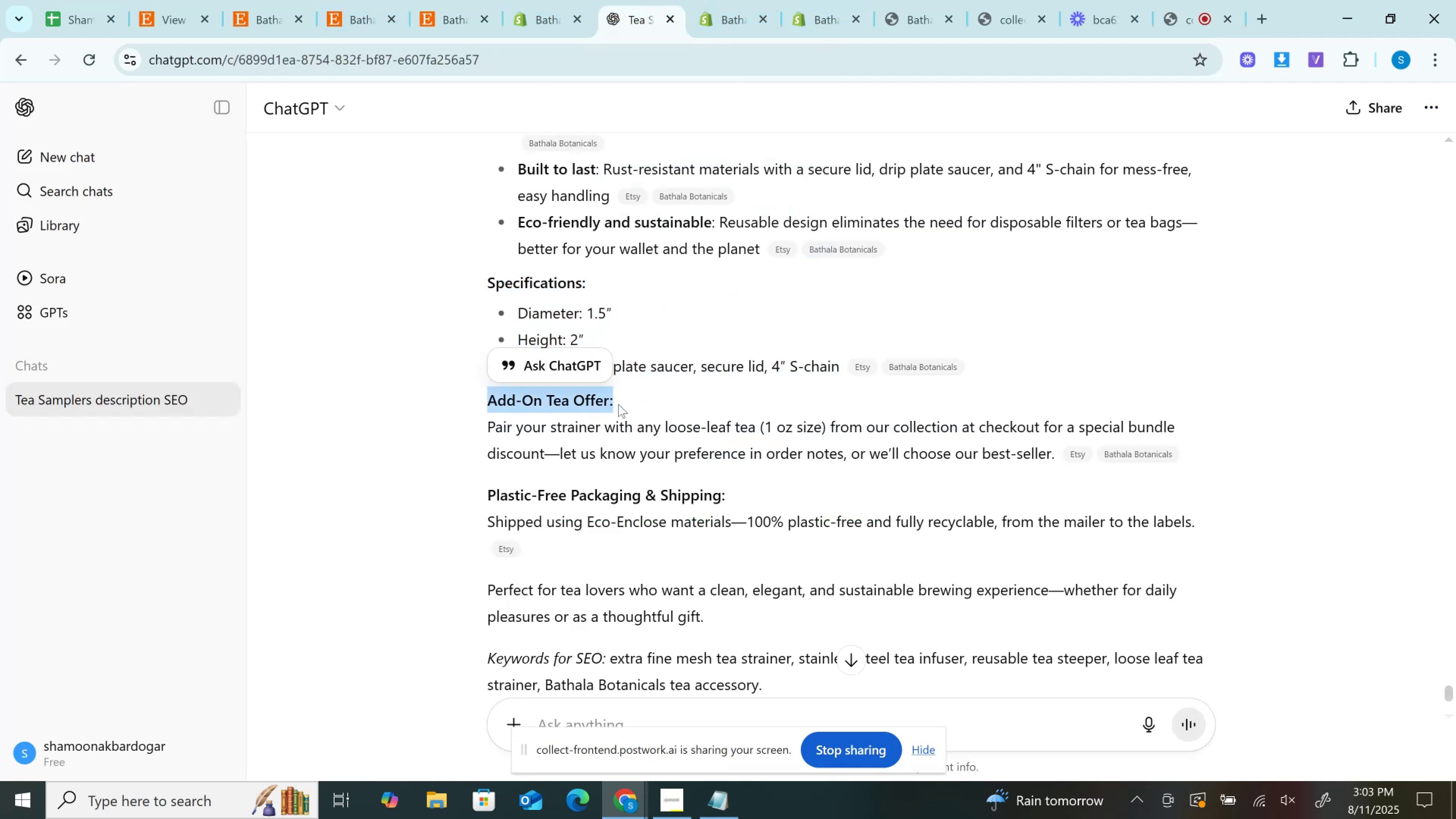 
key(Control+C)
 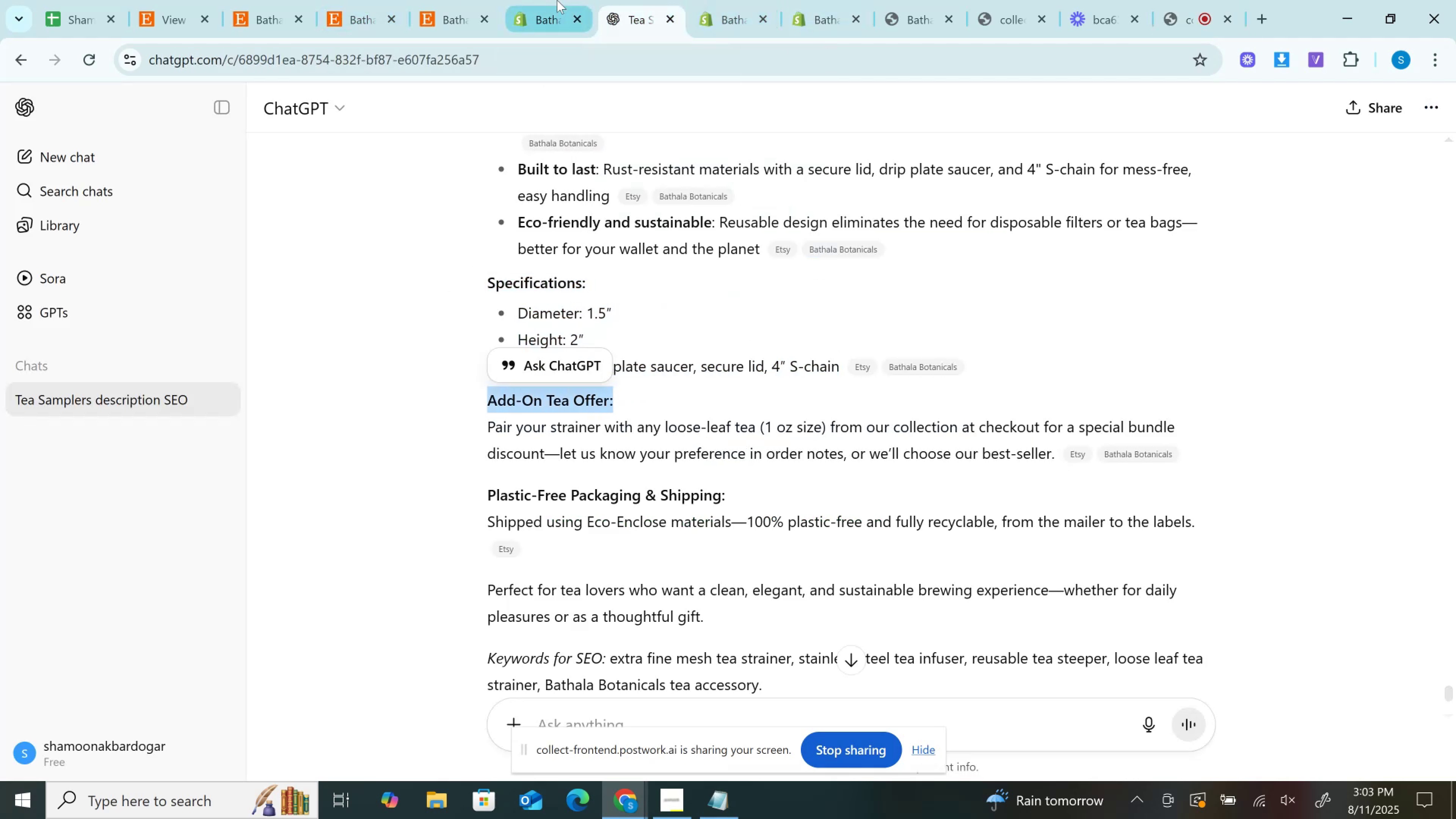 
left_click([557, 0])
 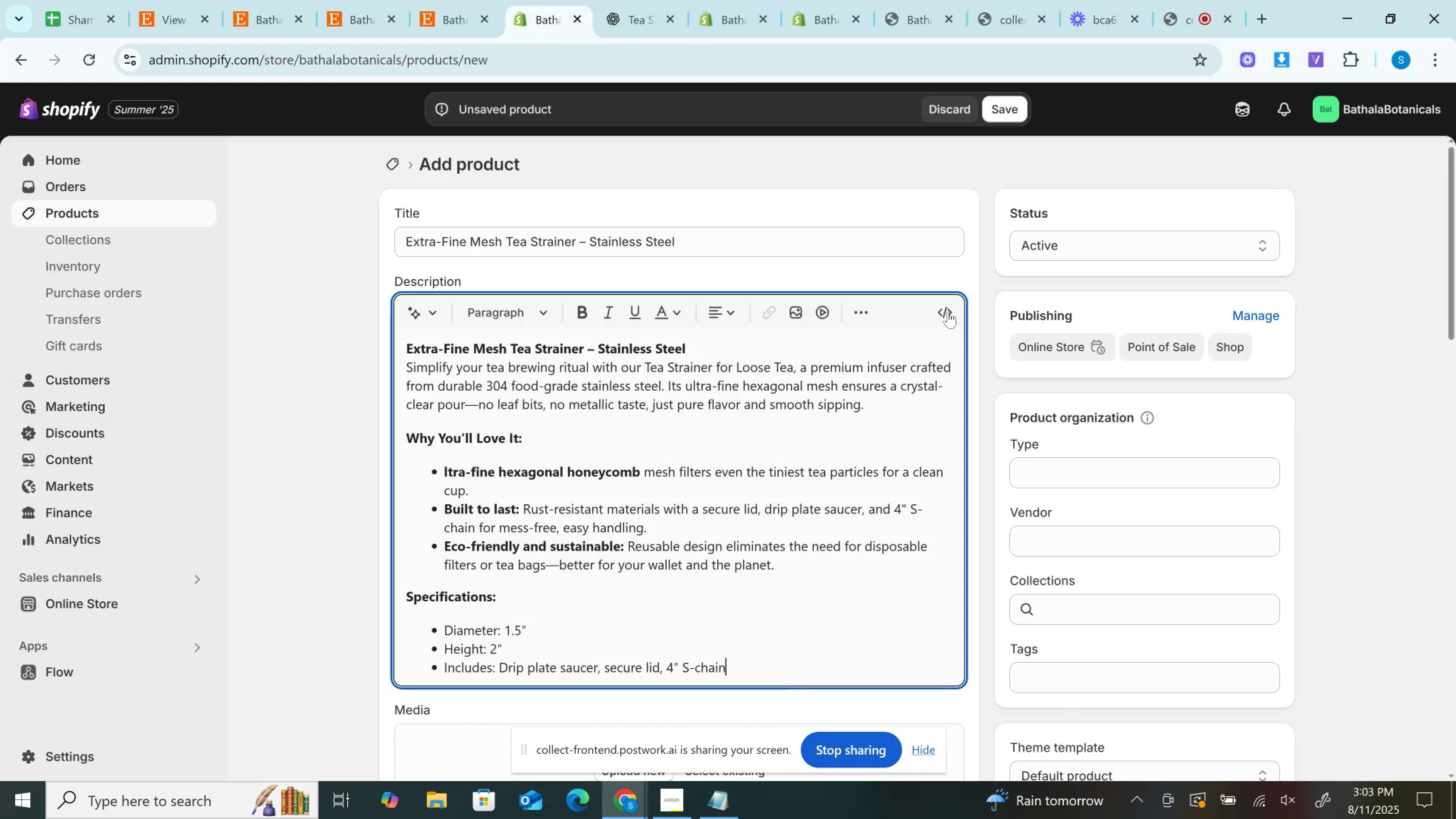 
left_click([948, 311])
 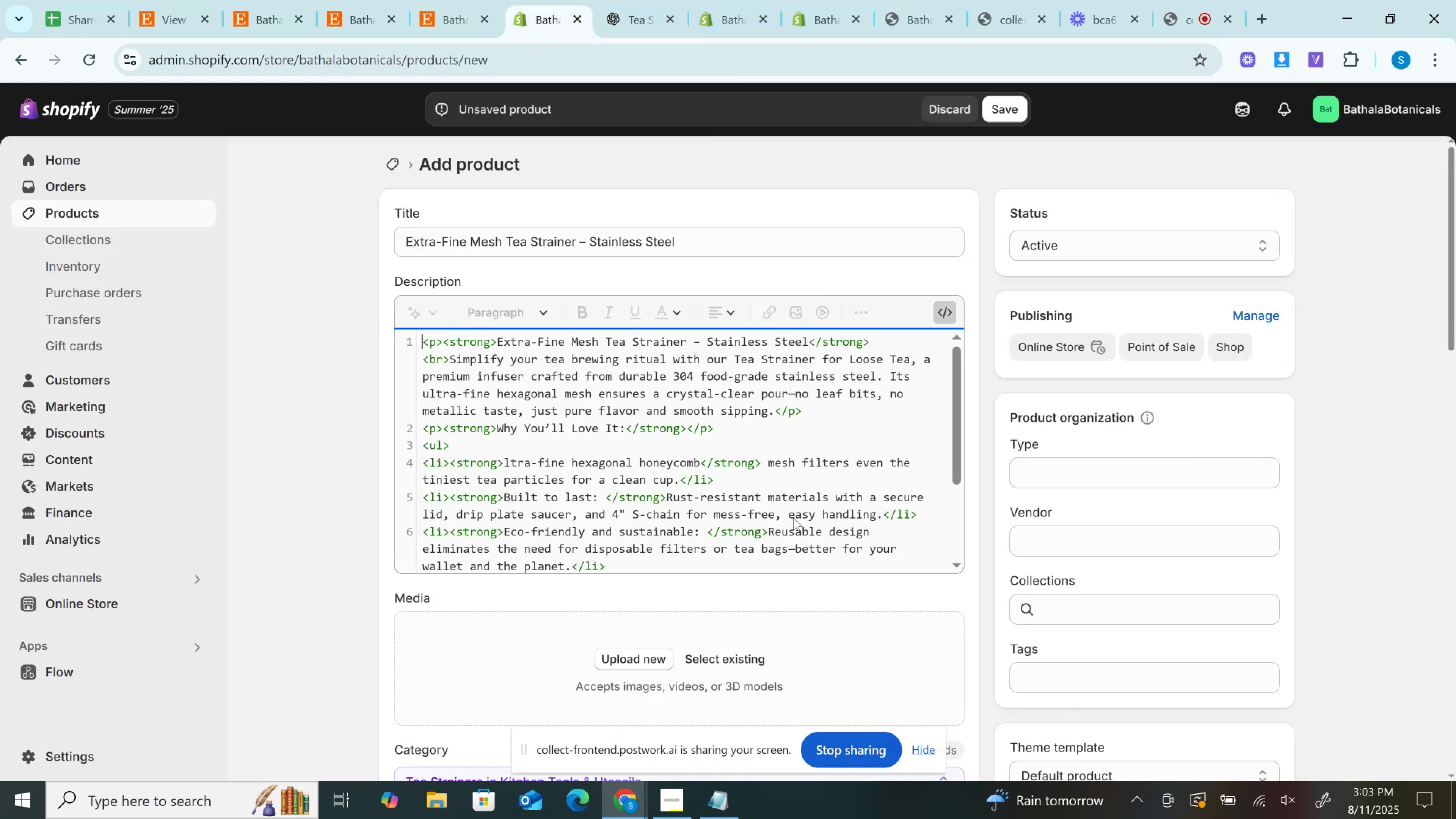 
scroll: coordinate [792, 512], scroll_direction: down, amount: 3.0
 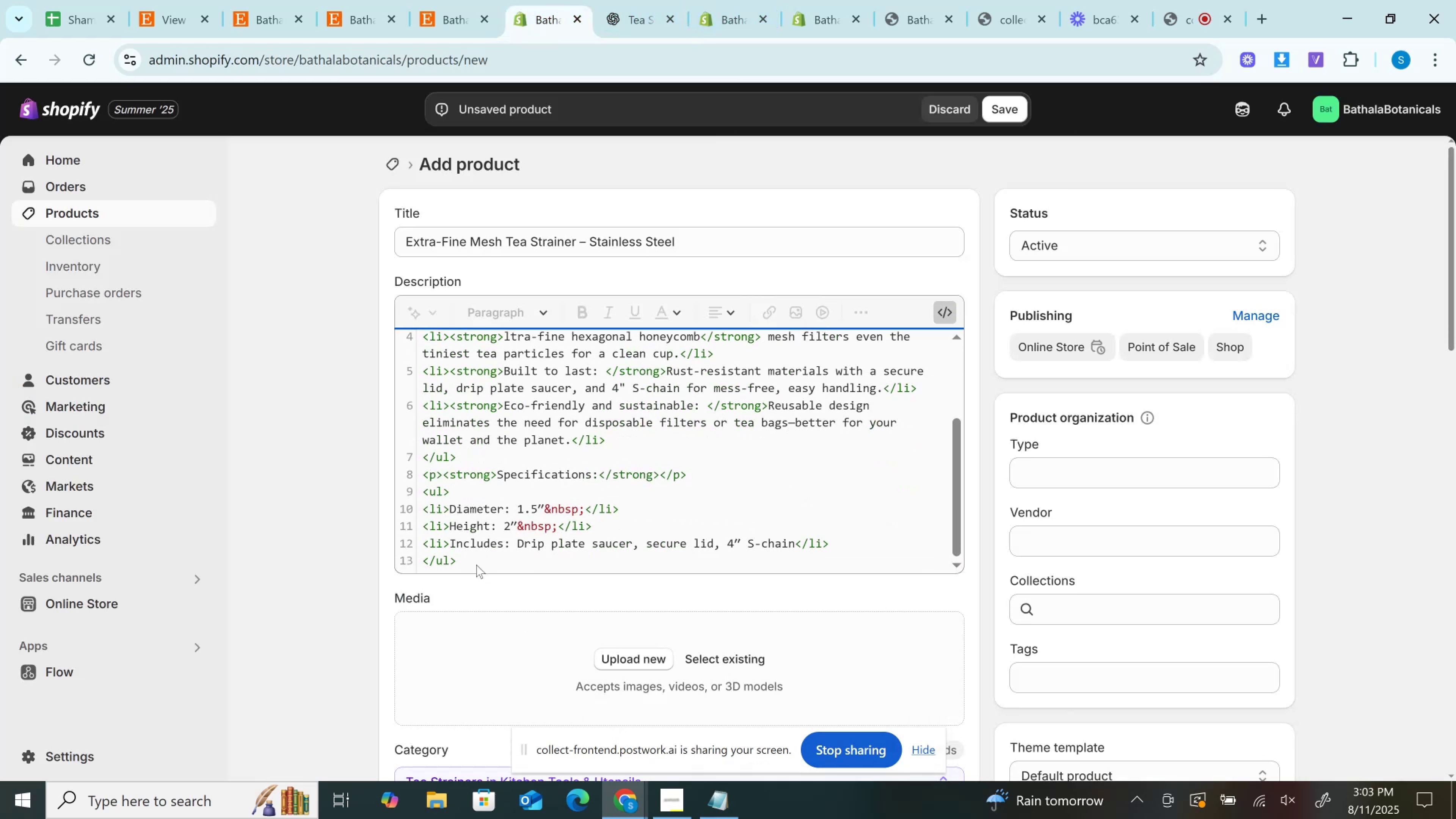 
left_click([477, 564])
 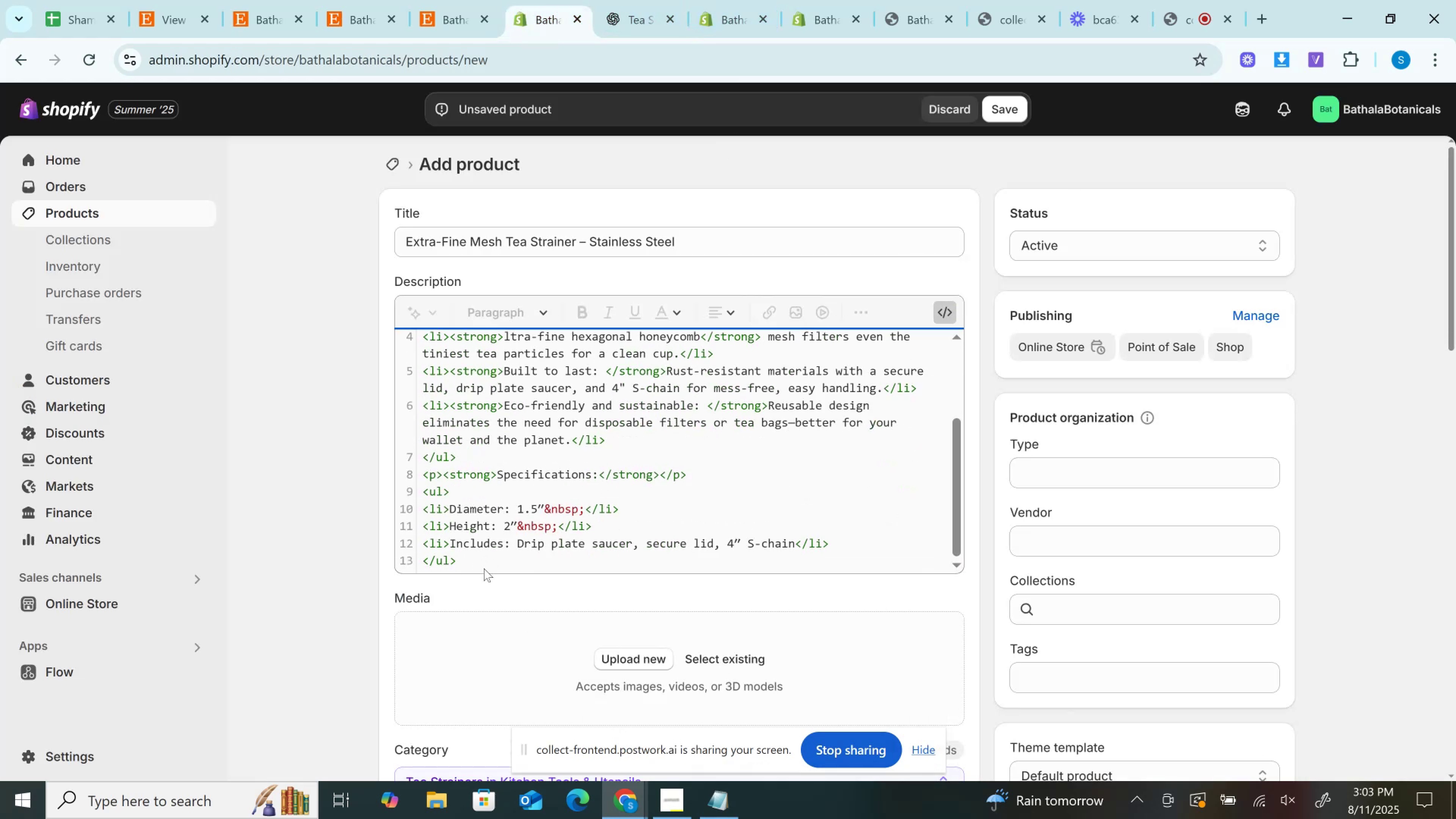 
key(Enter)
 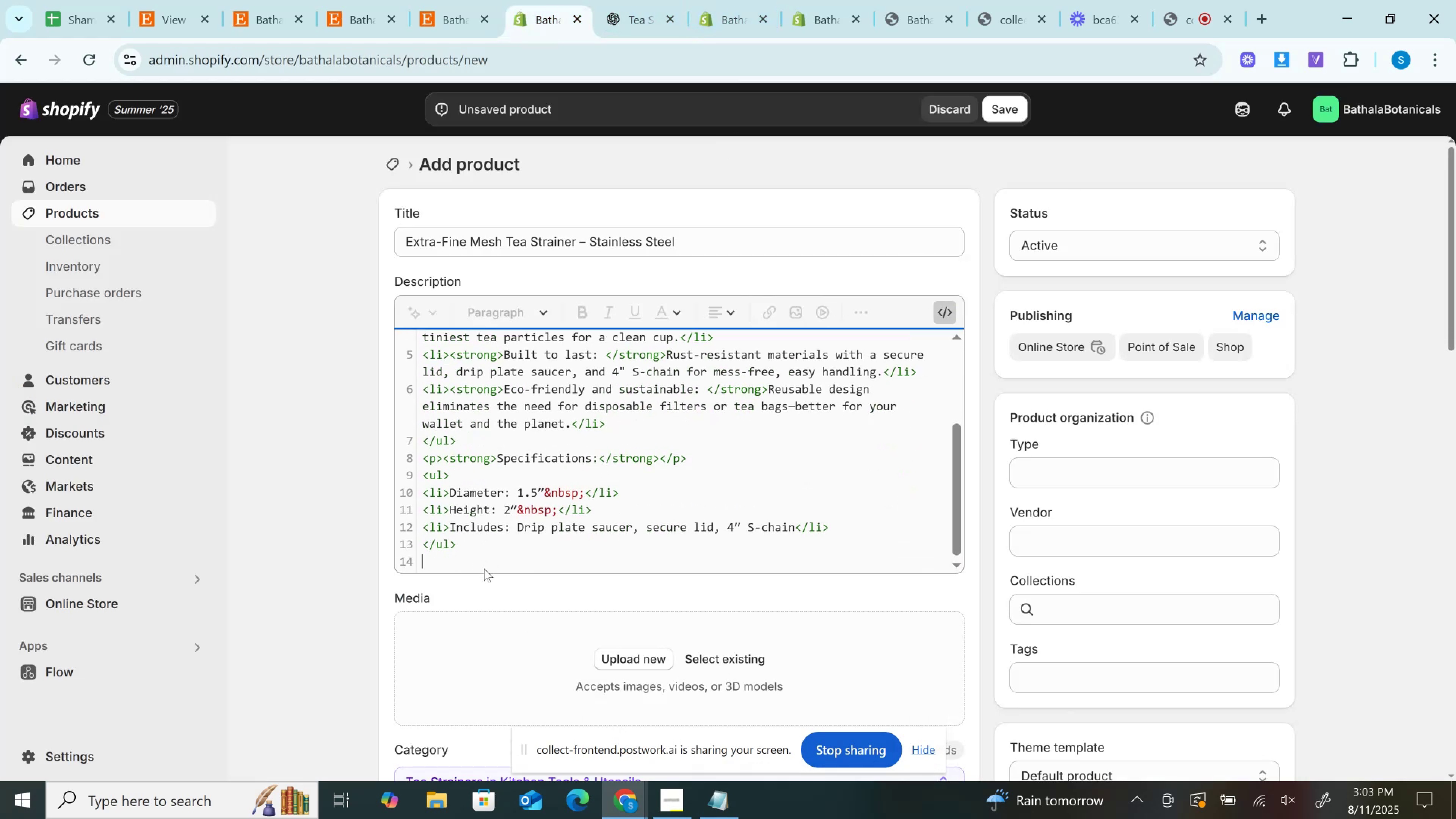 
key(Control+V)
 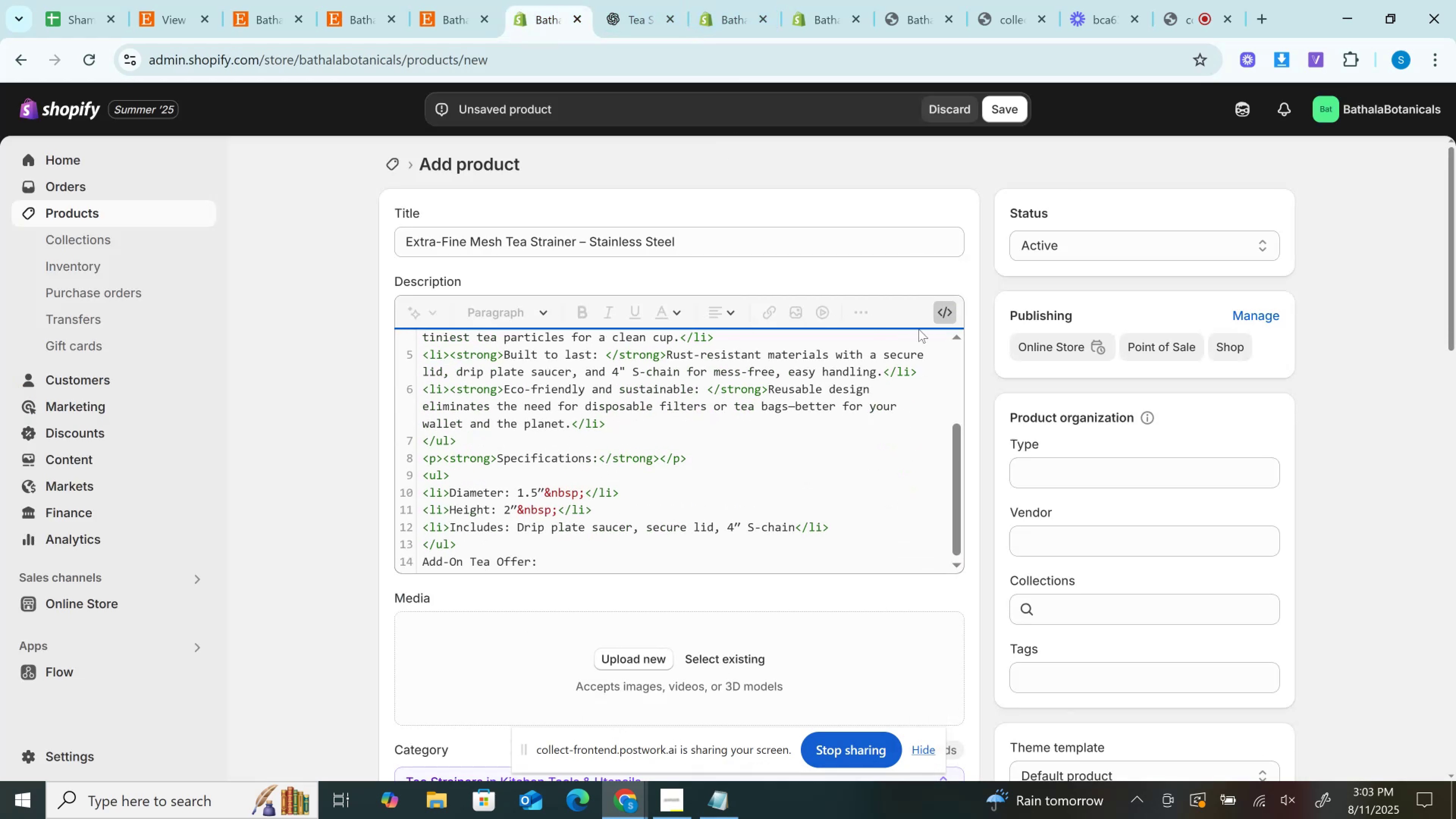 
left_click([951, 298])
 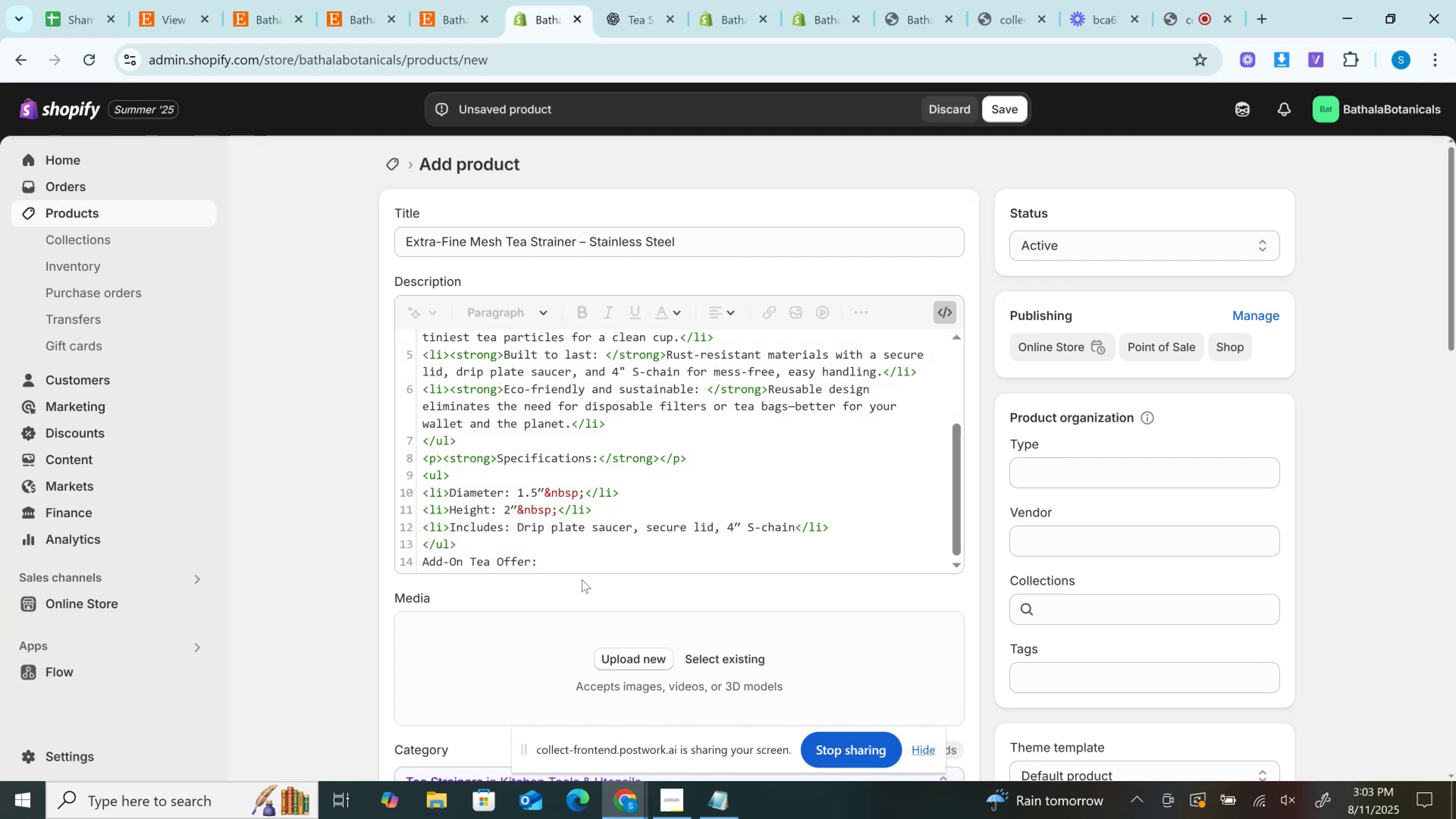 
left_click_drag(start_coordinate=[554, 562], to_coordinate=[386, 561])
 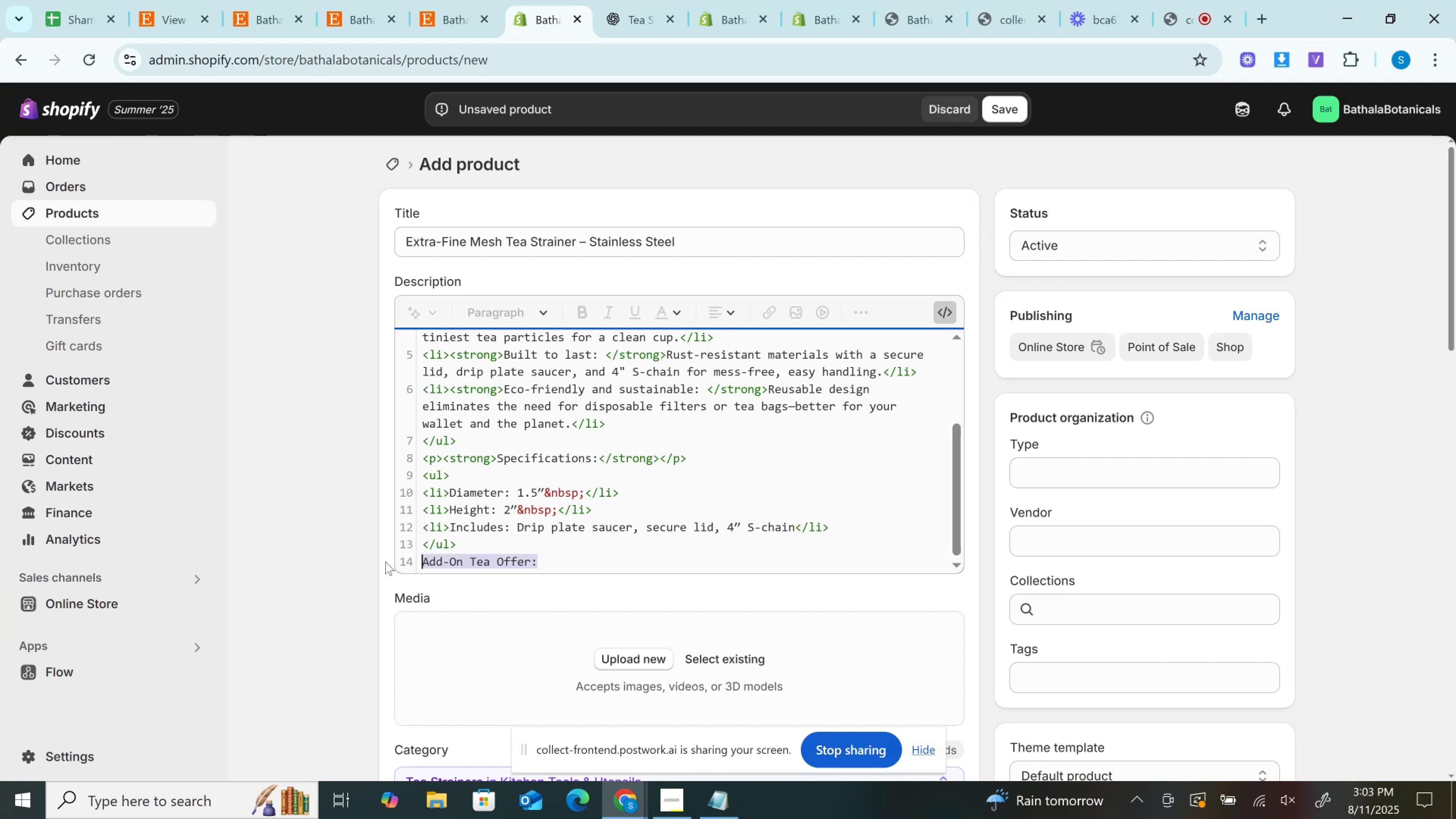 
key(Control+B)
 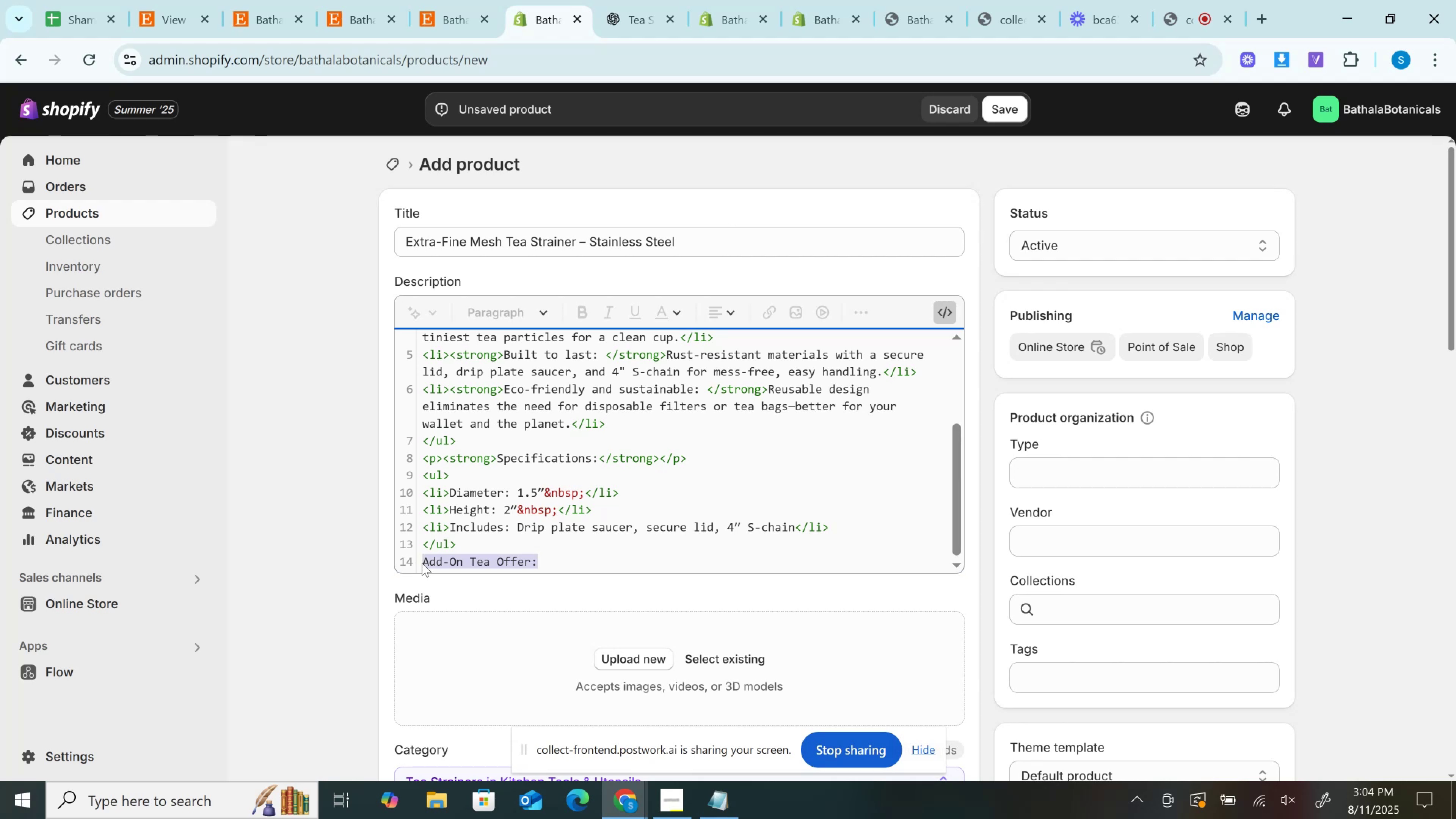 
wait(15.14)
 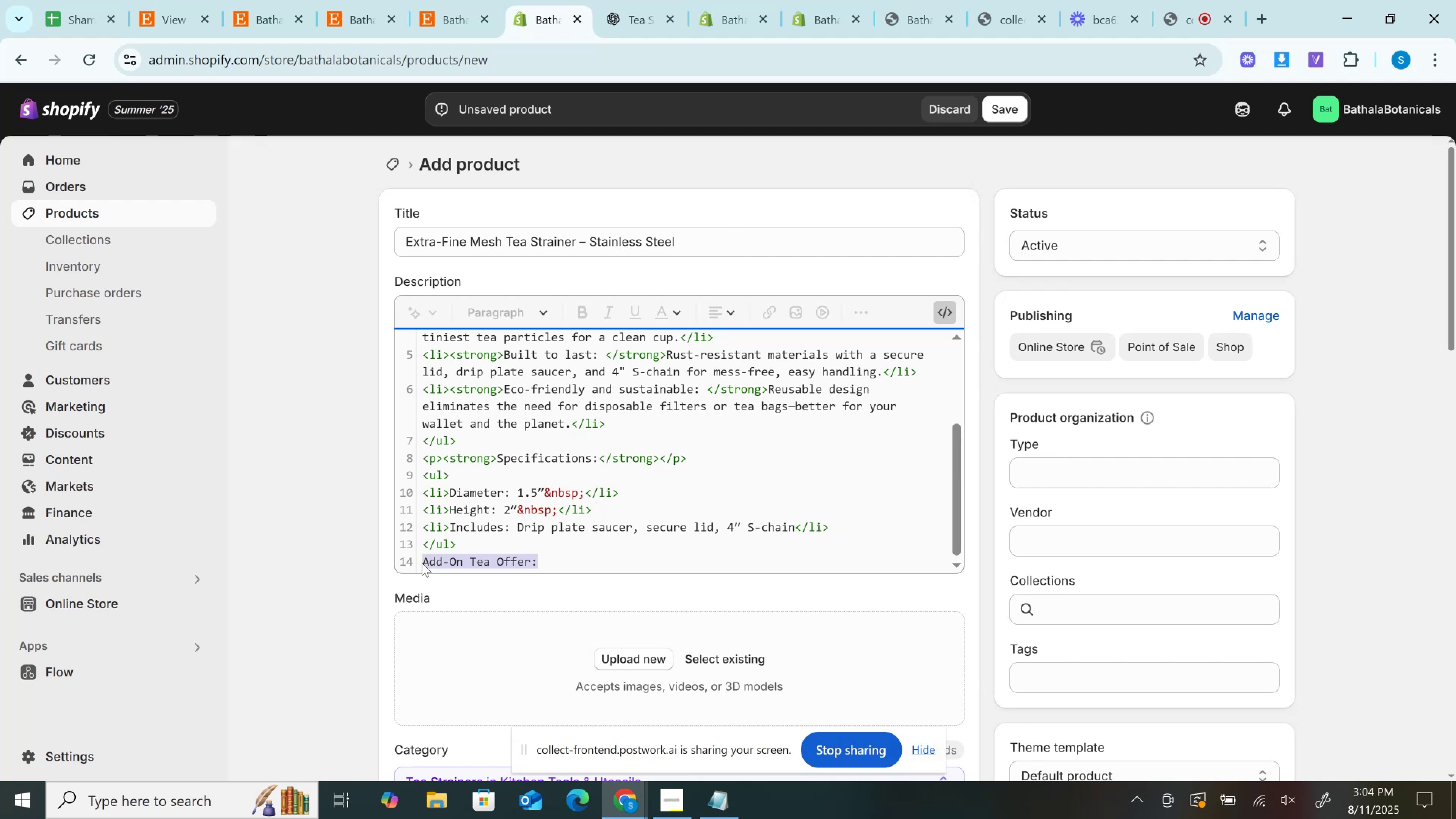 
left_click([936, 308])
 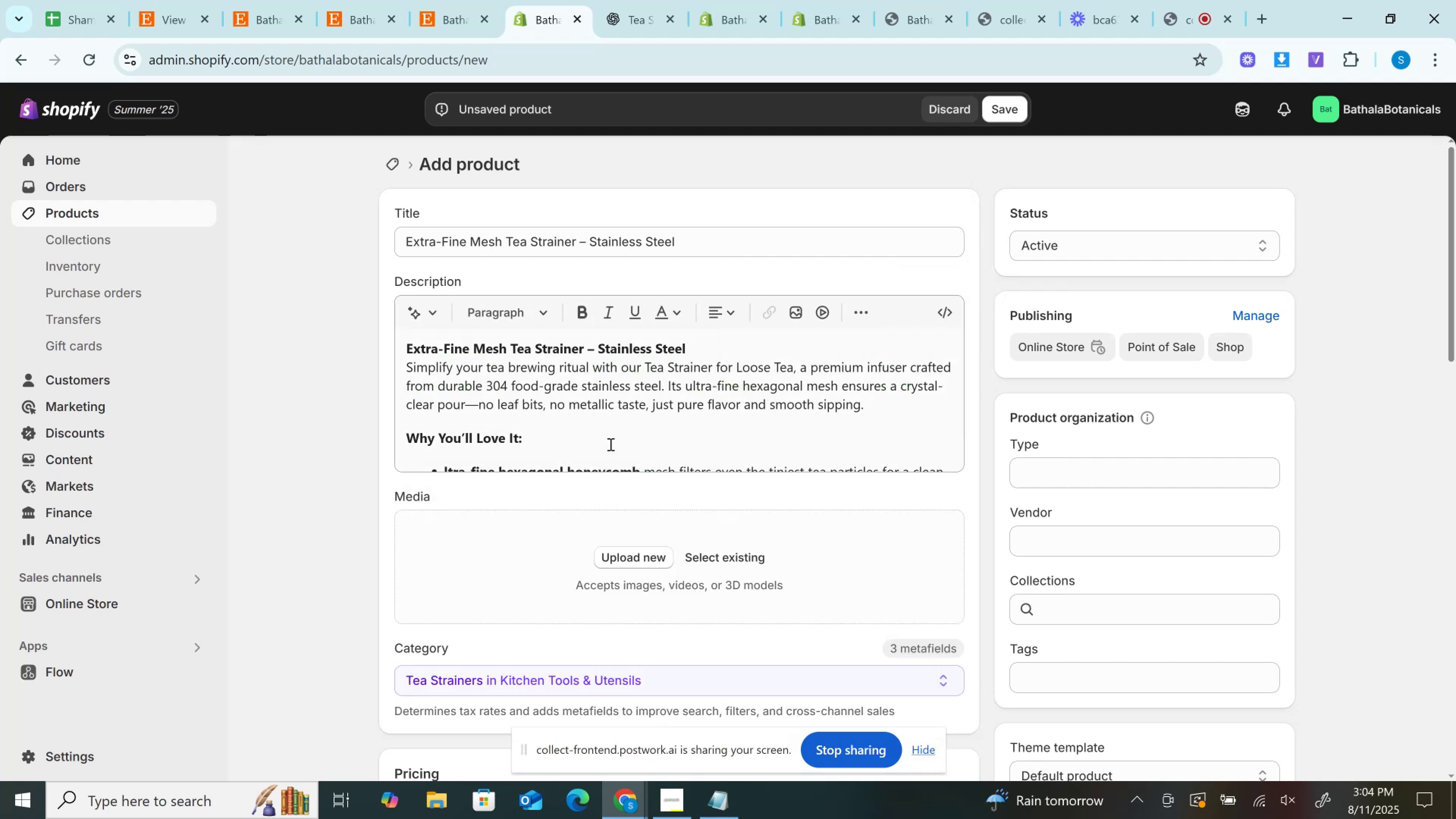 
scroll: coordinate [612, 432], scroll_direction: down, amount: 2.0
 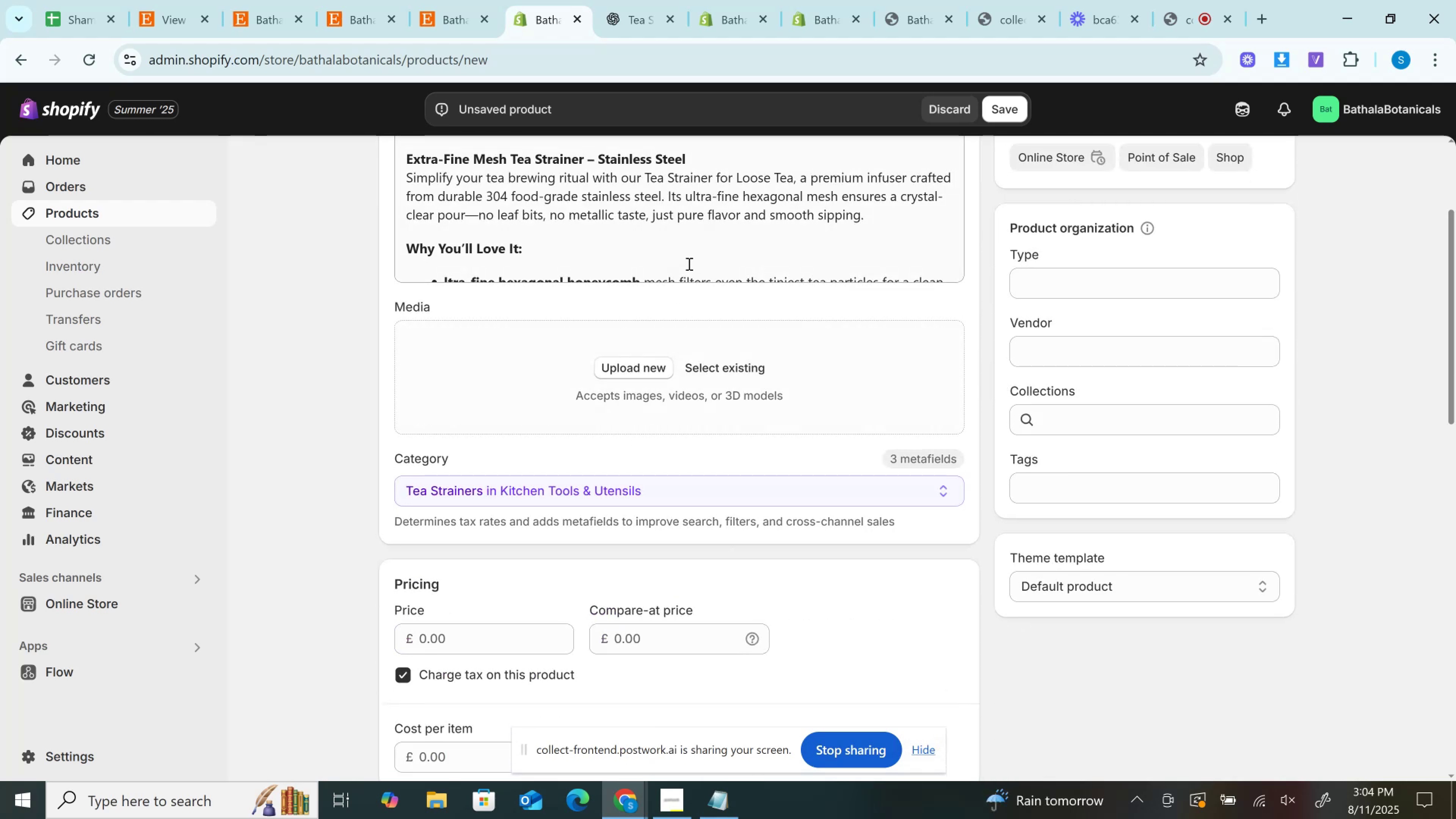 
left_click([688, 264])
 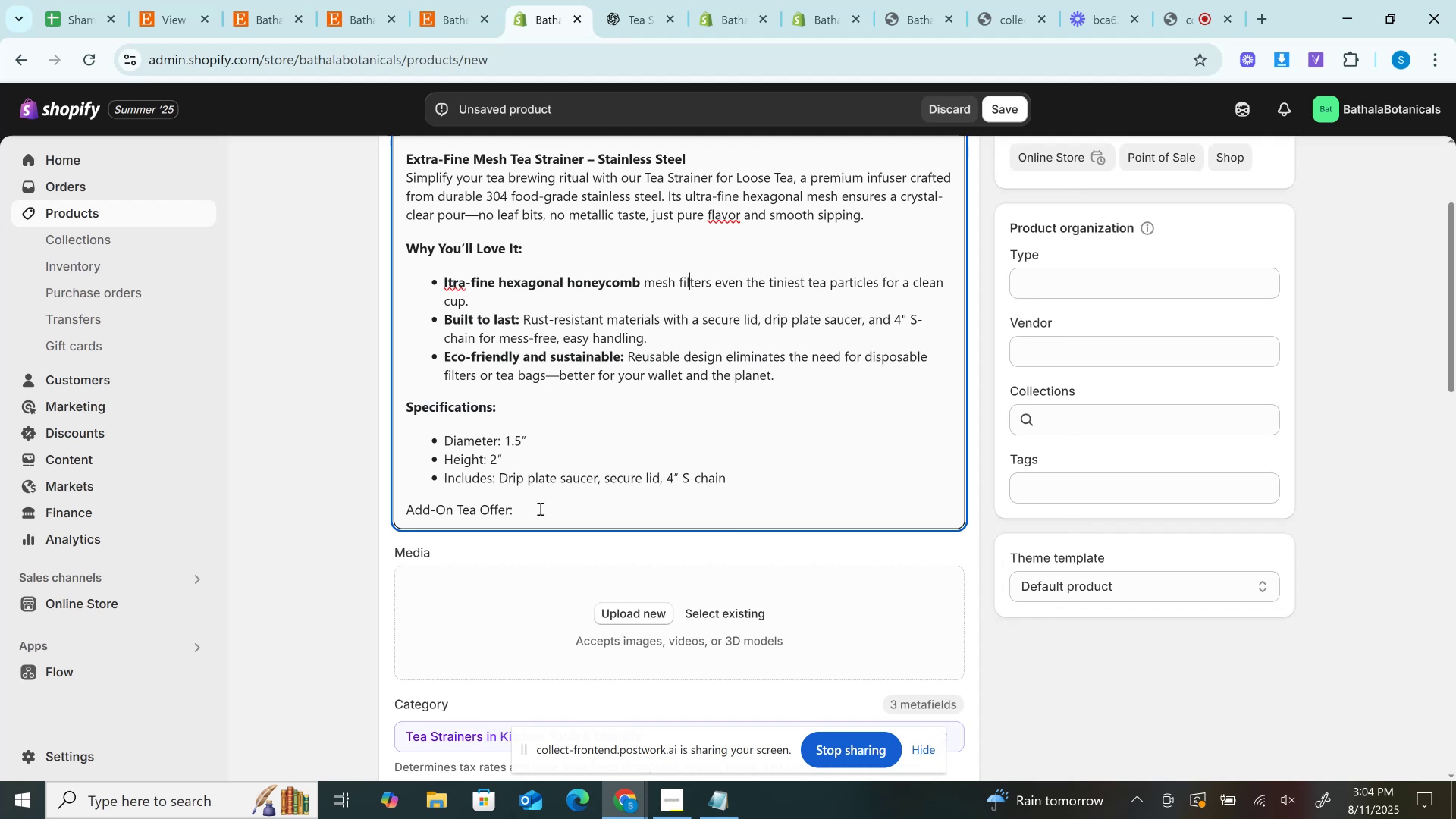 
left_click_drag(start_coordinate=[540, 509], to_coordinate=[369, 488])
 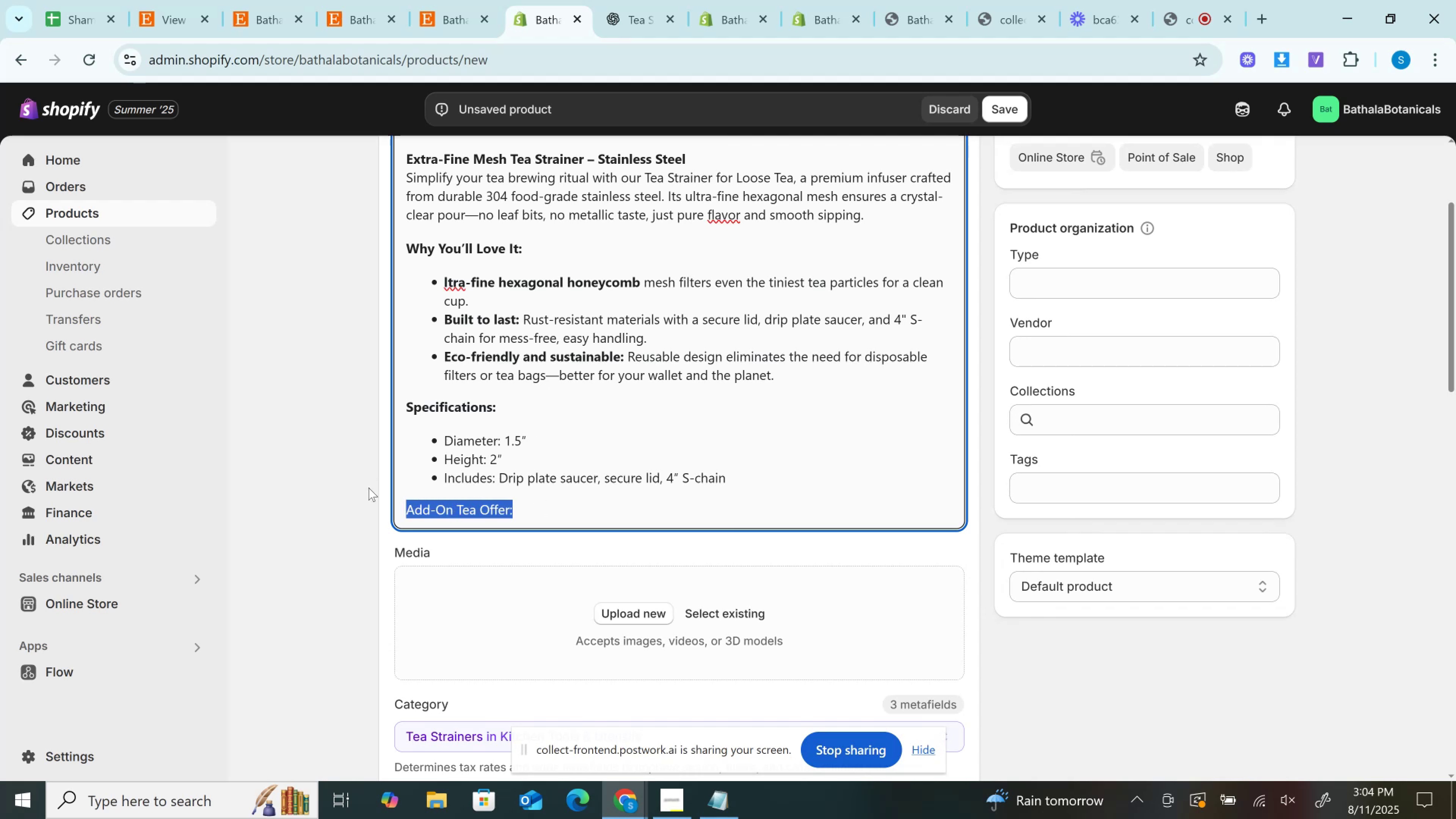 
hold_key(key=ControlLeft, duration=1.51)
 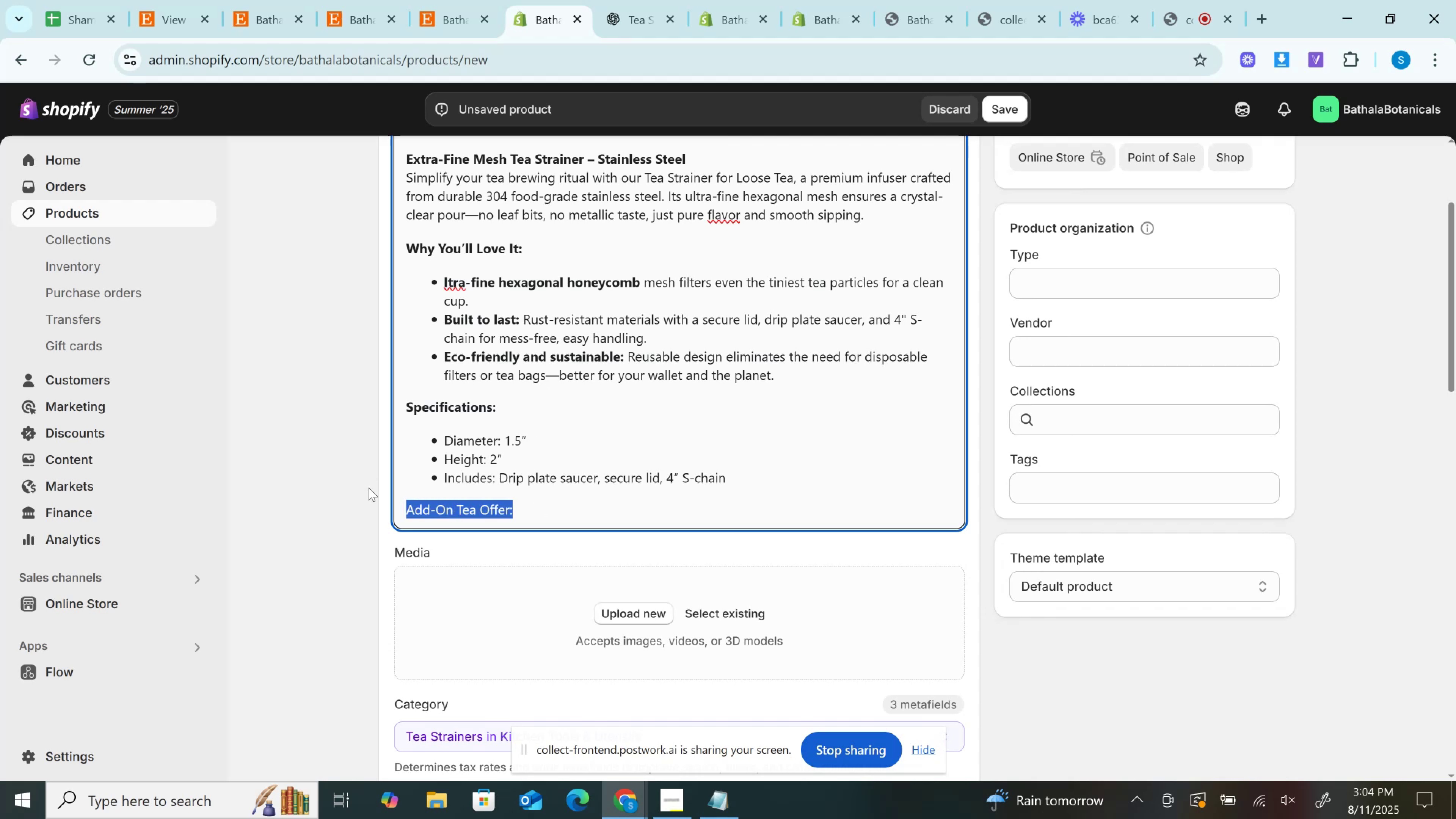 
key(Control+B)
 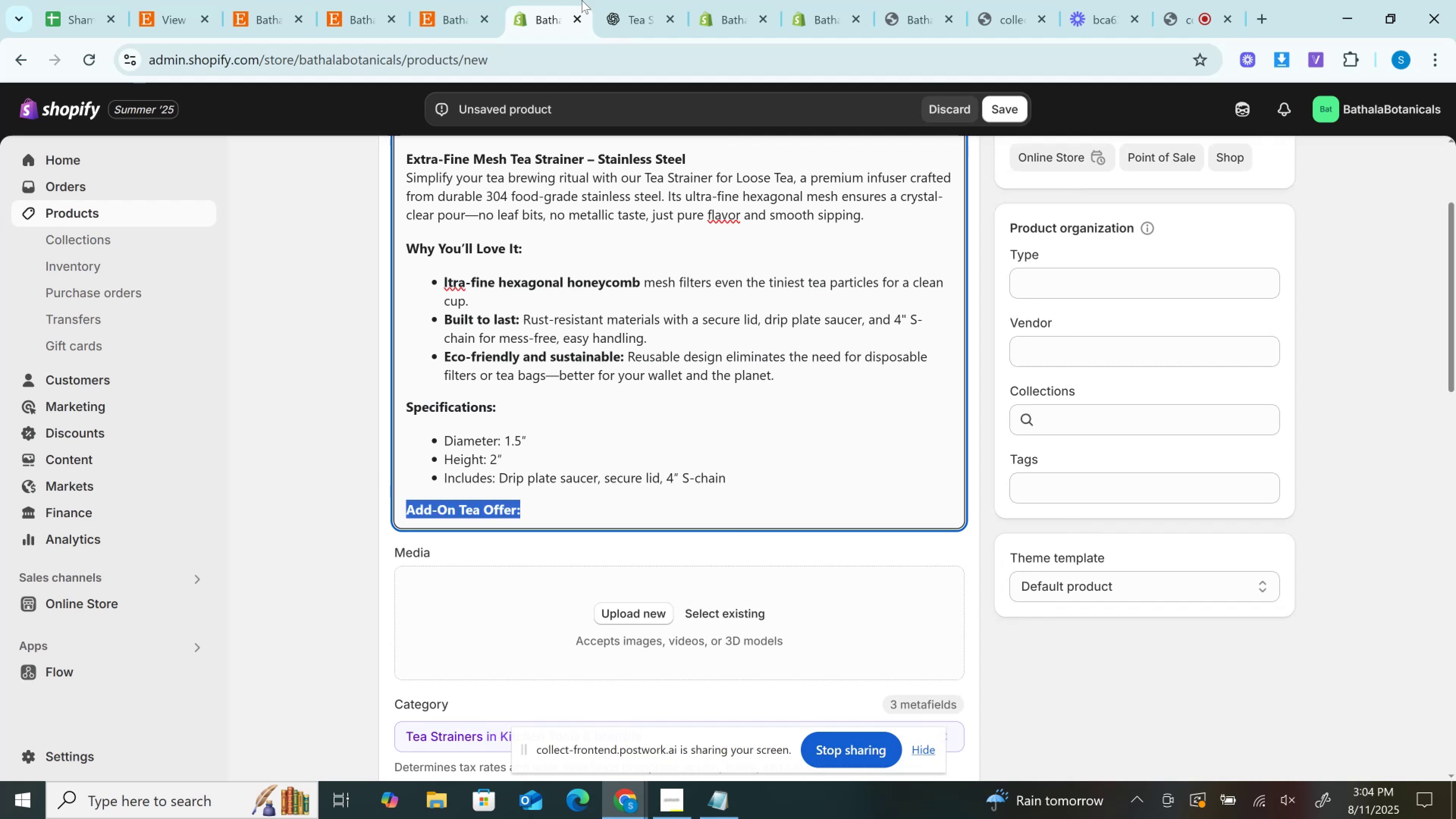 
left_click([650, 0])
 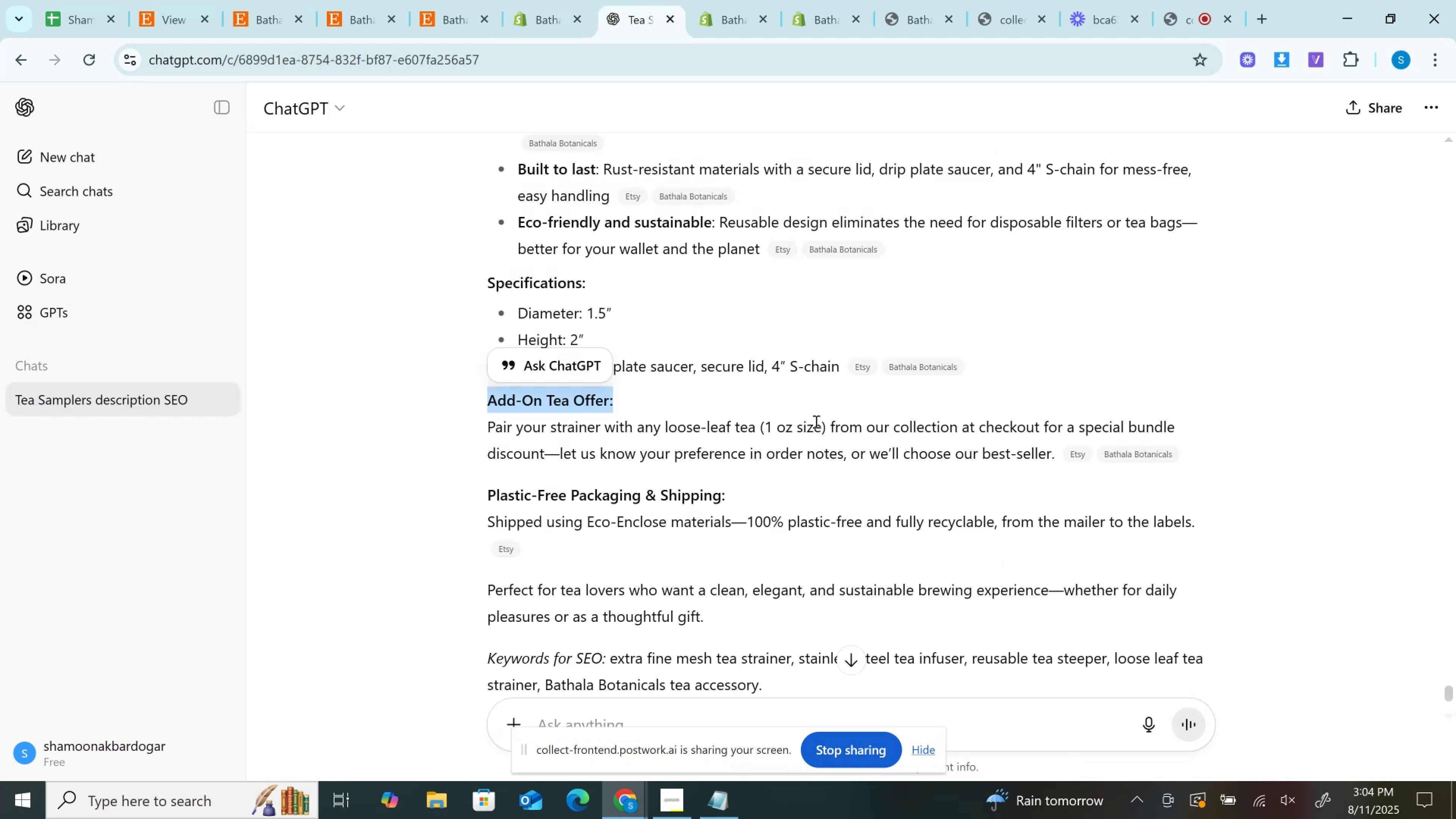 
scroll: coordinate [767, 408], scroll_direction: down, amount: 1.0
 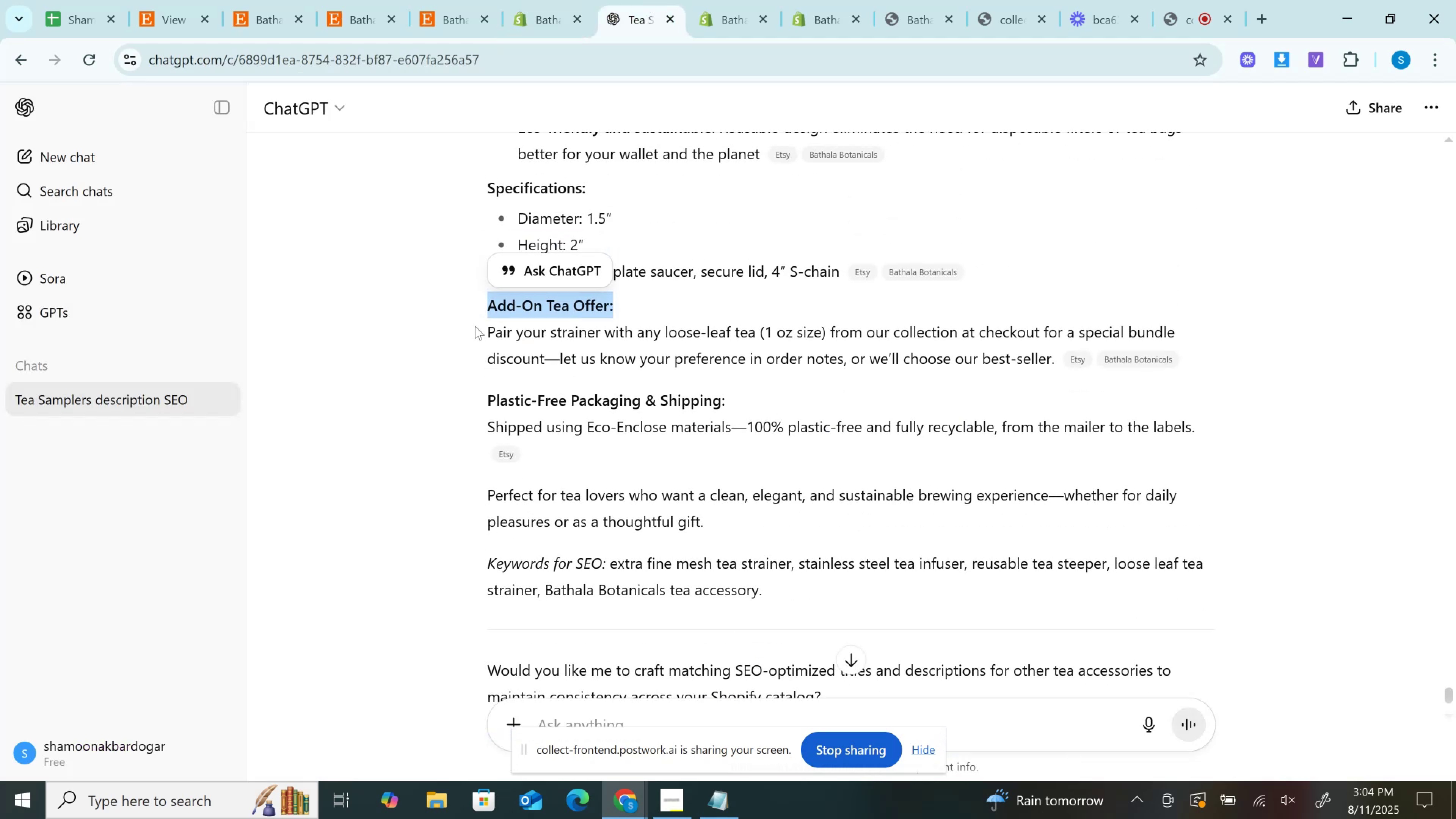 
left_click_drag(start_coordinate=[485, 329], to_coordinate=[1062, 362])
 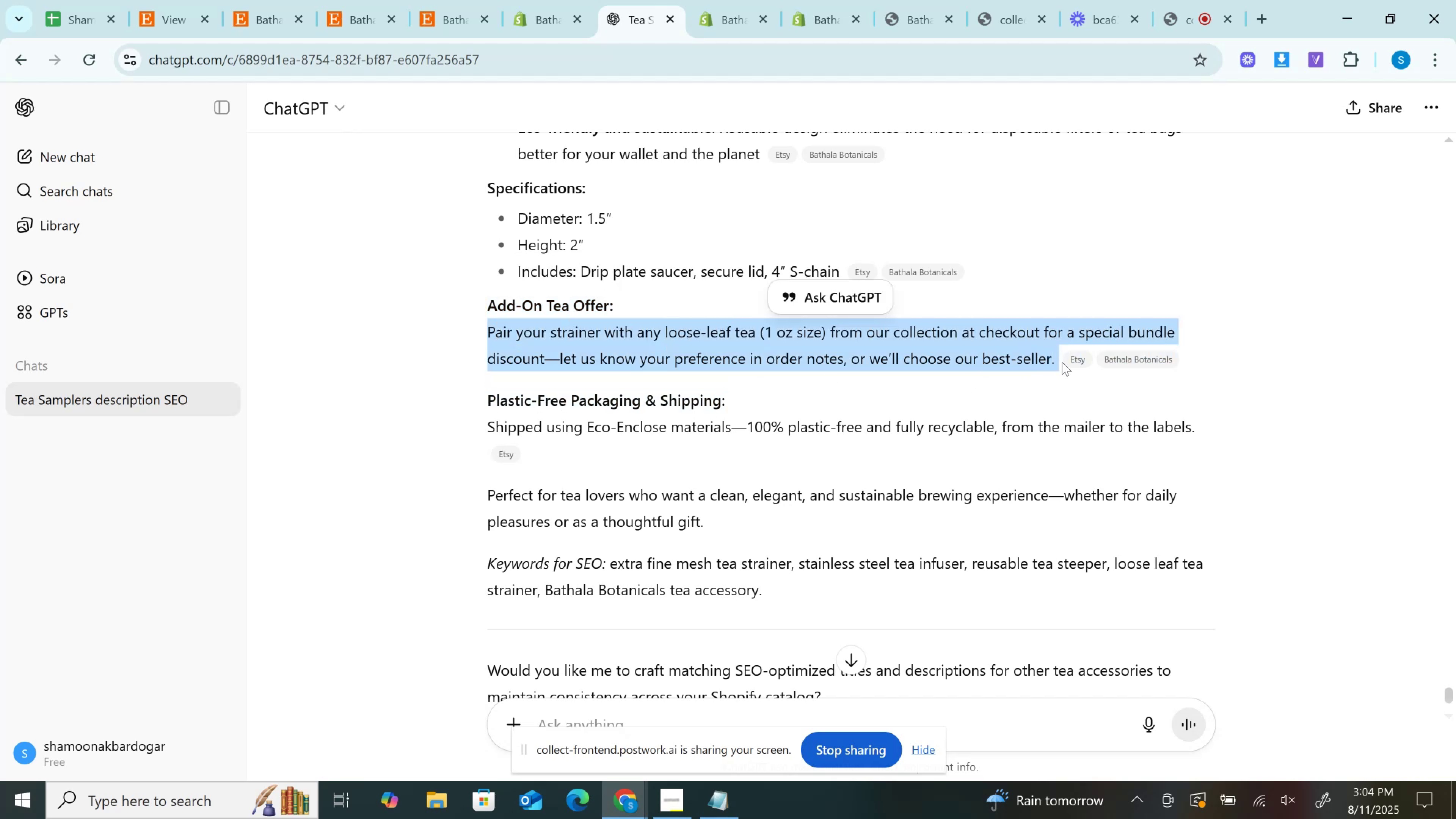 
key(Control+C)
 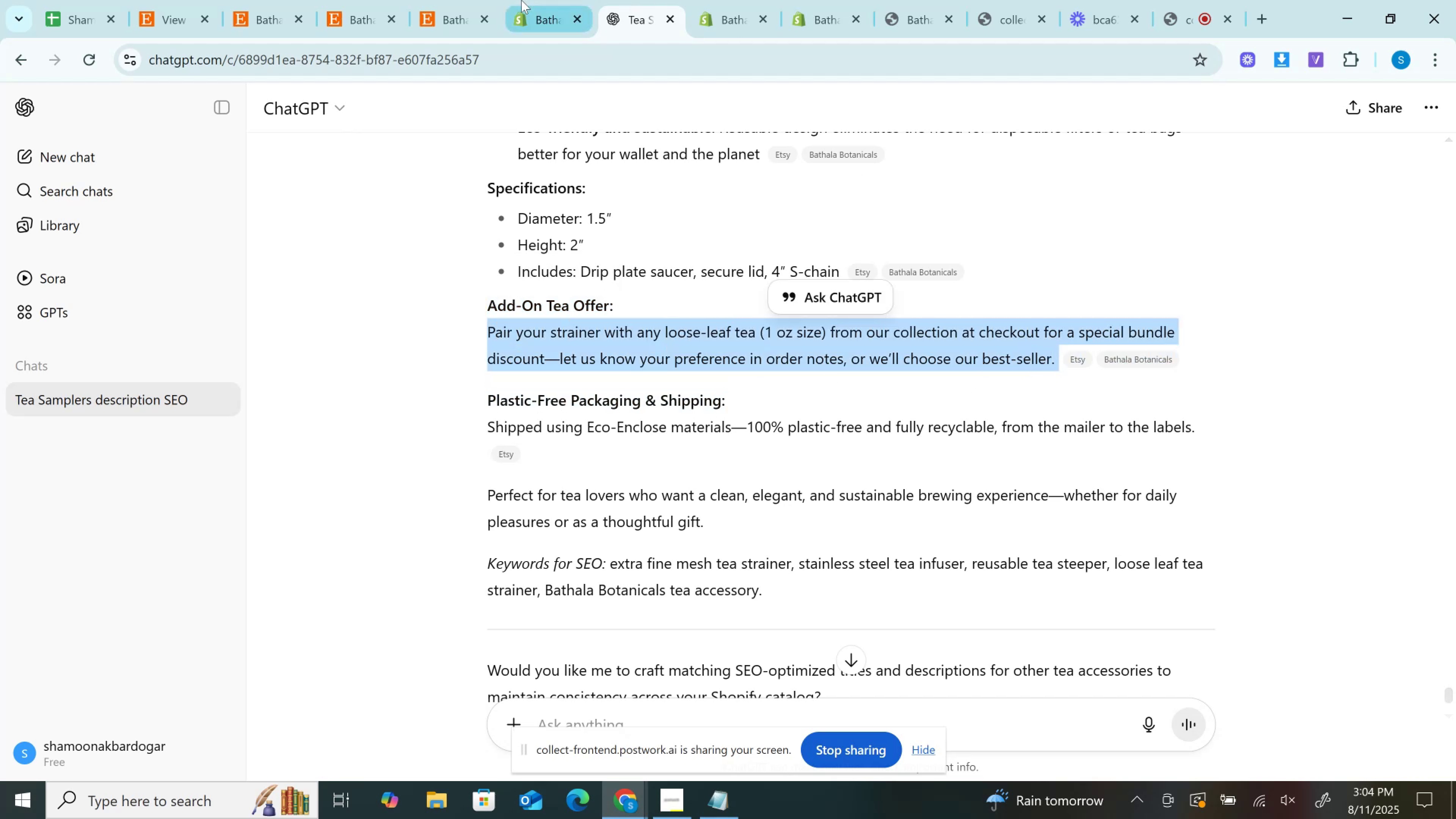 
left_click([521, 0])
 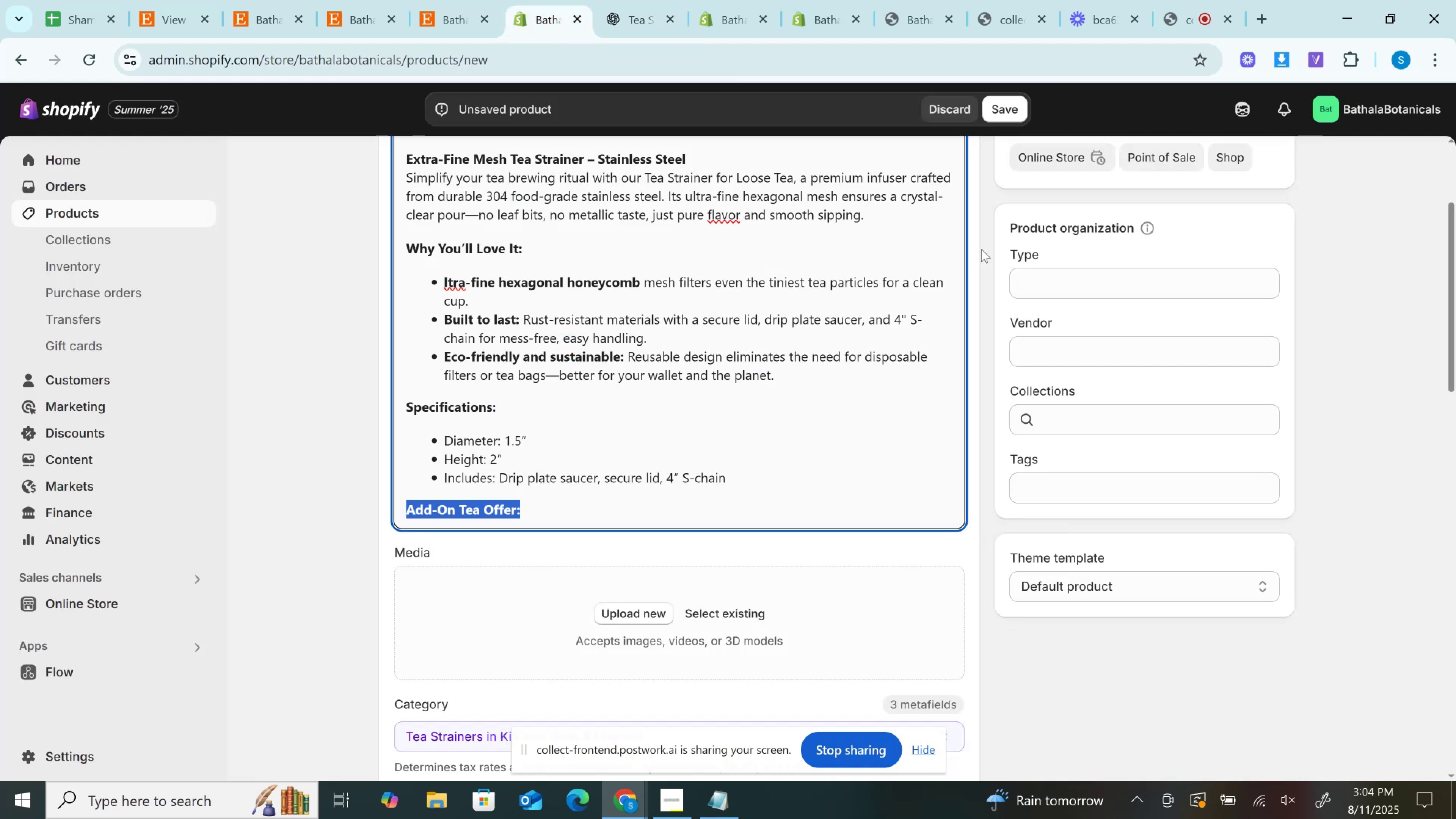 
scroll: coordinate [1194, 332], scroll_direction: up, amount: 2.0
 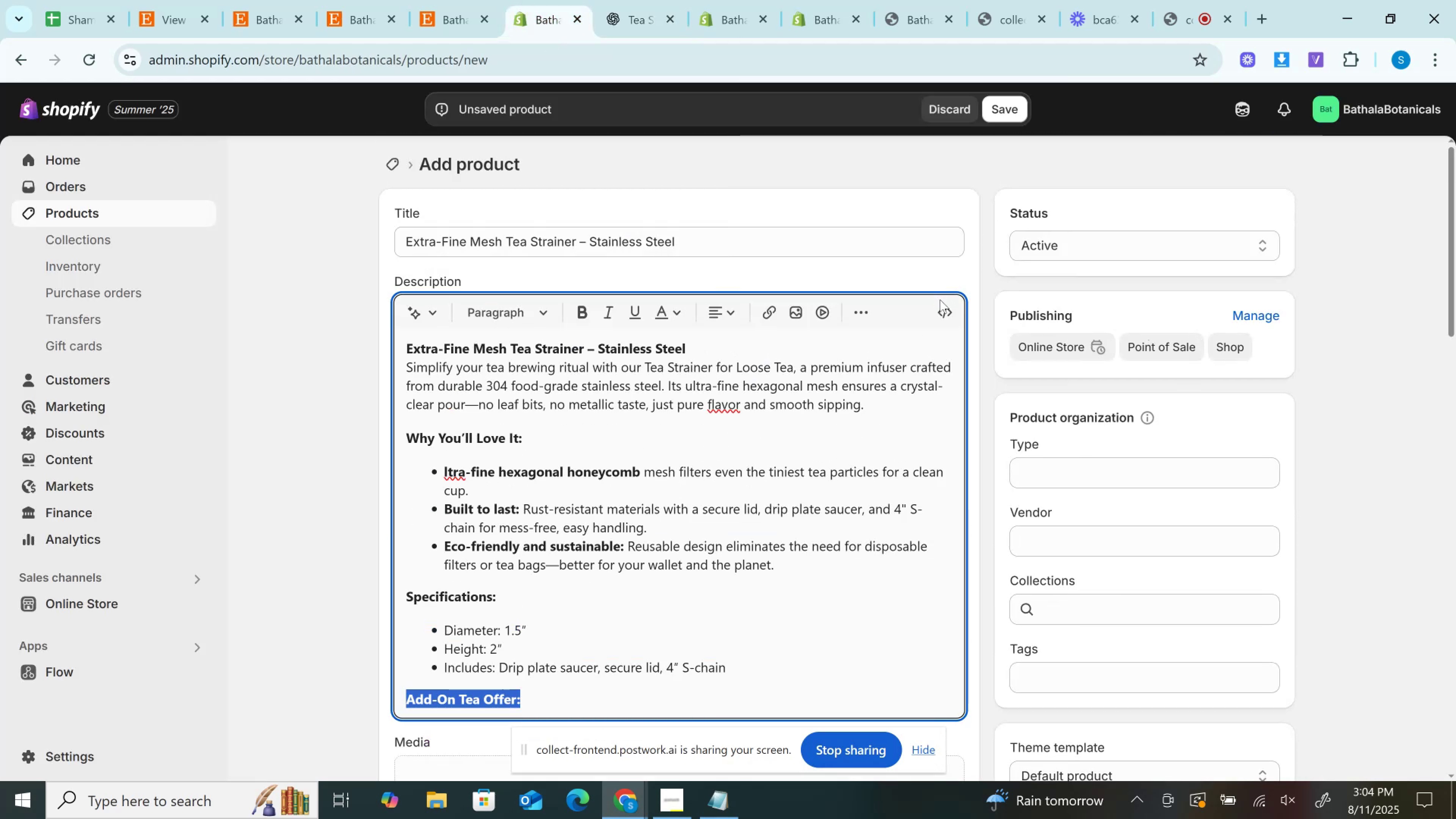 
left_click([941, 305])
 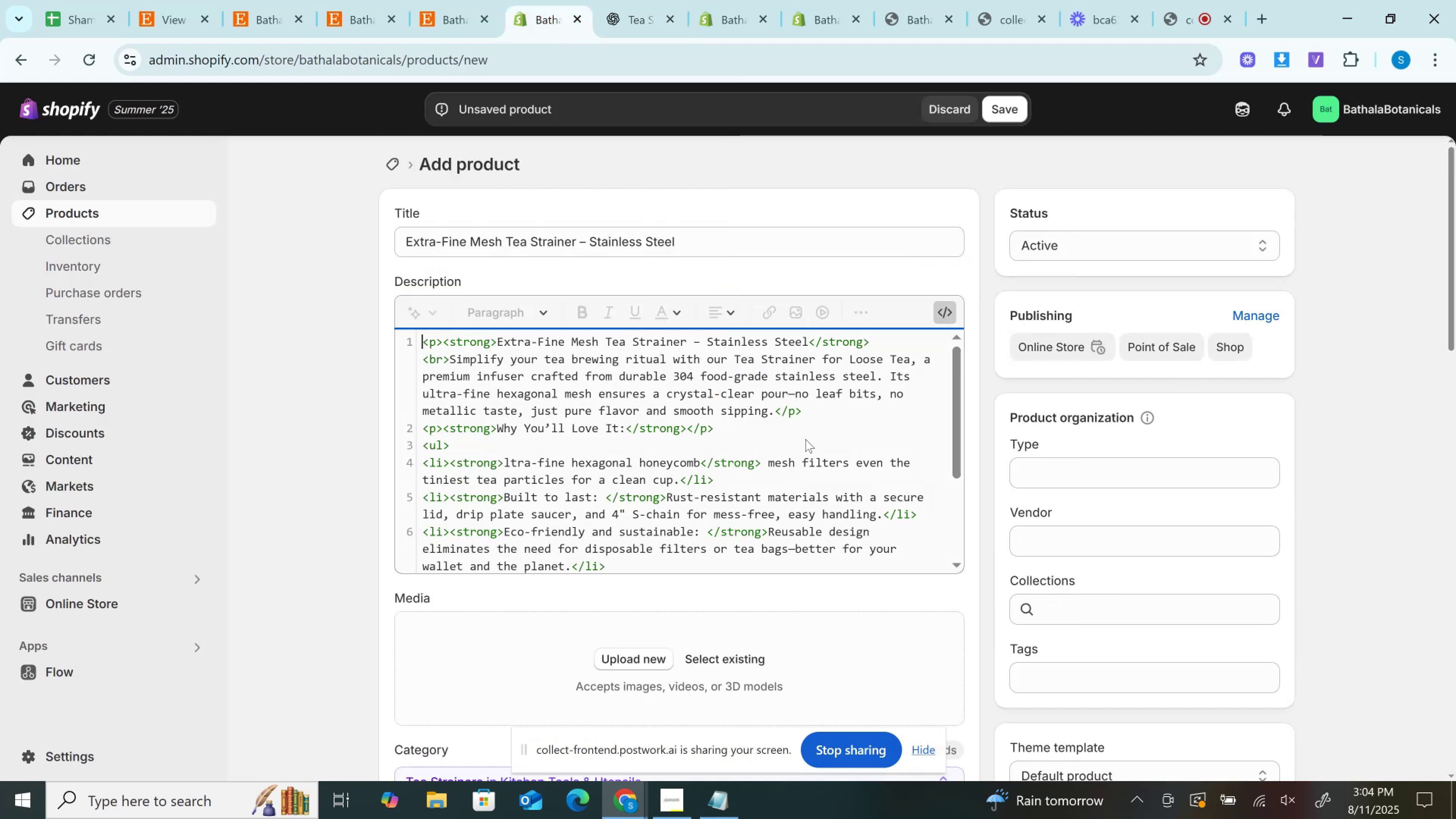 
scroll: coordinate [778, 512], scroll_direction: down, amount: 4.0
 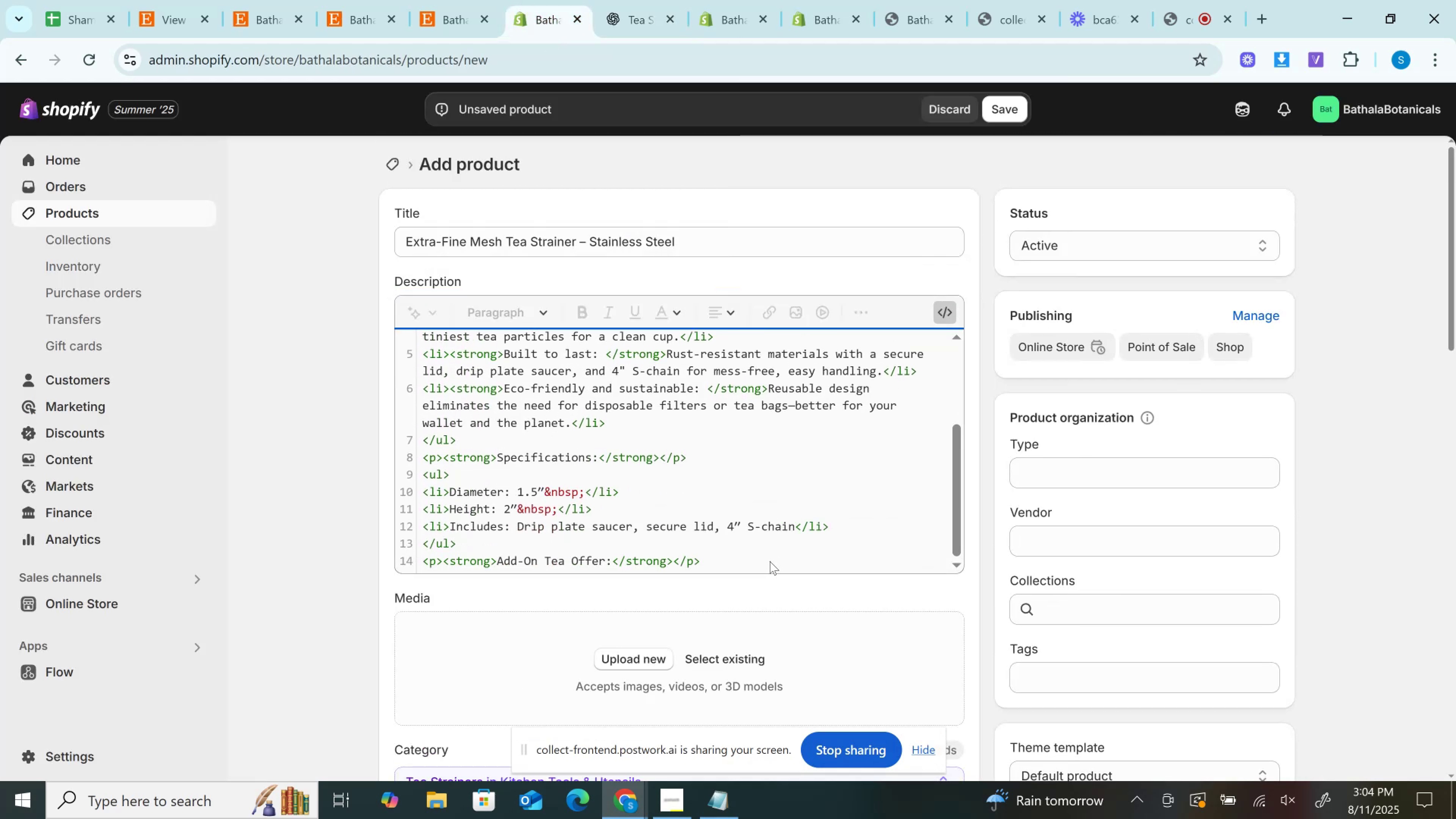 
left_click([770, 561])
 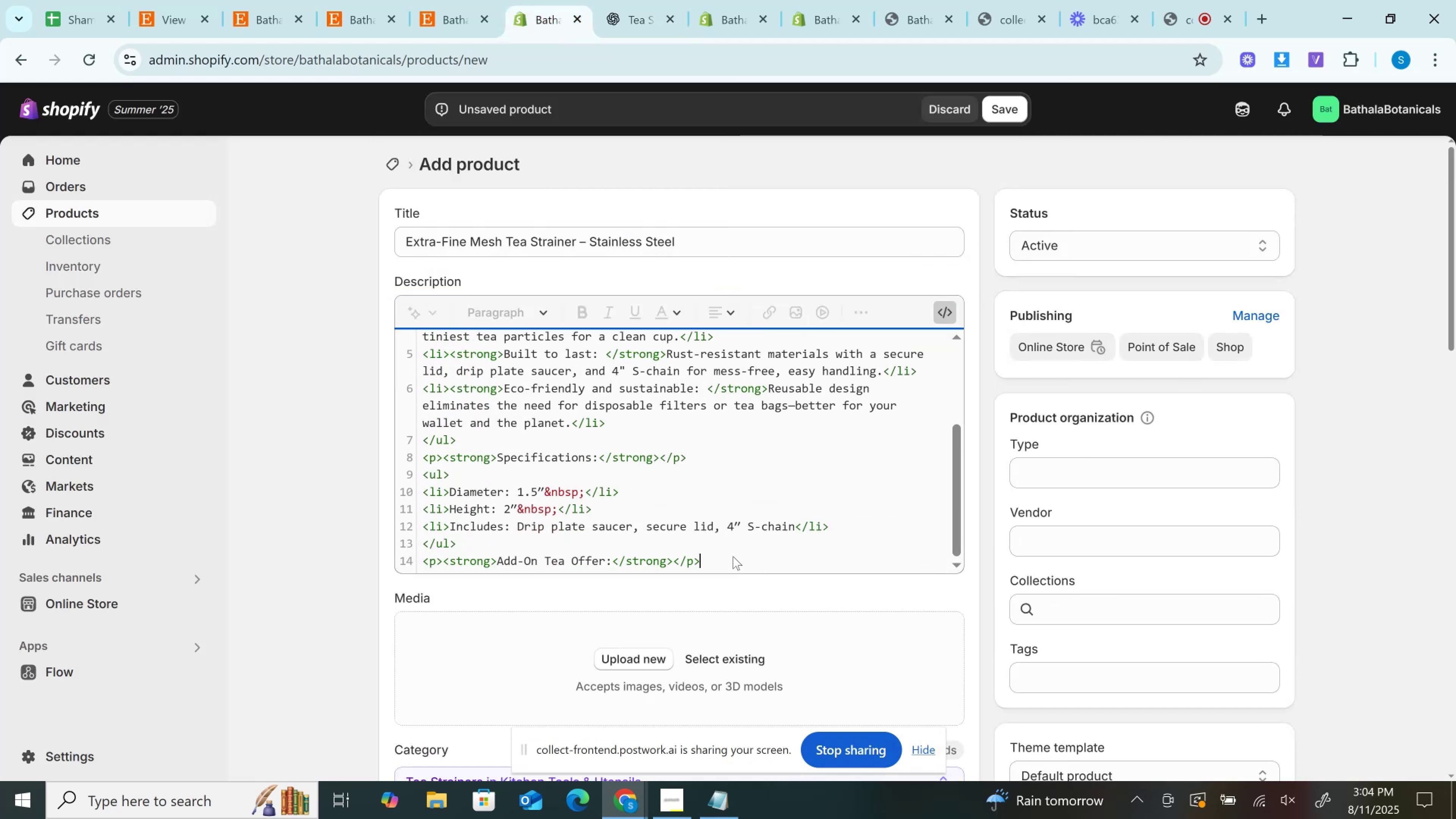 
left_click([733, 556])
 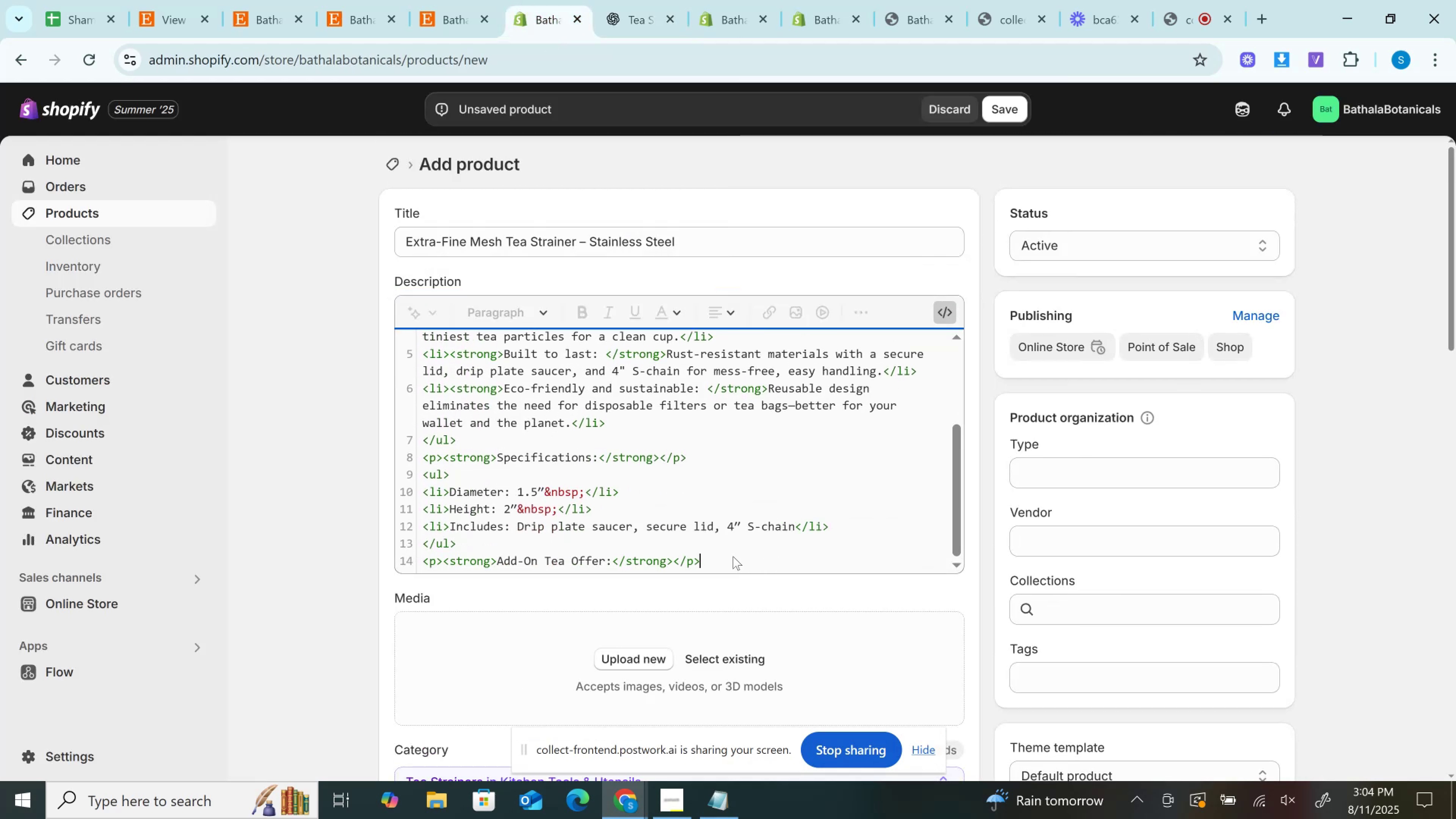 
key(Enter)
 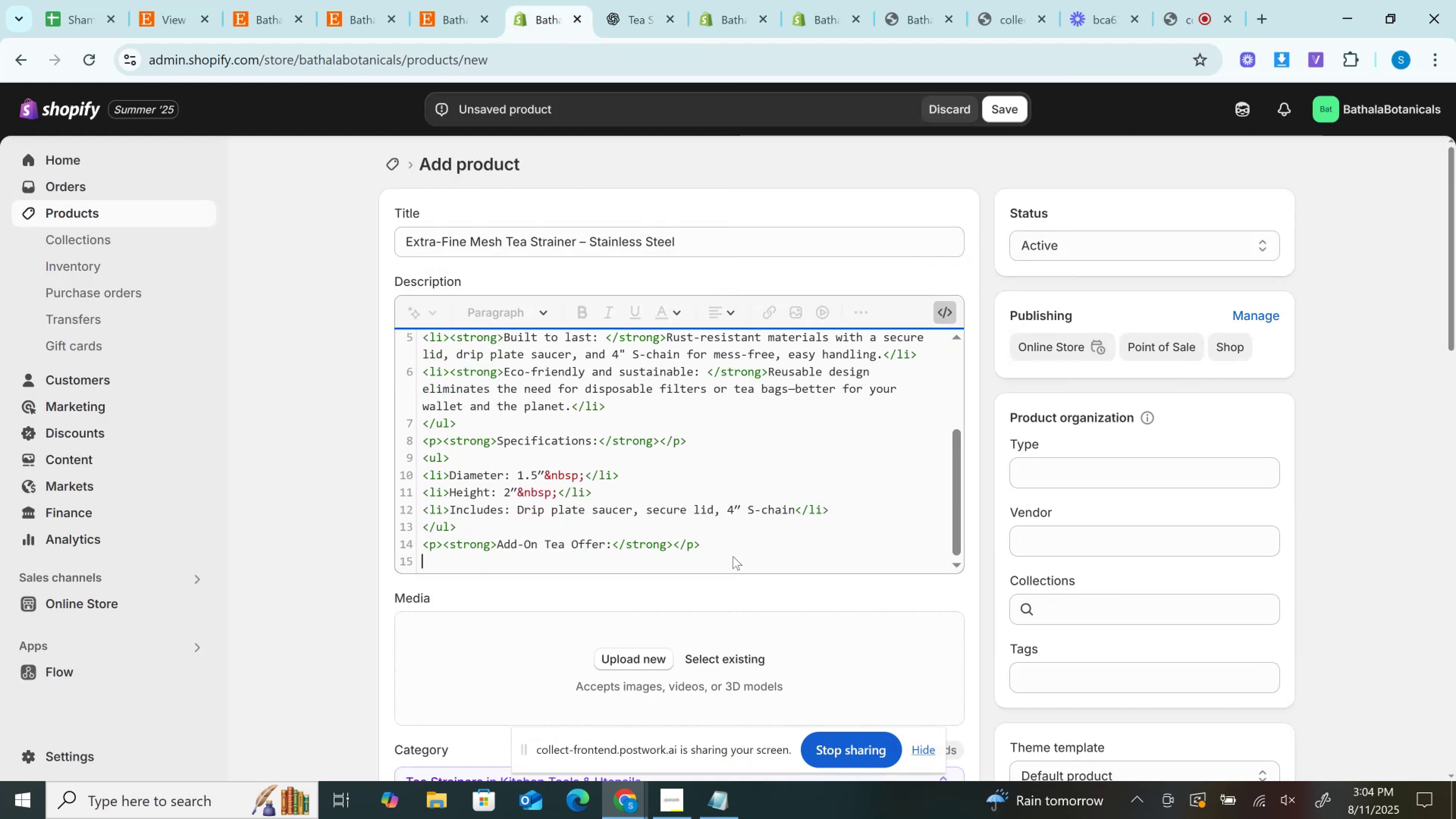 
key(Control+V)
 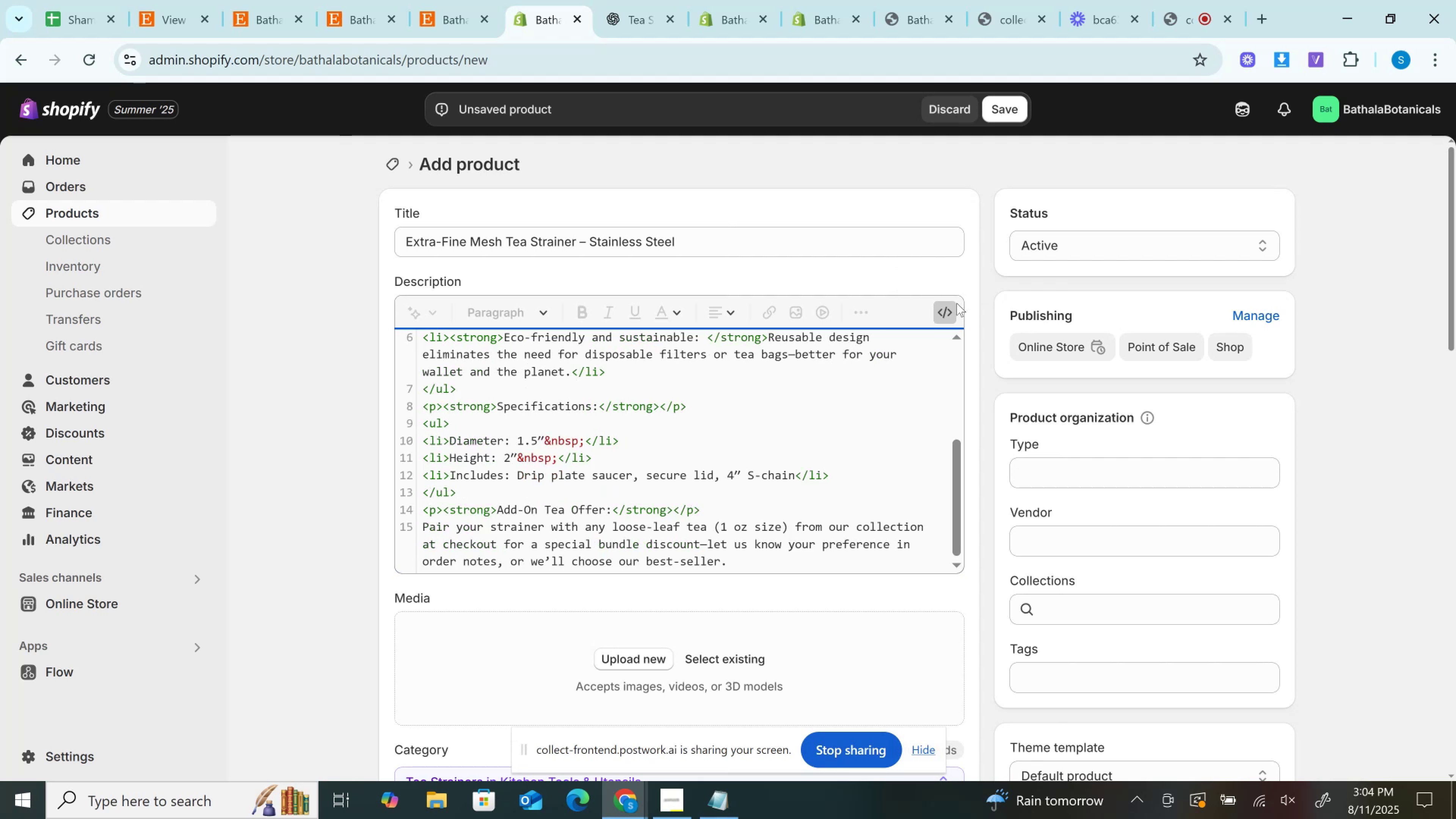 
left_click([946, 312])
 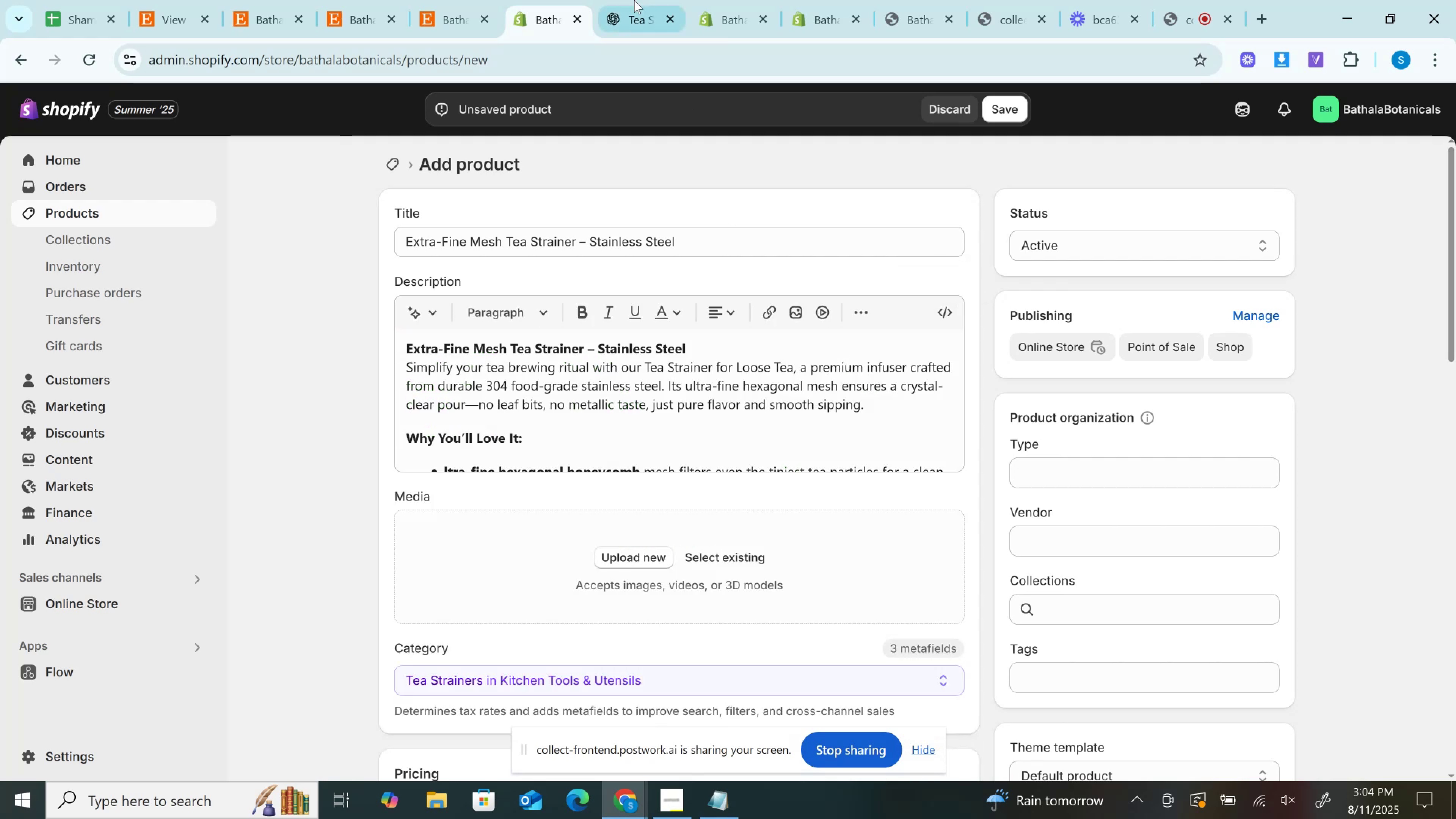 
left_click([634, 0])
 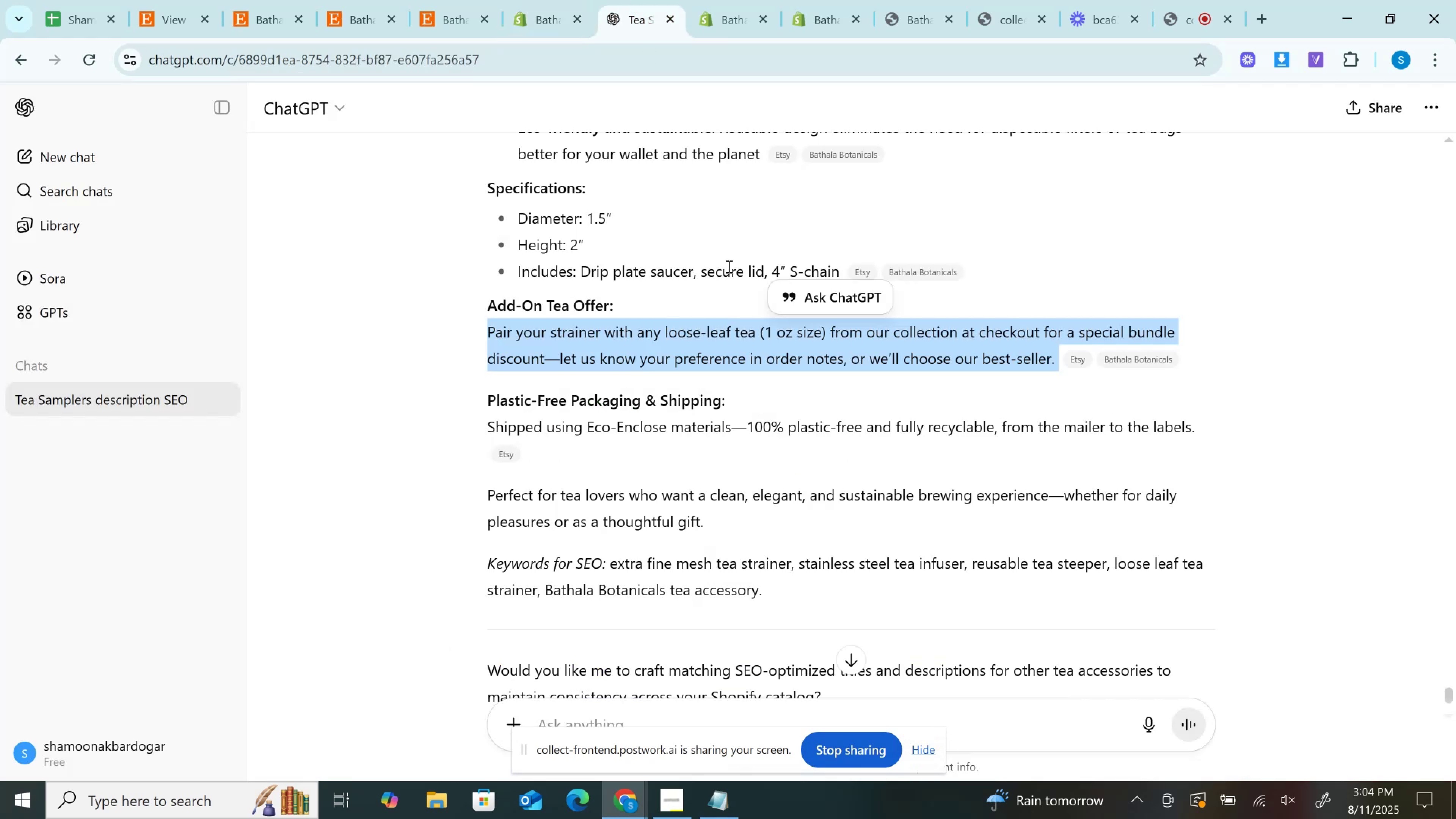 
scroll: coordinate [727, 301], scroll_direction: down, amount: 1.0
 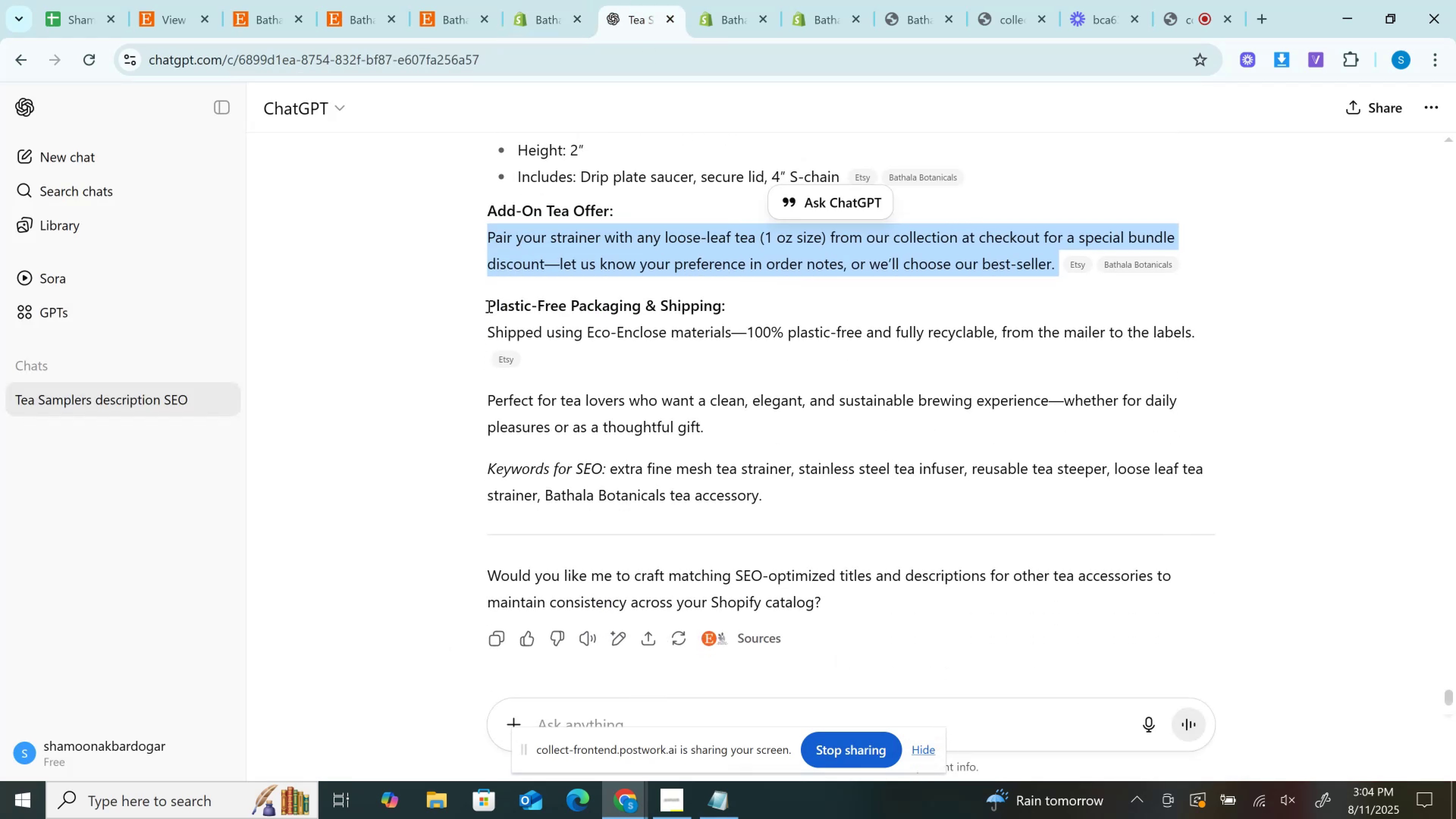 
left_click_drag(start_coordinate=[488, 303], to_coordinate=[1220, 336])
 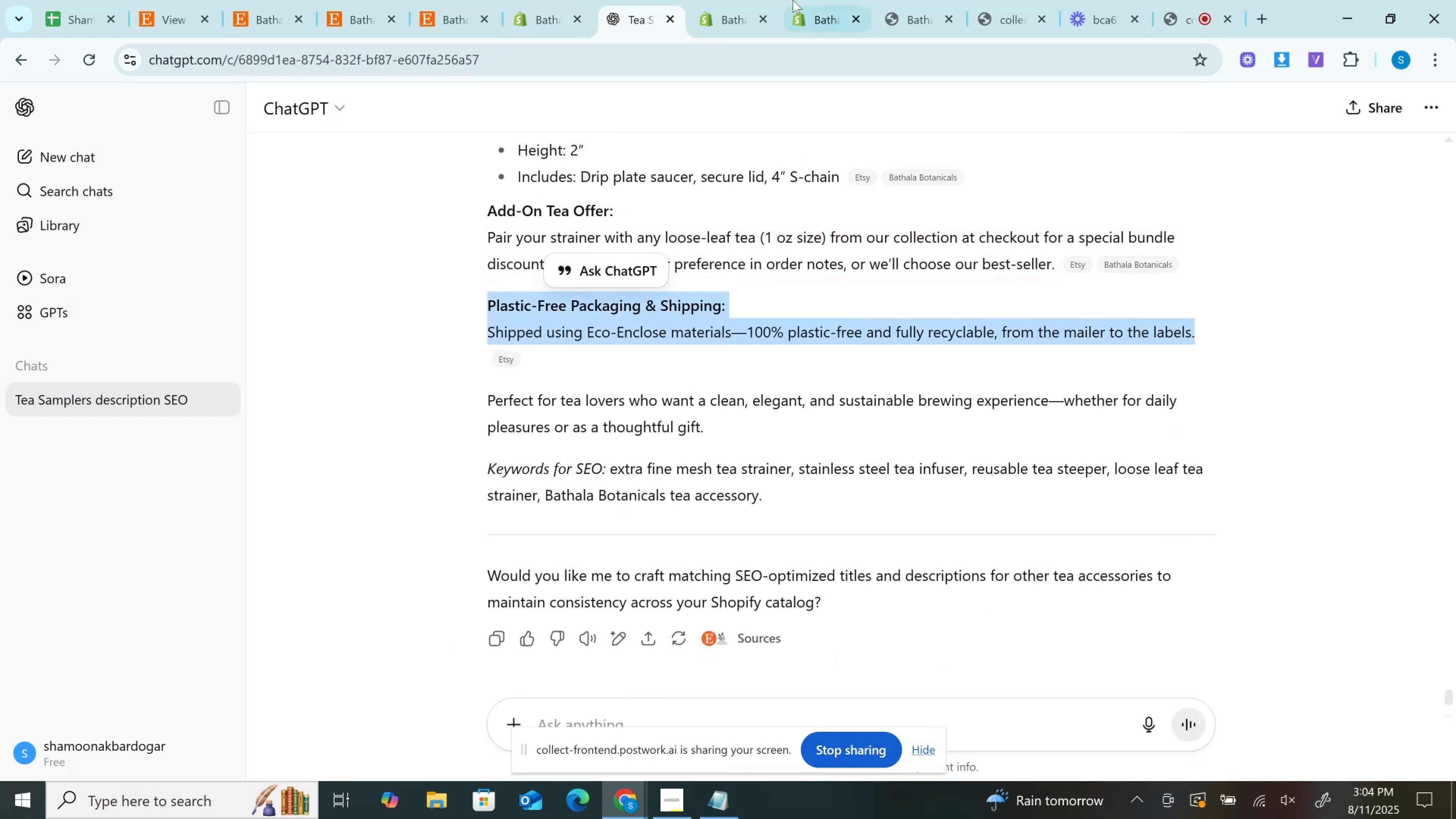 
key(Control+C)
 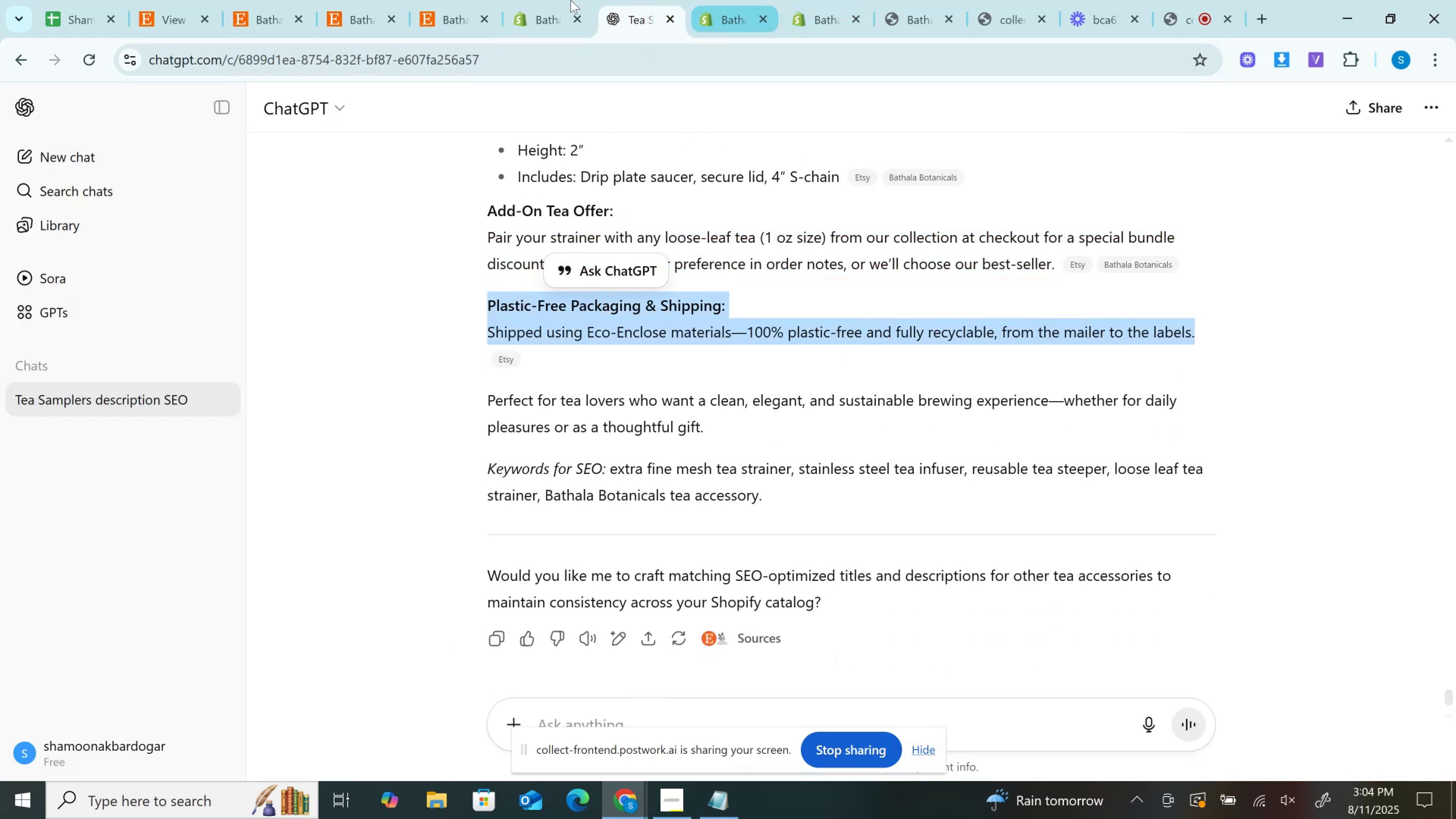 
left_click([537, 0])
 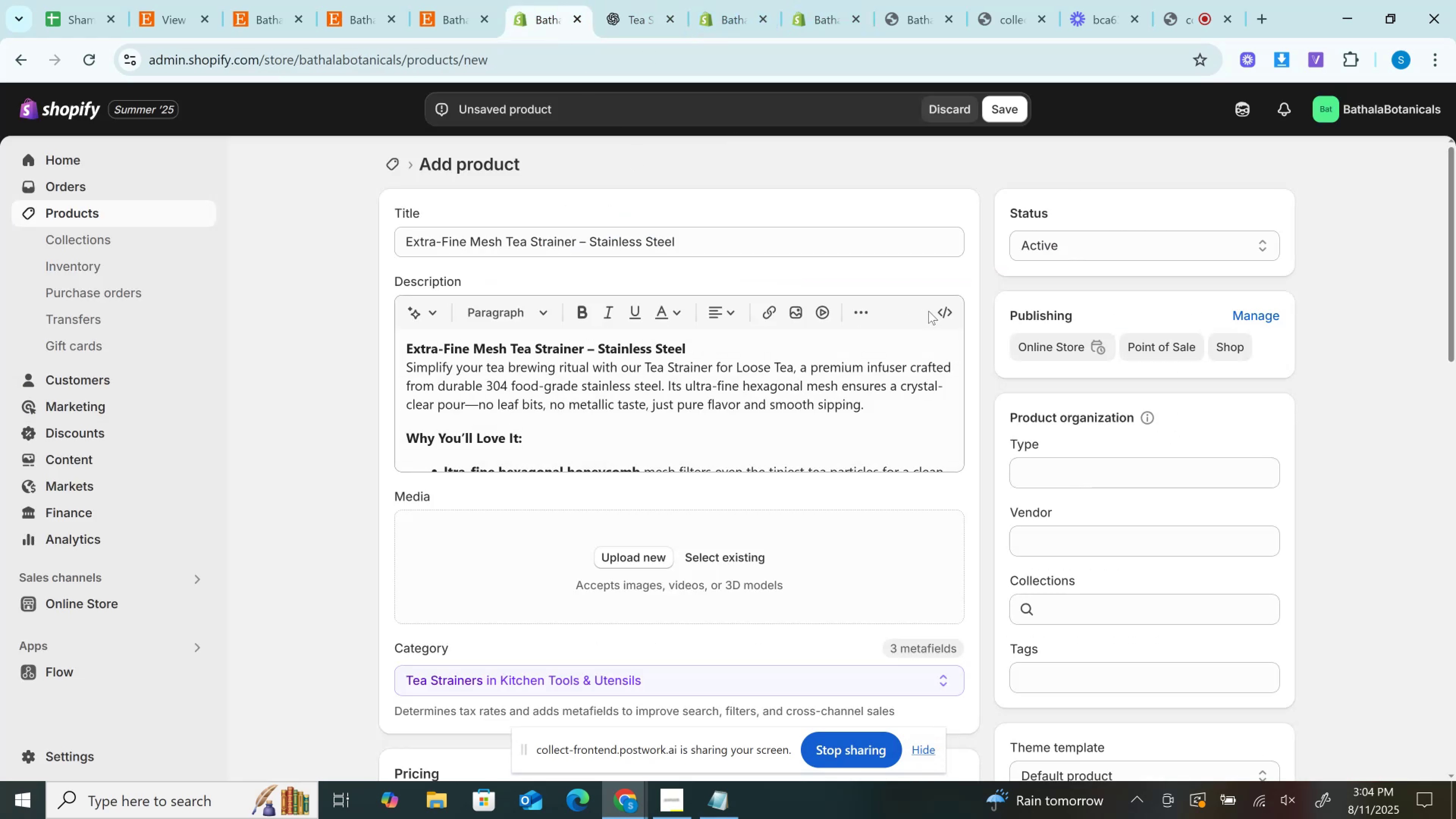 
left_click([948, 310])
 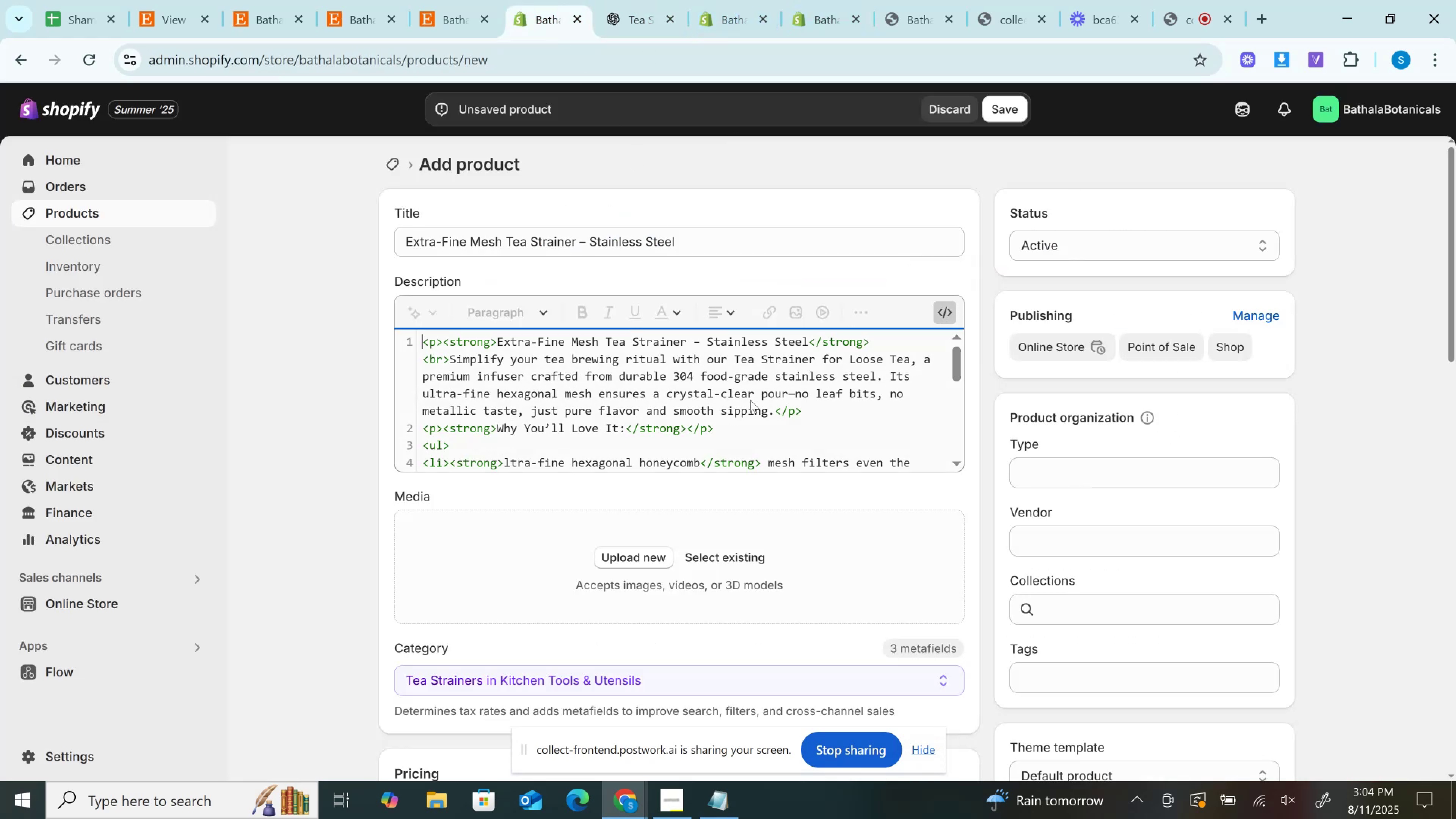 
scroll: coordinate [719, 385], scroll_direction: down, amount: 6.0
 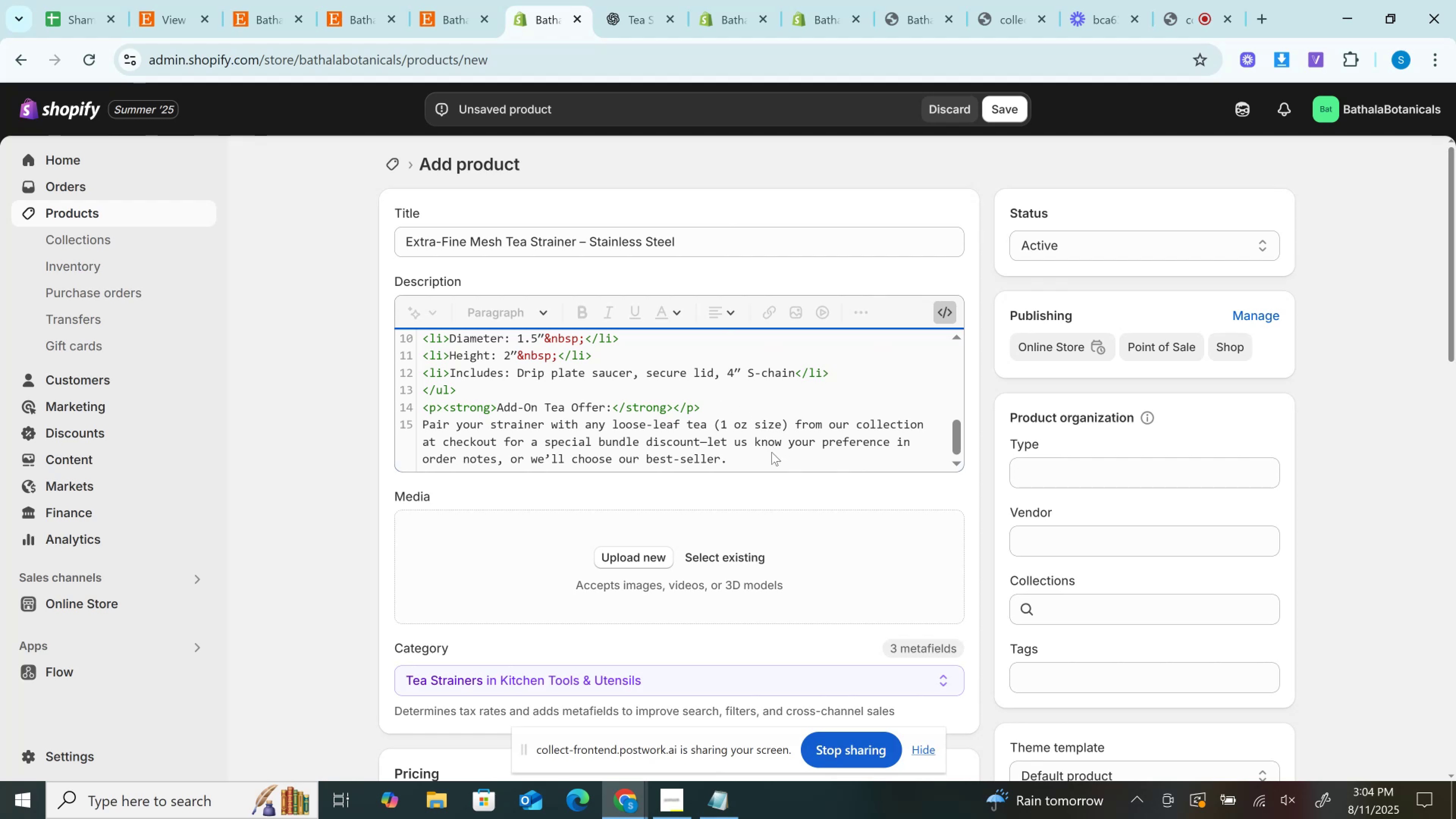 
left_click([772, 453])
 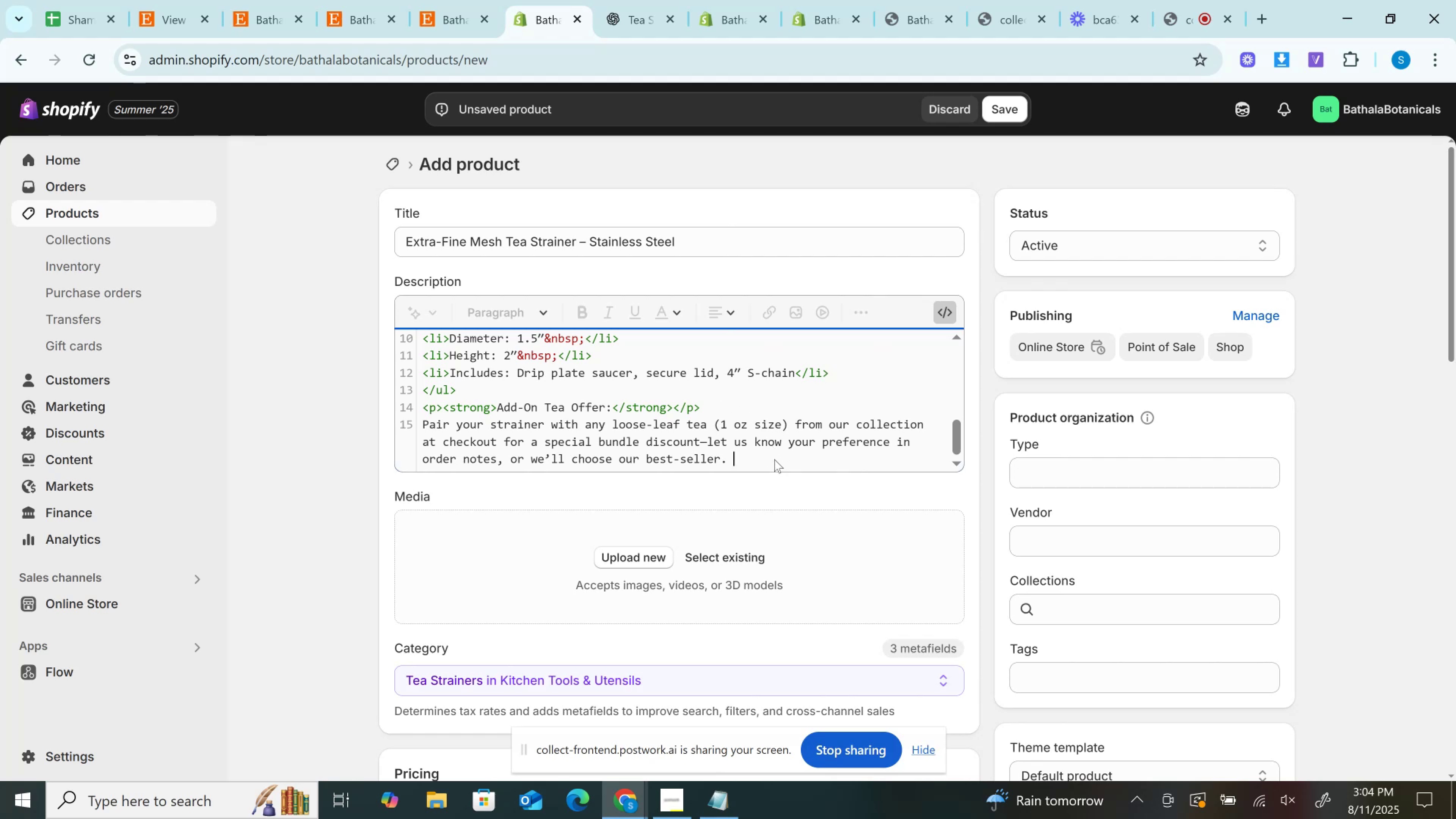 
left_click([774, 459])
 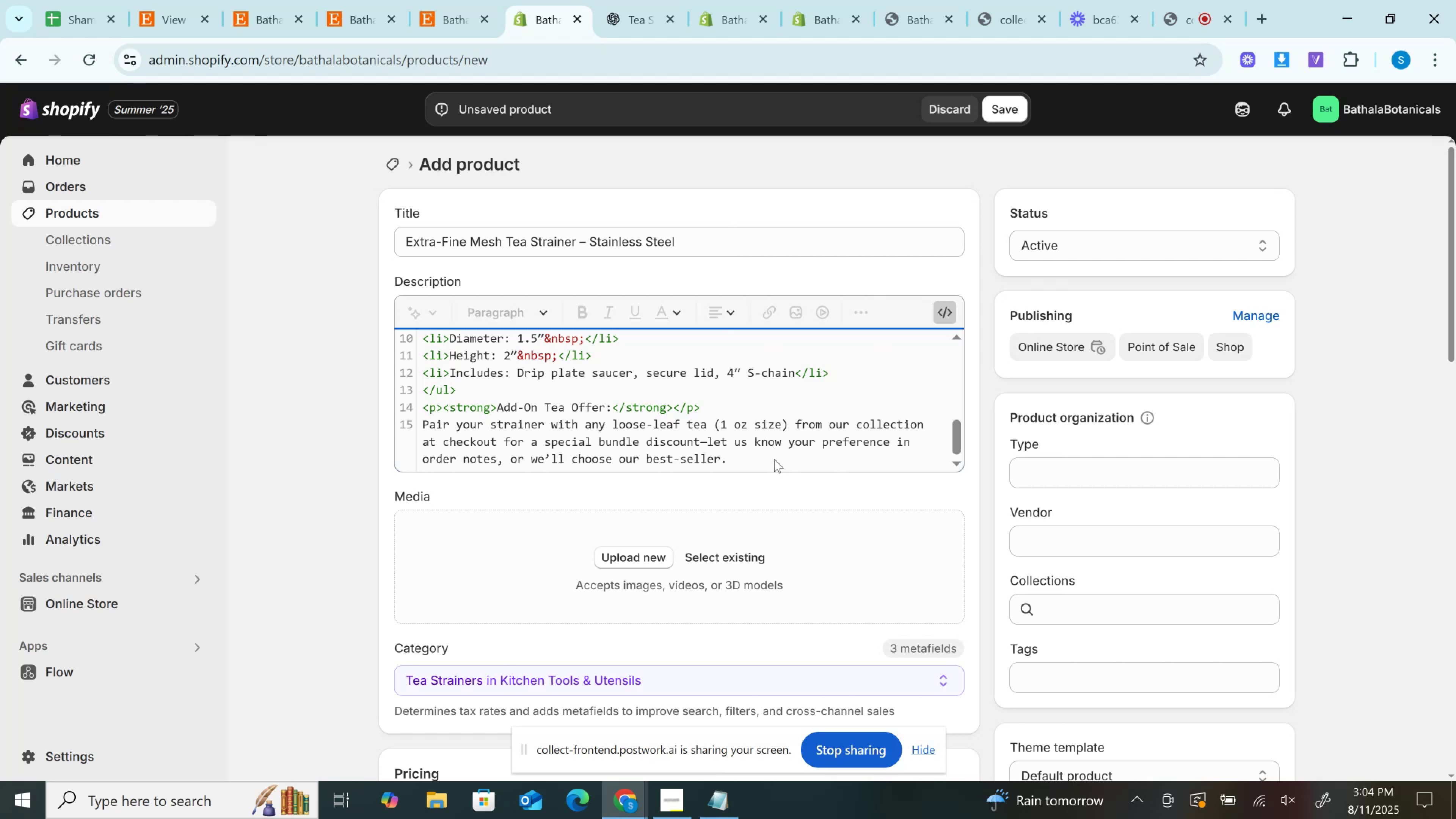 
key(Enter)
 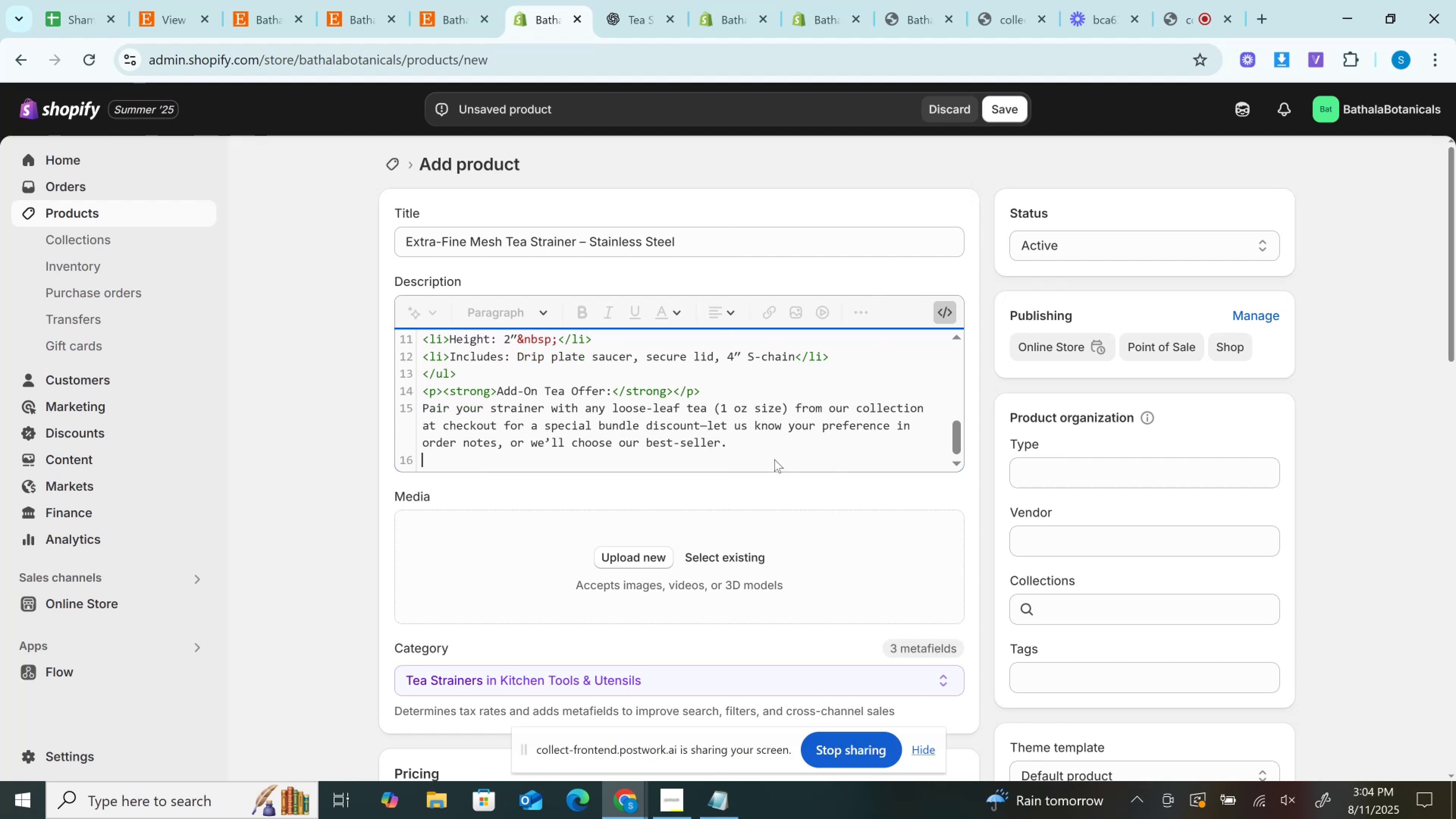 
key(Enter)
 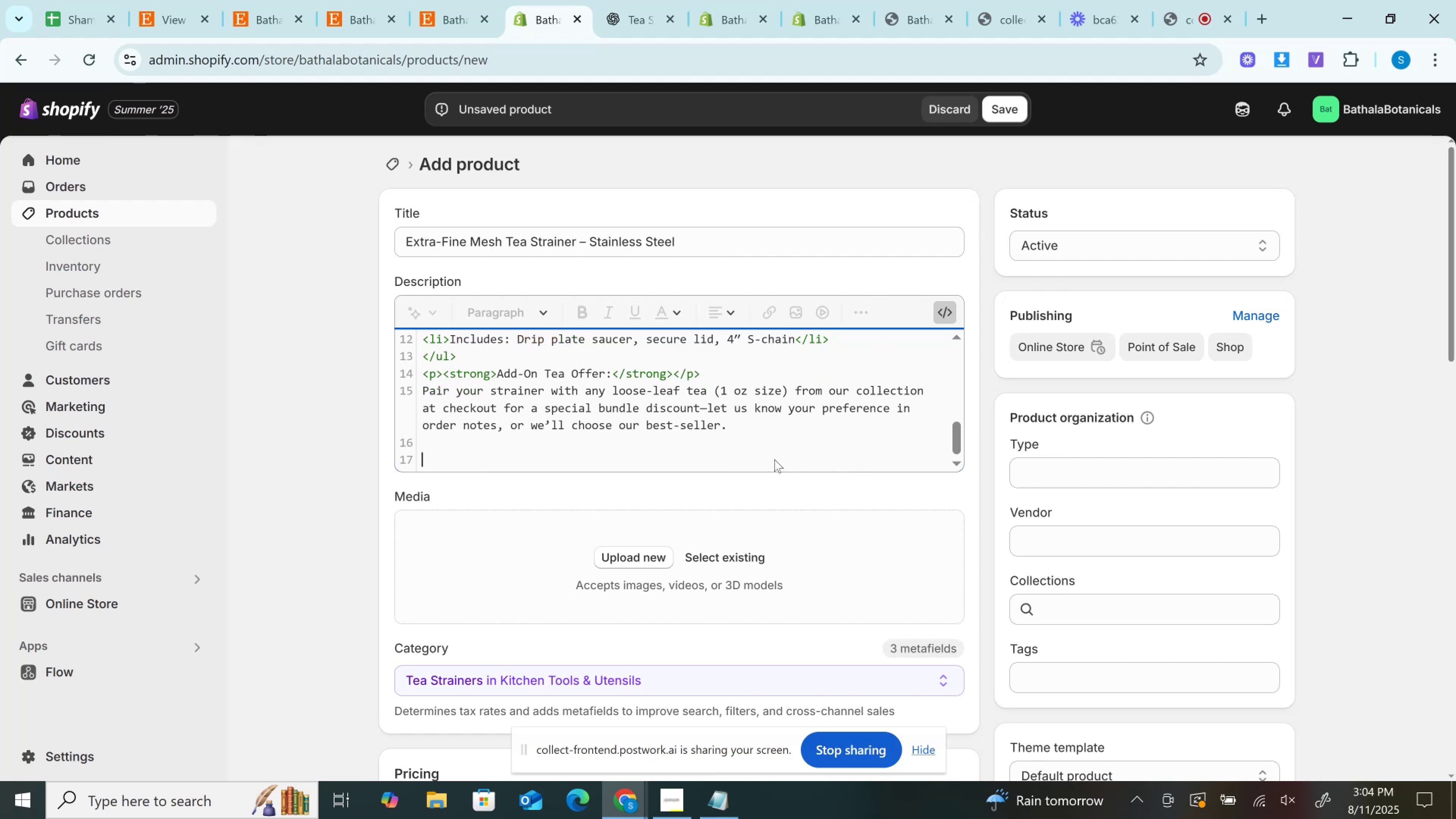 
key(Control+V)
 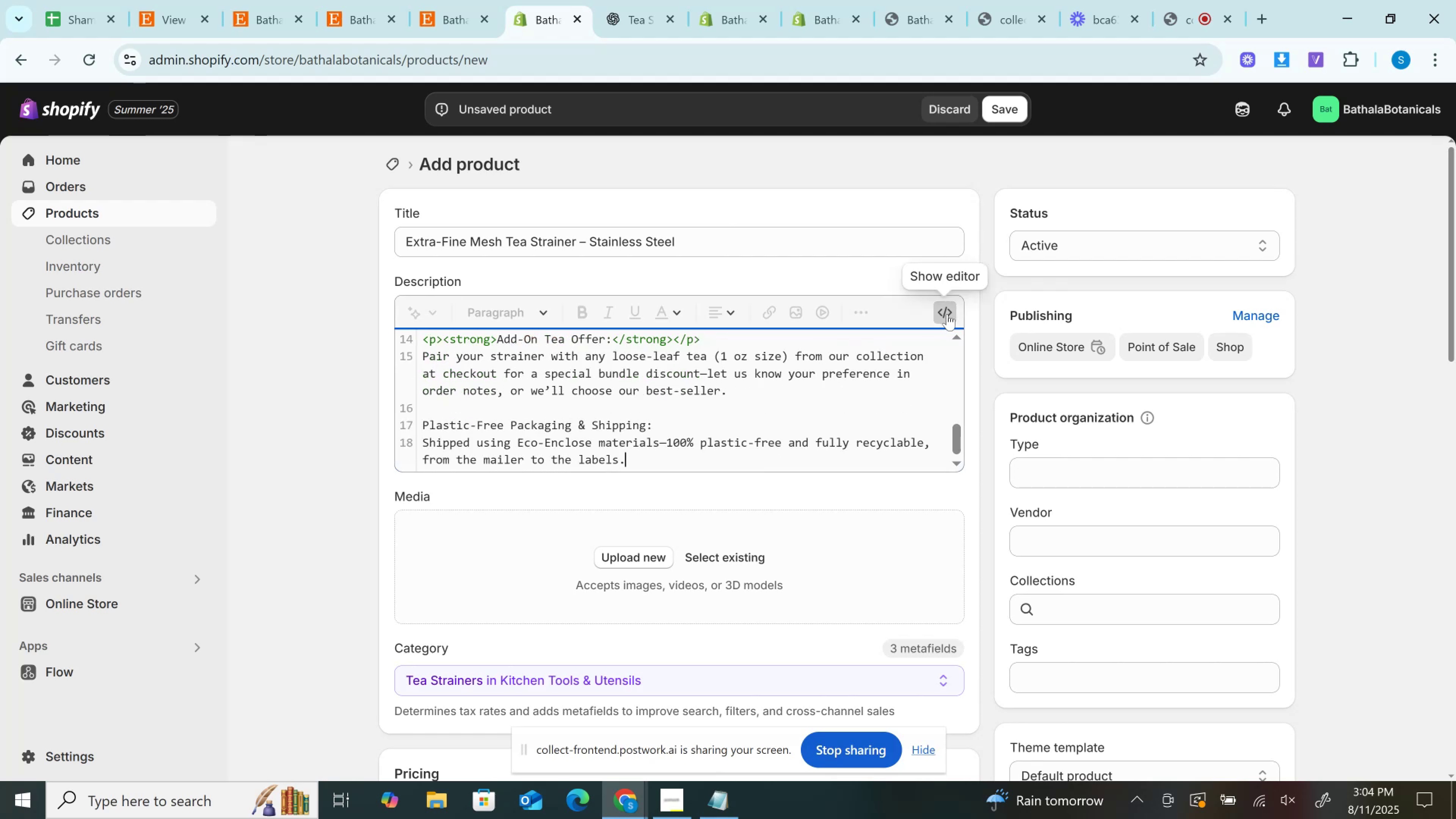 
left_click([948, 313])
 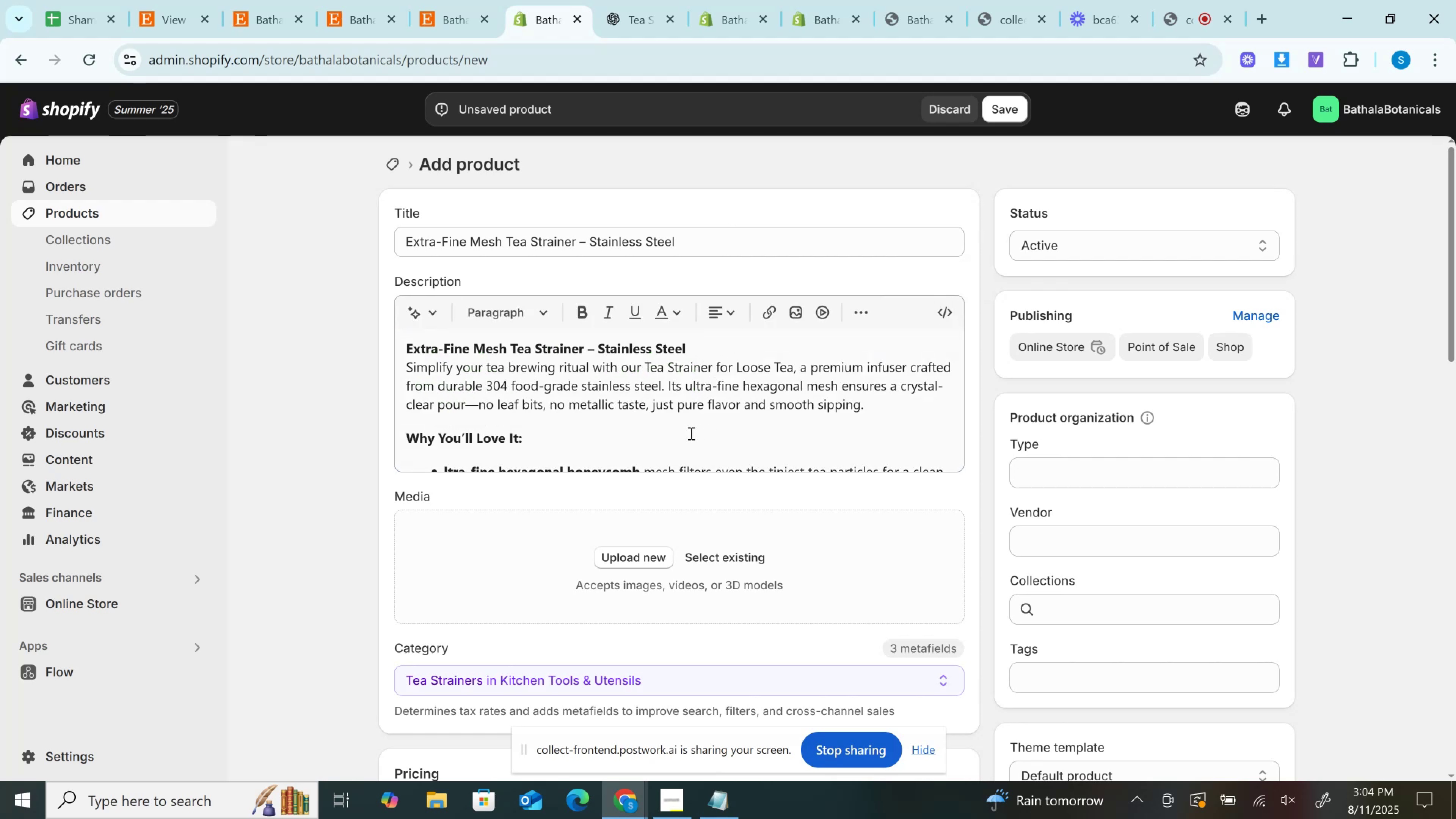 
scroll: coordinate [687, 433], scroll_direction: down, amount: 3.0
 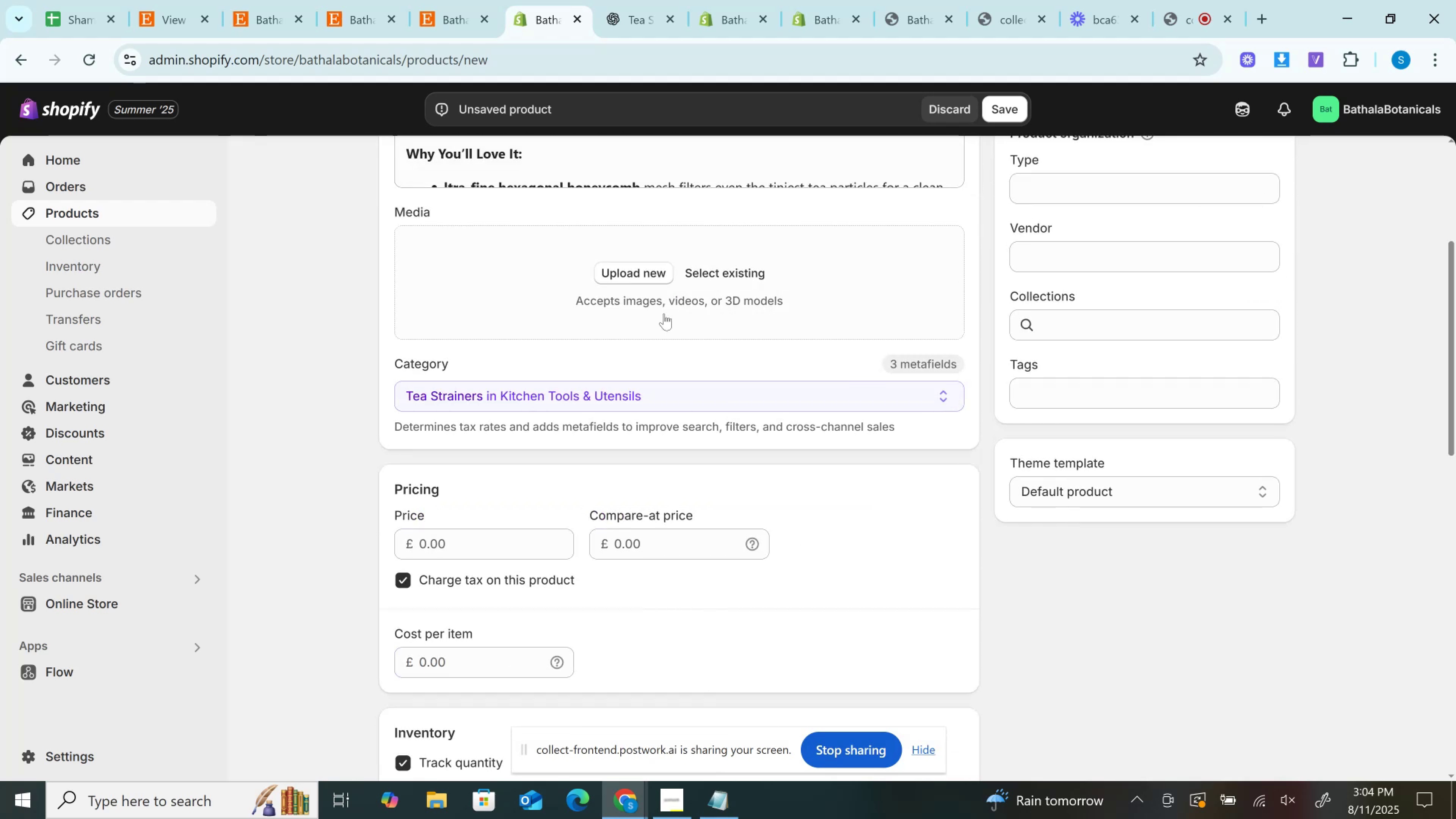 
scroll: coordinate [664, 314], scroll_direction: up, amount: 3.0
 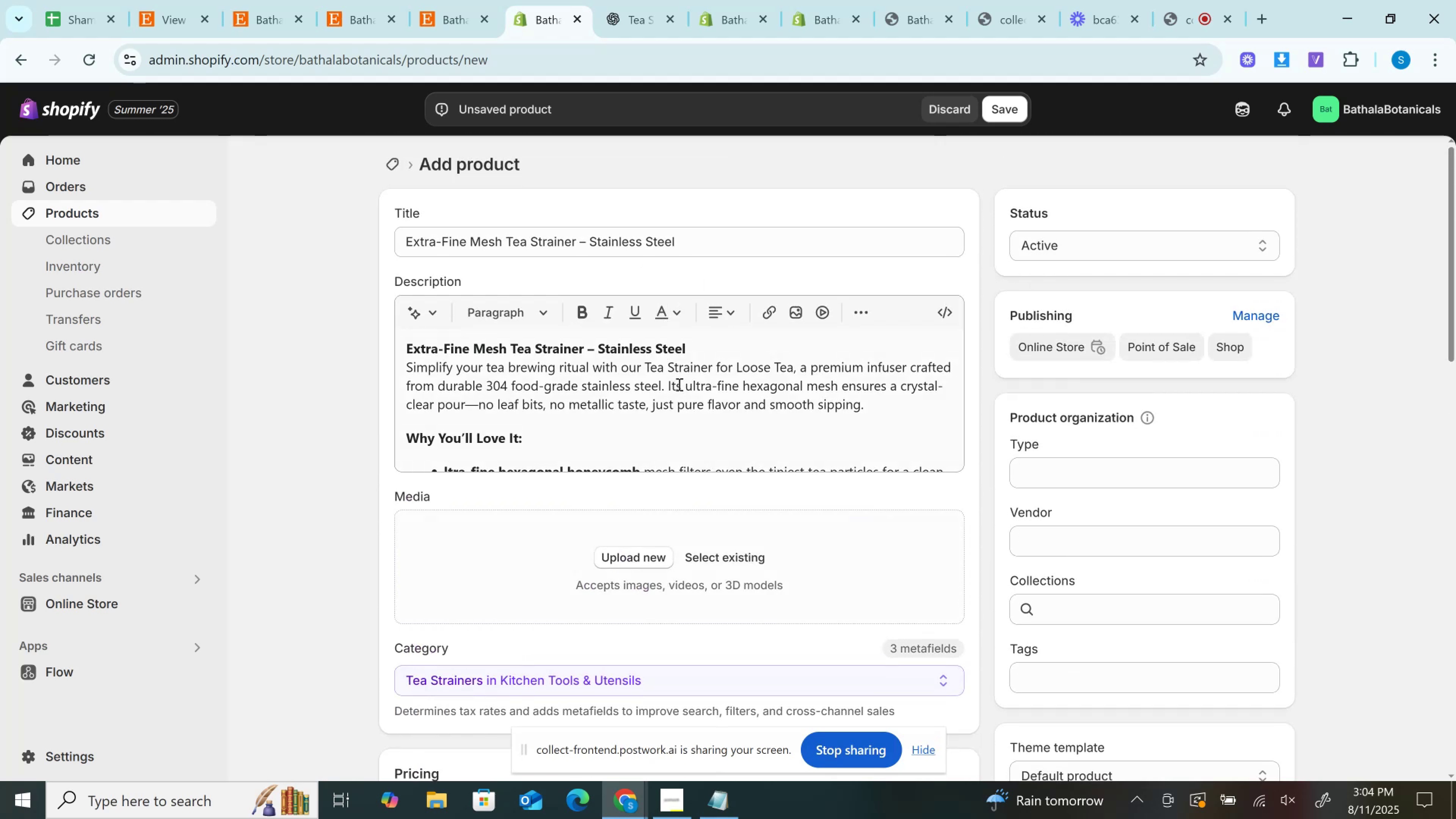 
left_click([678, 384])
 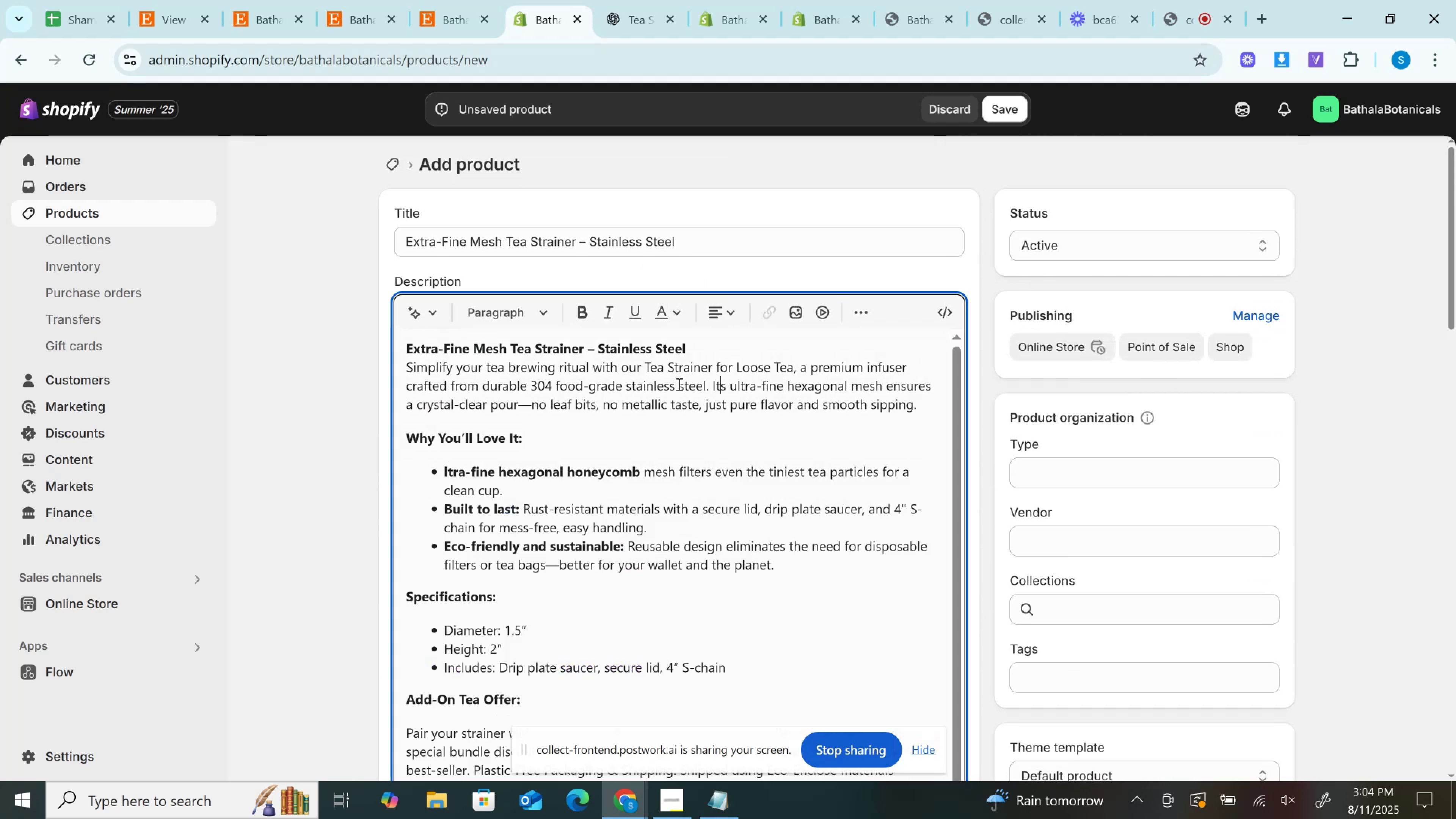 
scroll: coordinate [637, 503], scroll_direction: down, amount: 6.0
 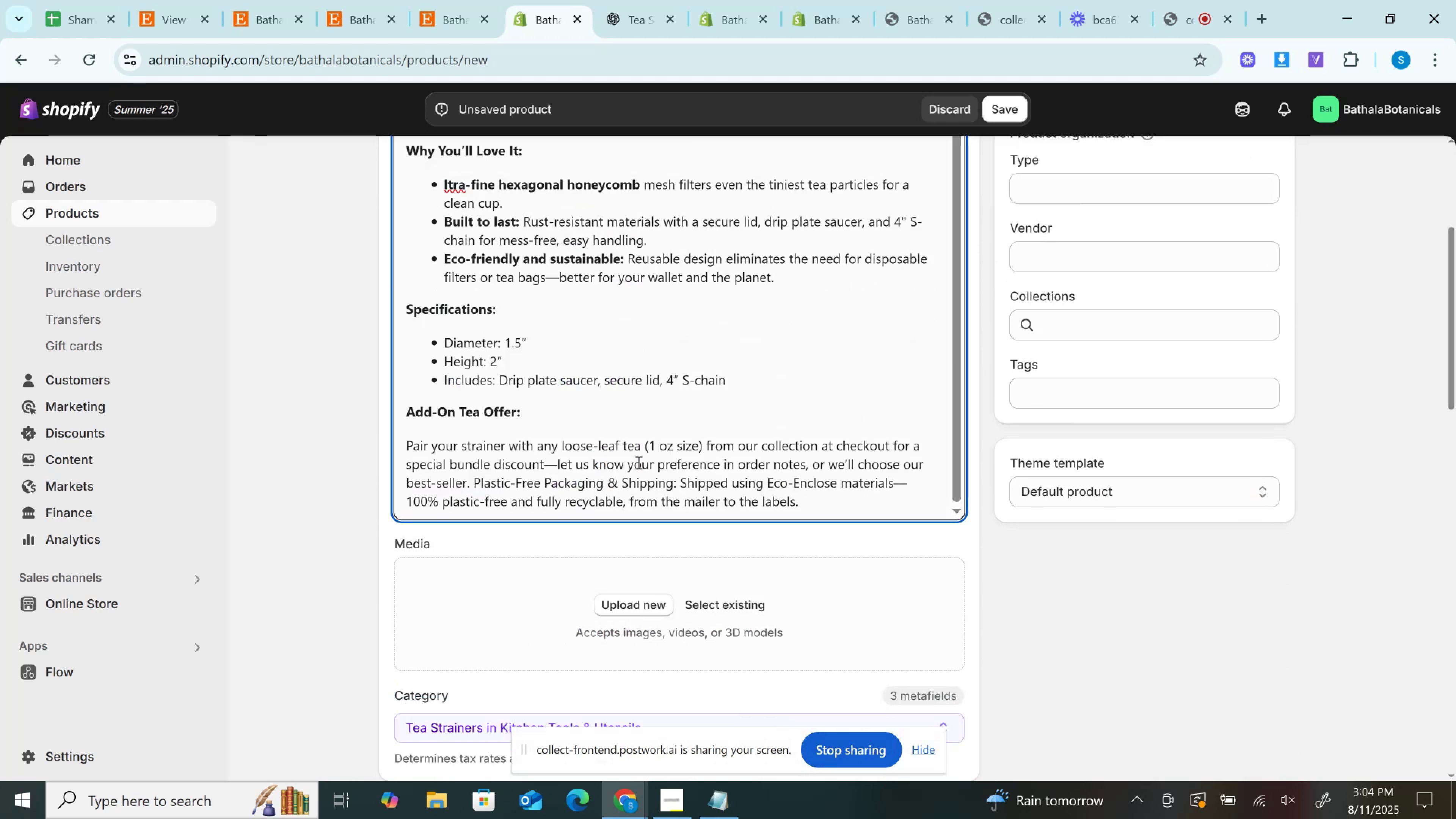 
key(Control+F)
 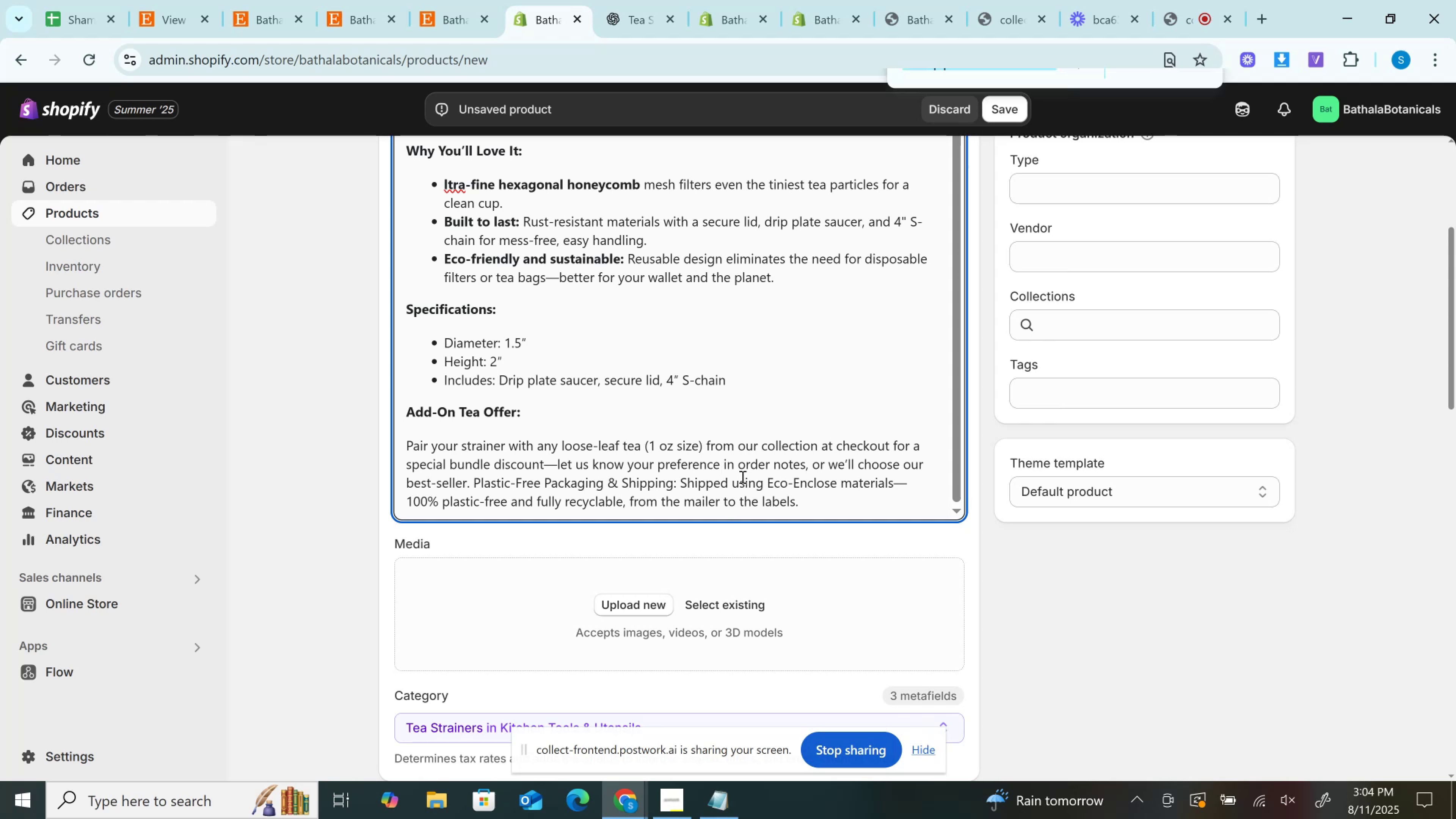 
key(Control+V)
 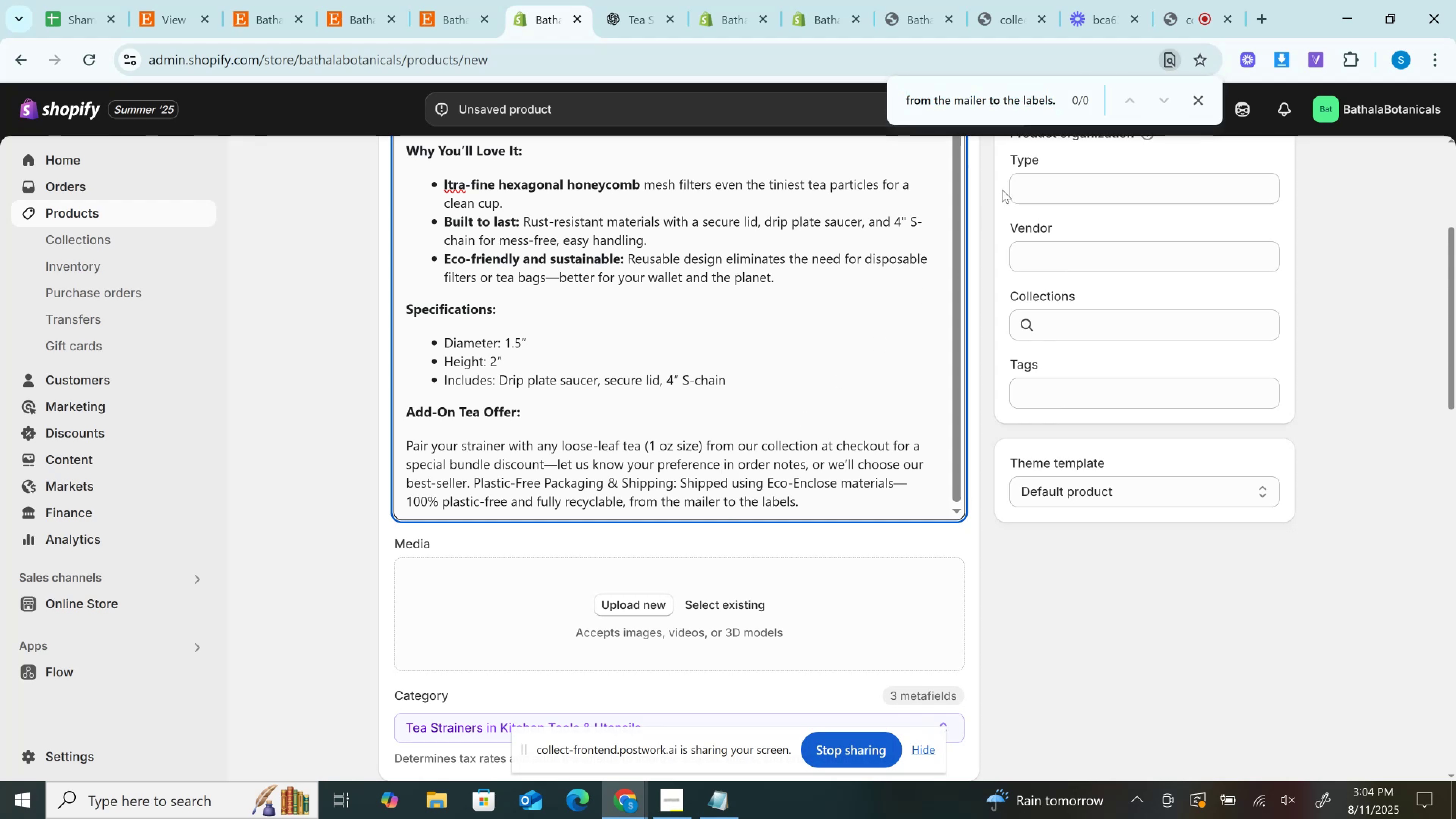 
hold_key(key=Backspace, duration=1.52)
 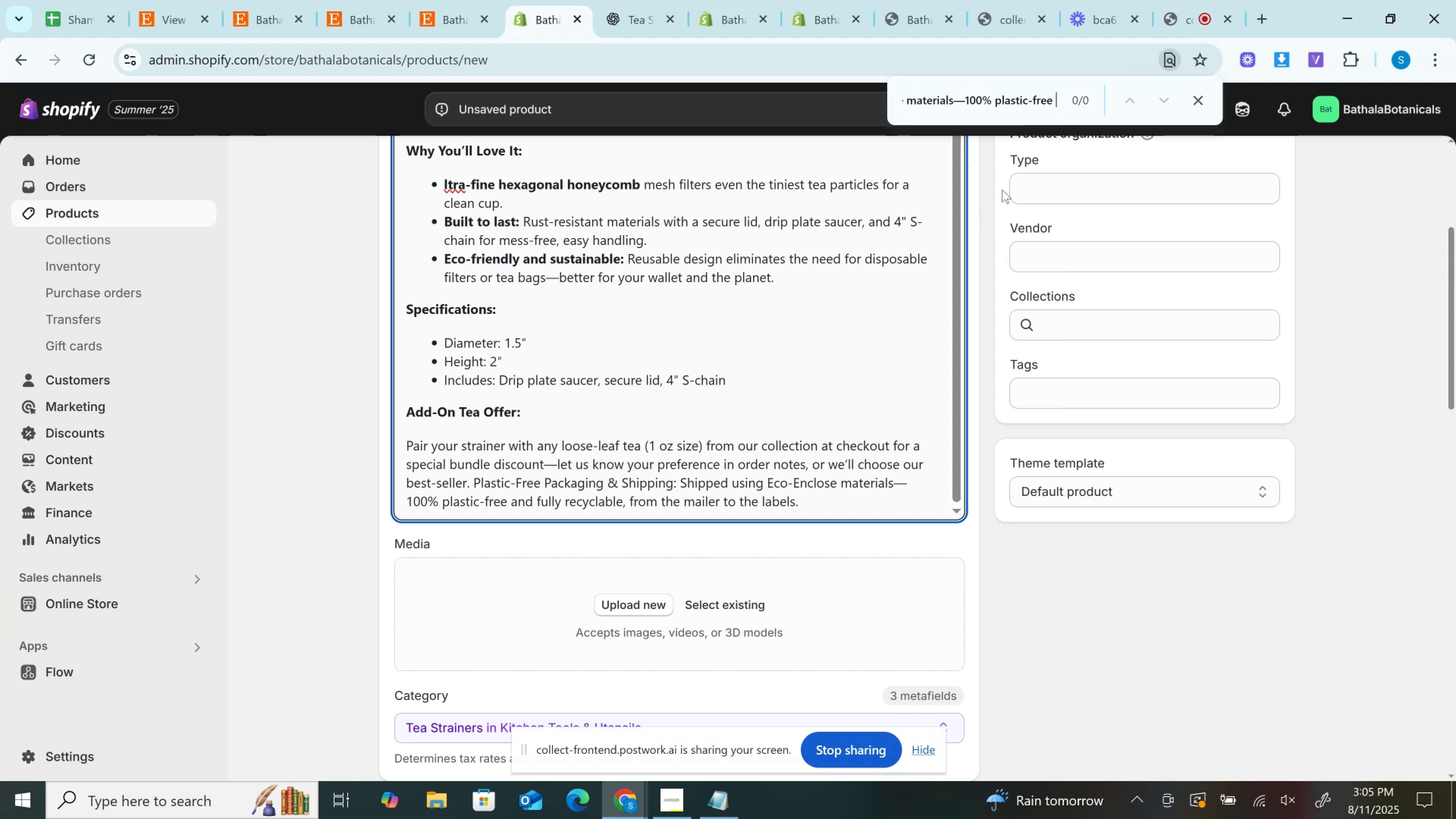 
hold_key(key=Backspace, duration=1.51)
 